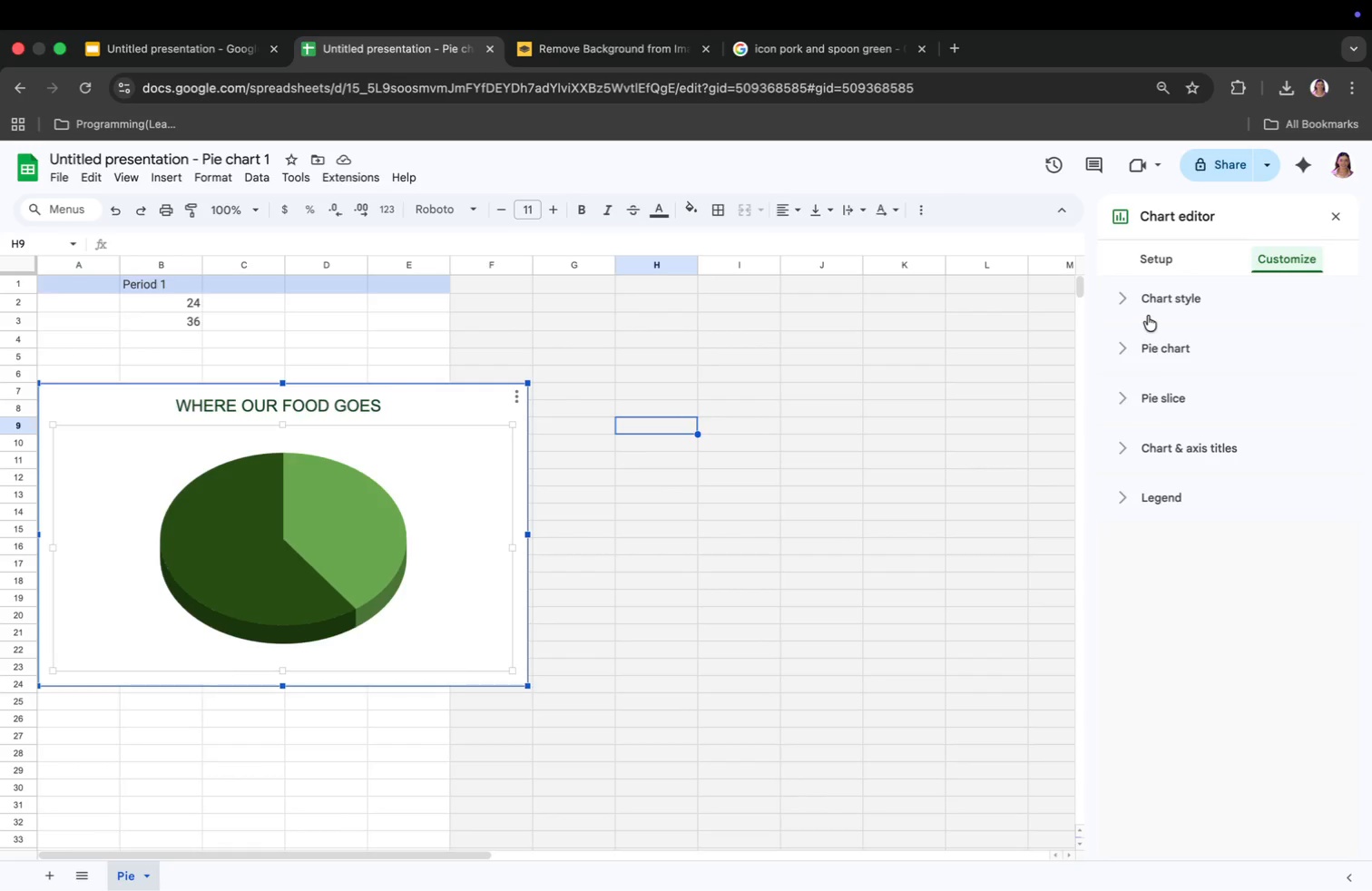 
left_click([1147, 299])
 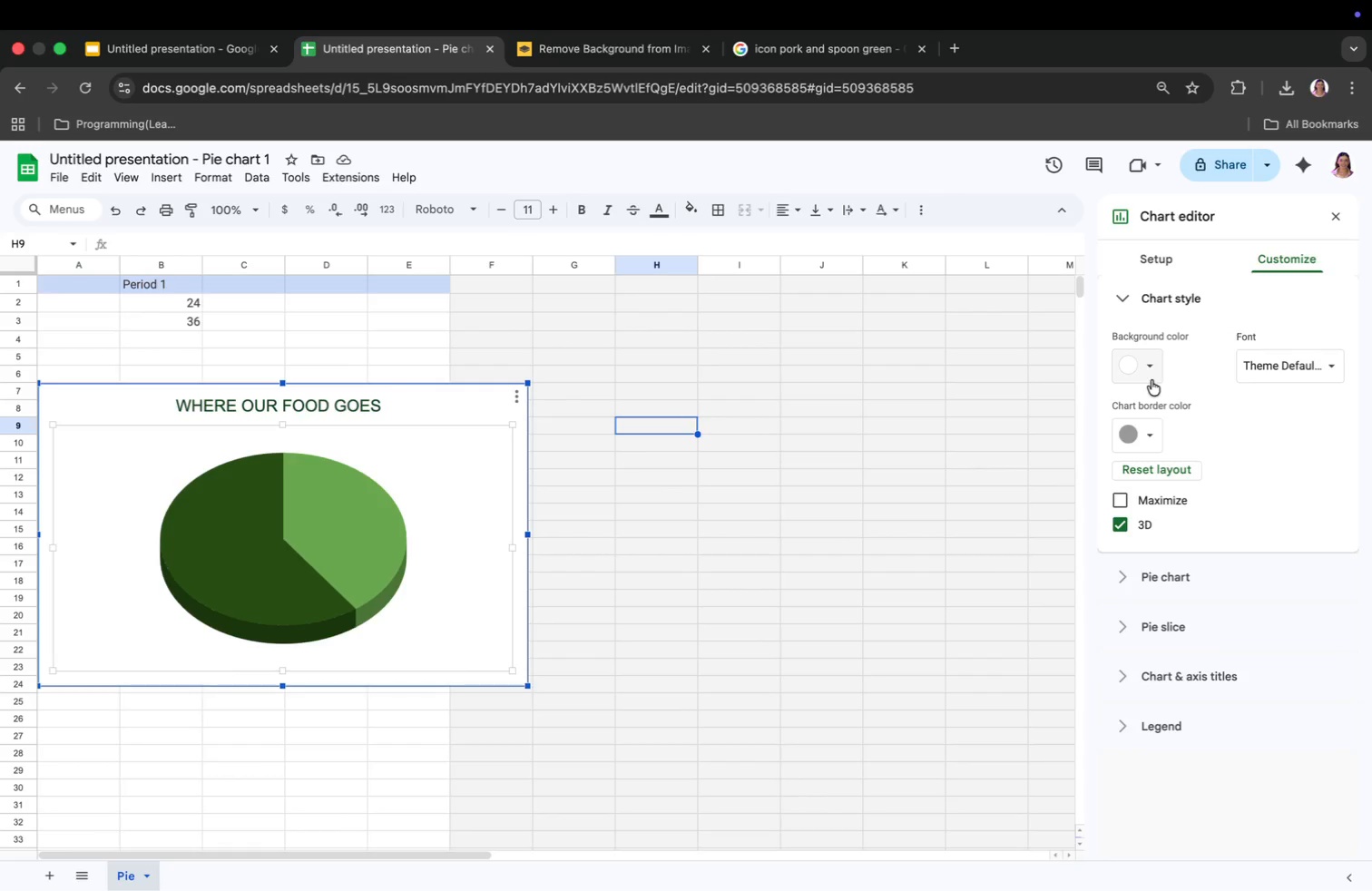 
left_click([1146, 372])
 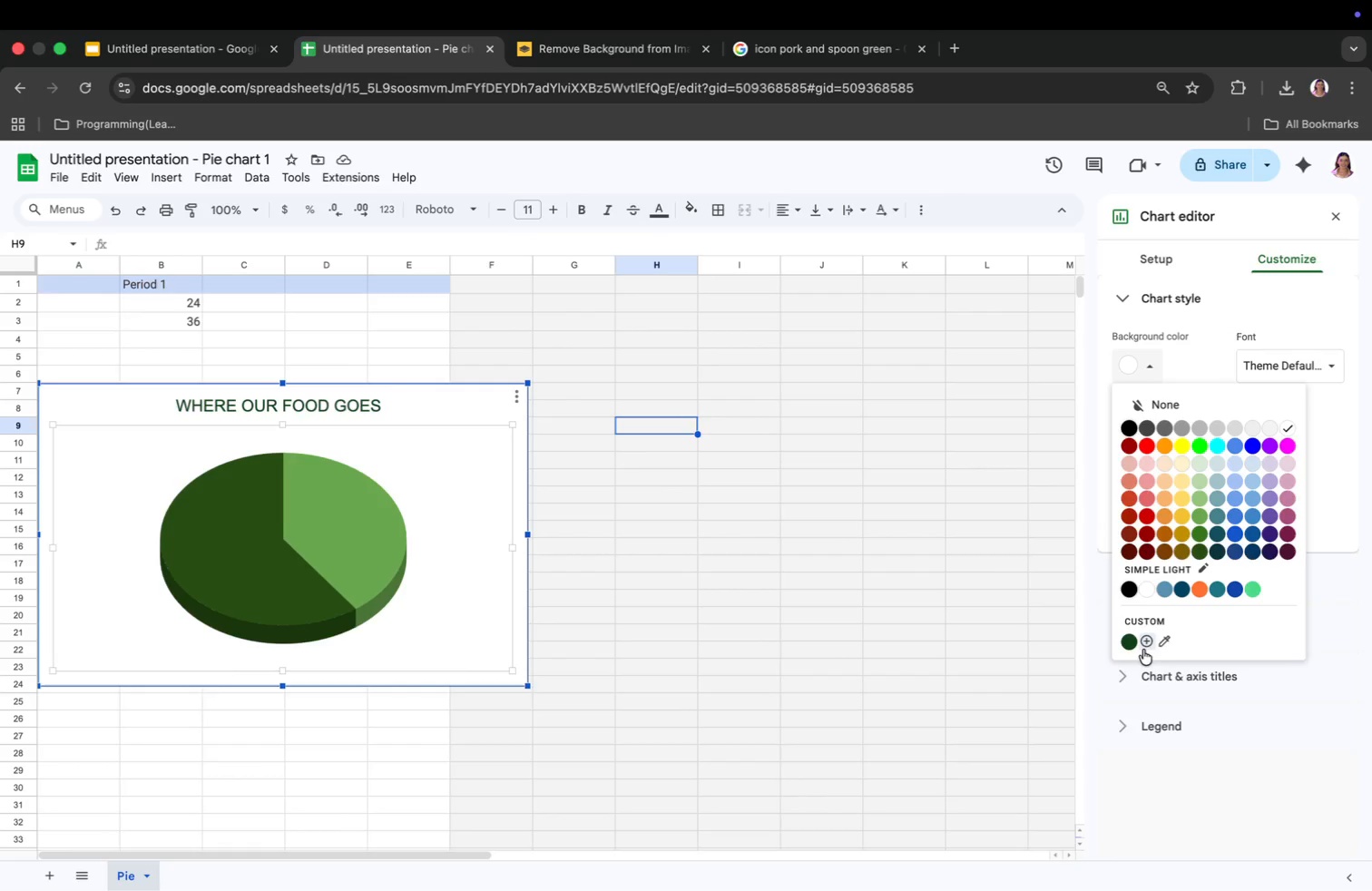 
left_click([1146, 641])
 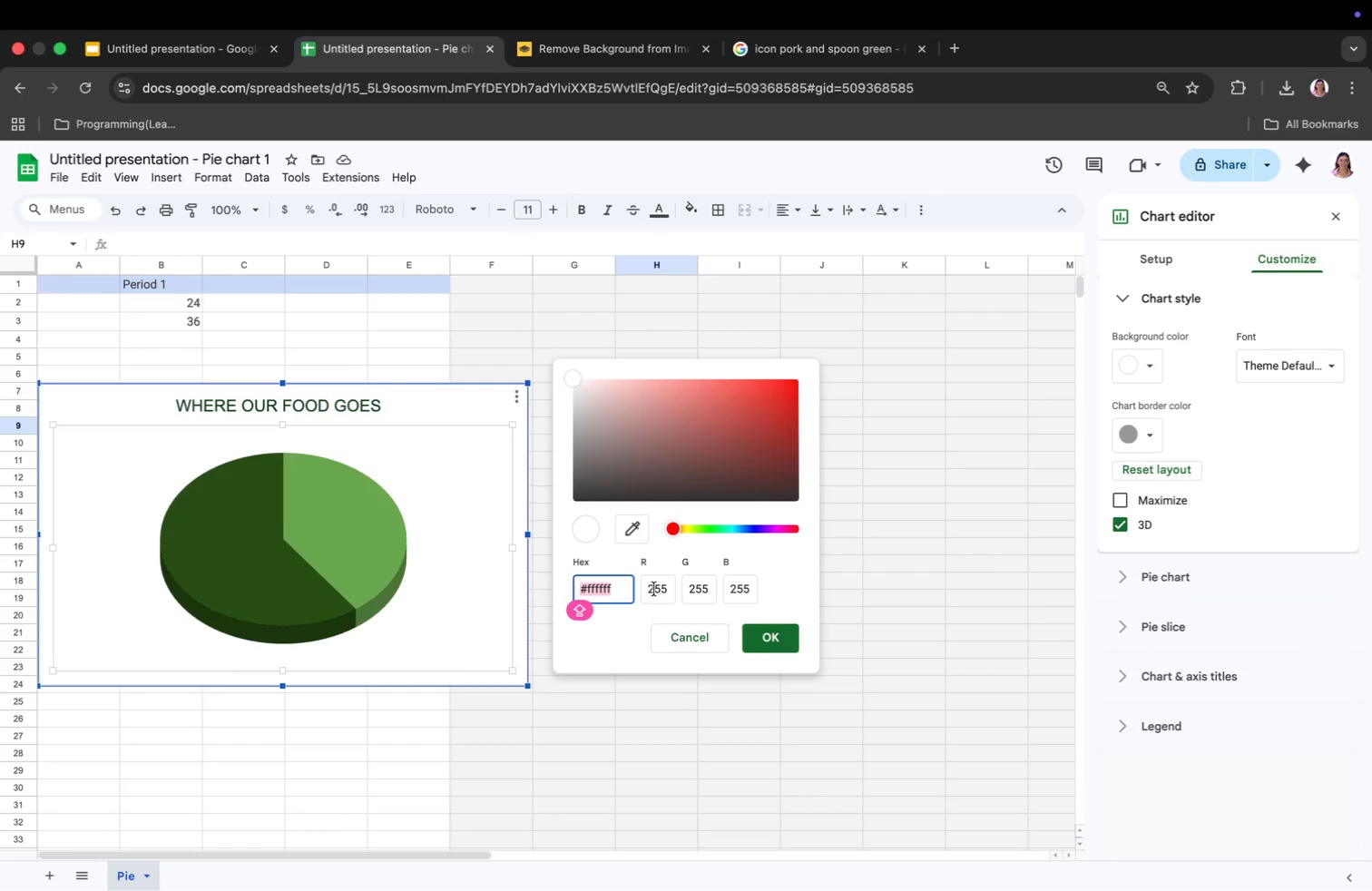 
key(CapsLock)
 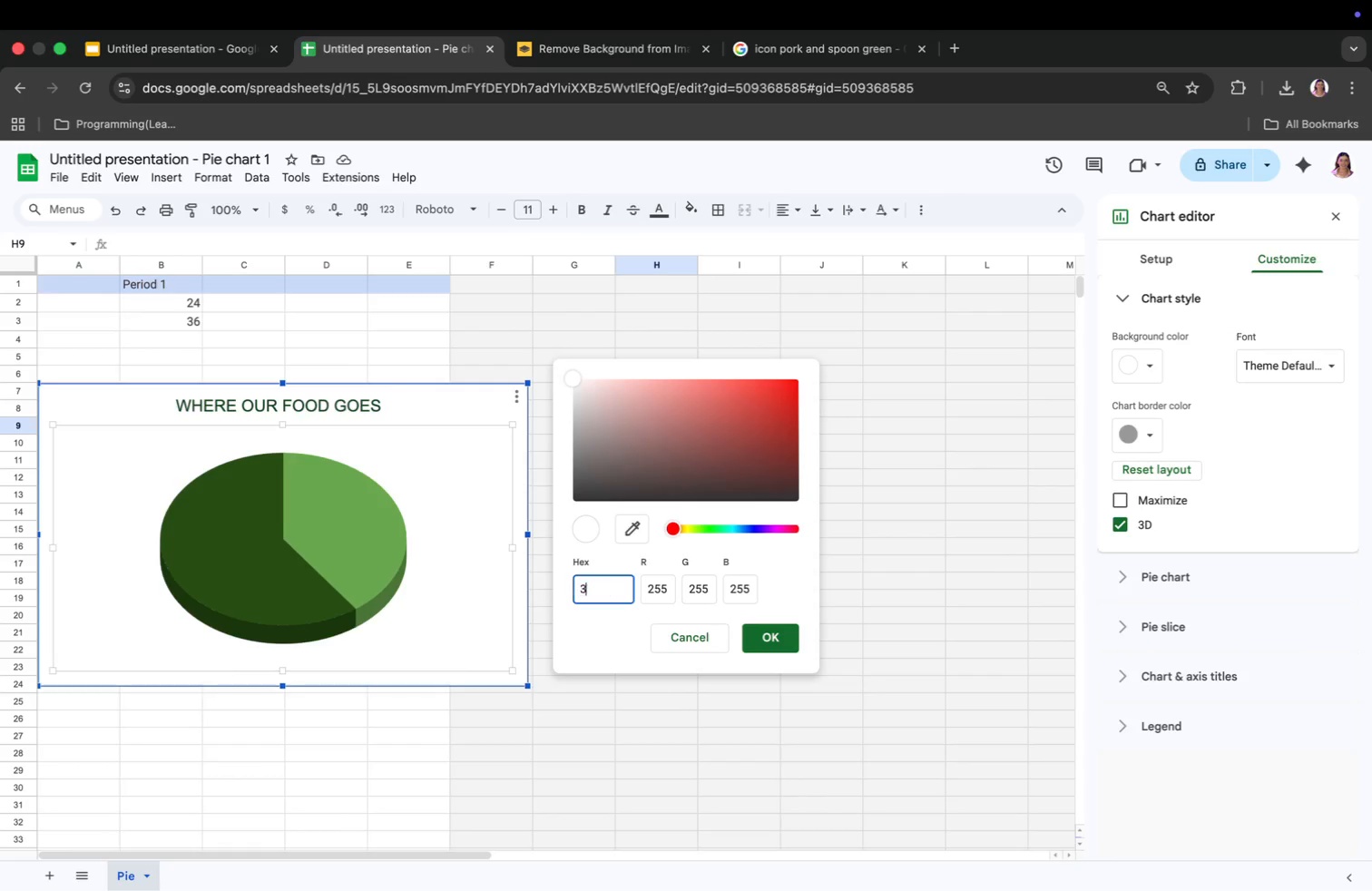 
key(3)
 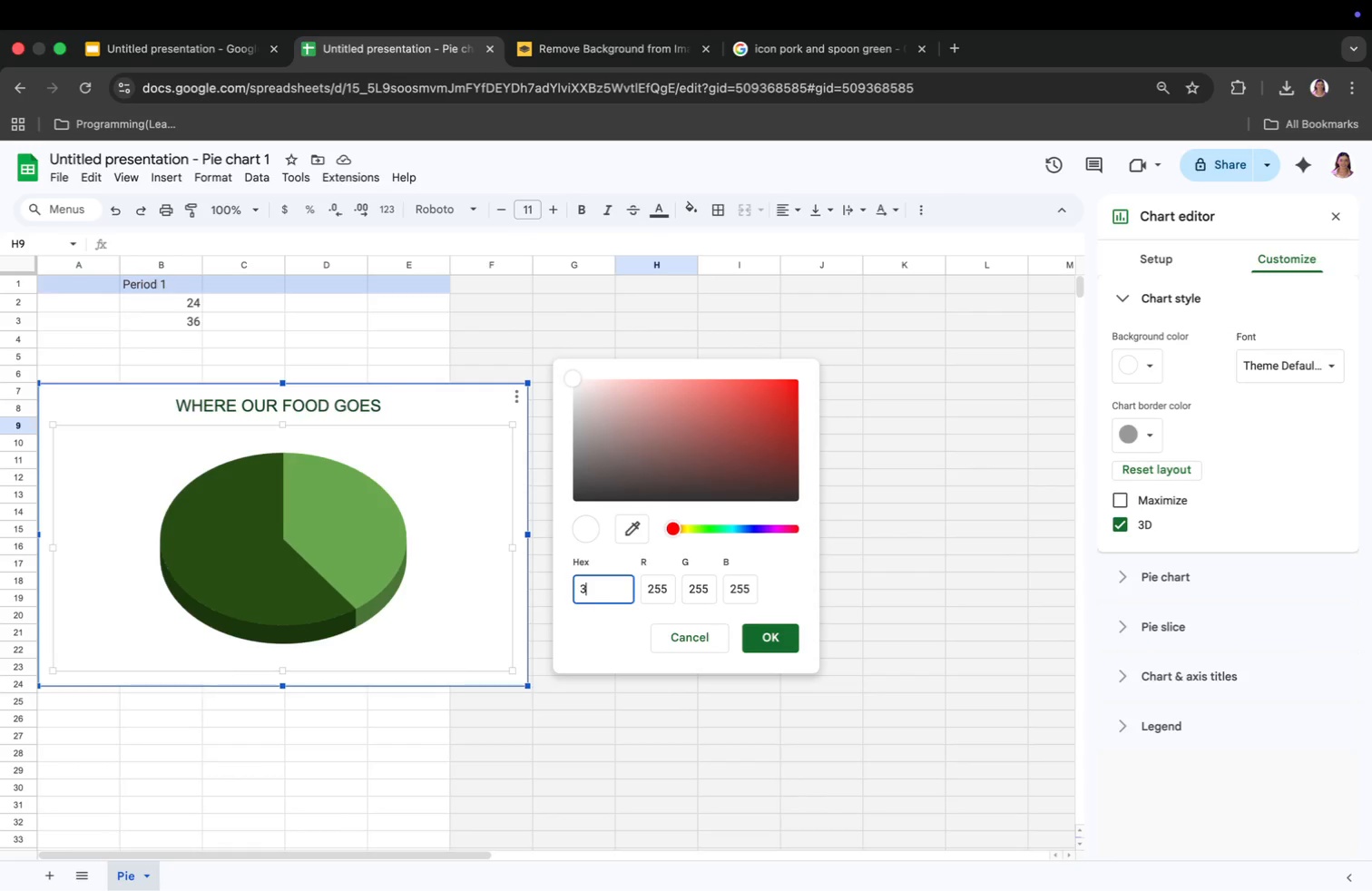 
key(Backspace)
 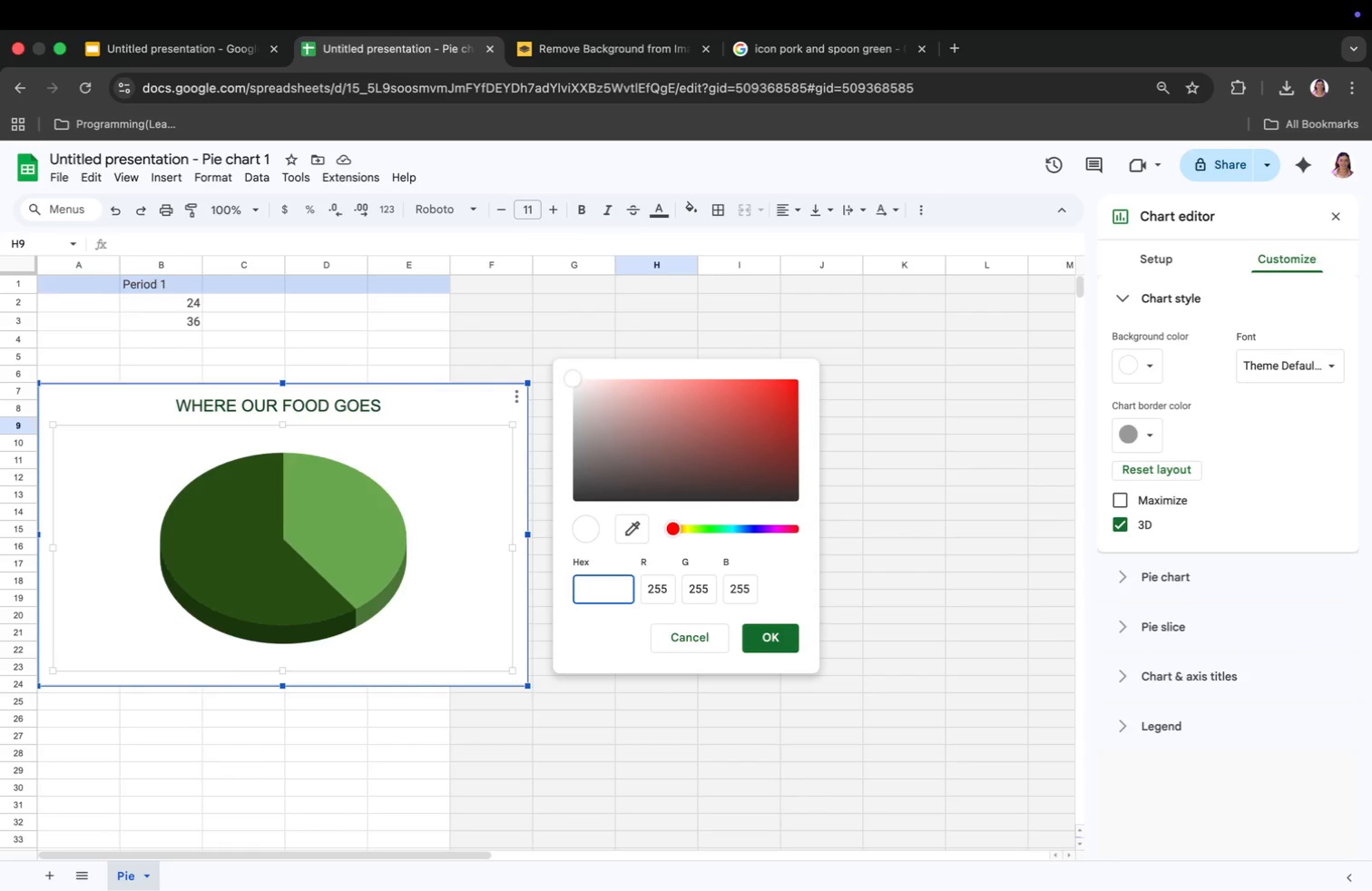 
key(Shift+3)
 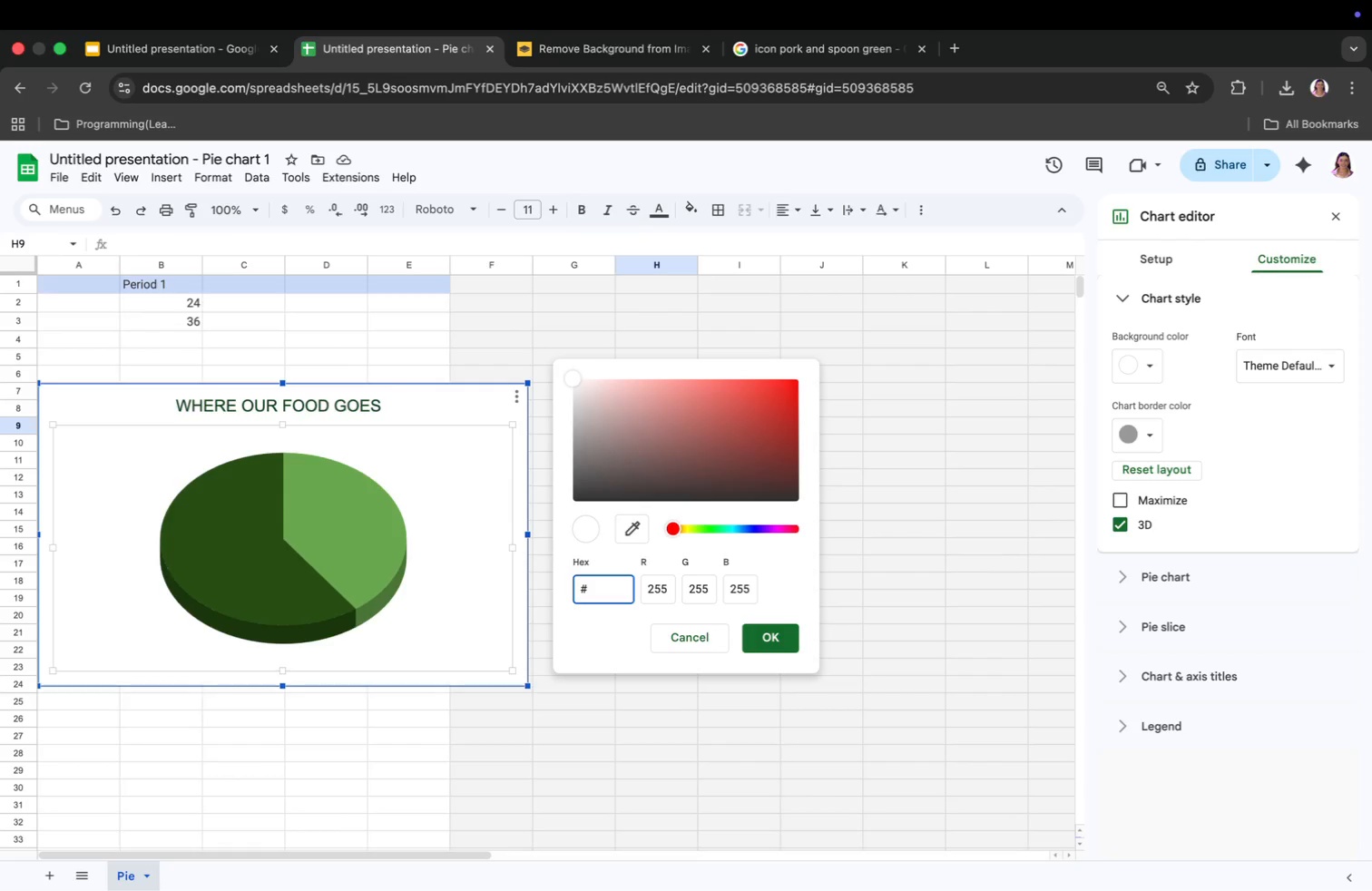 
type(f4f1ea)
 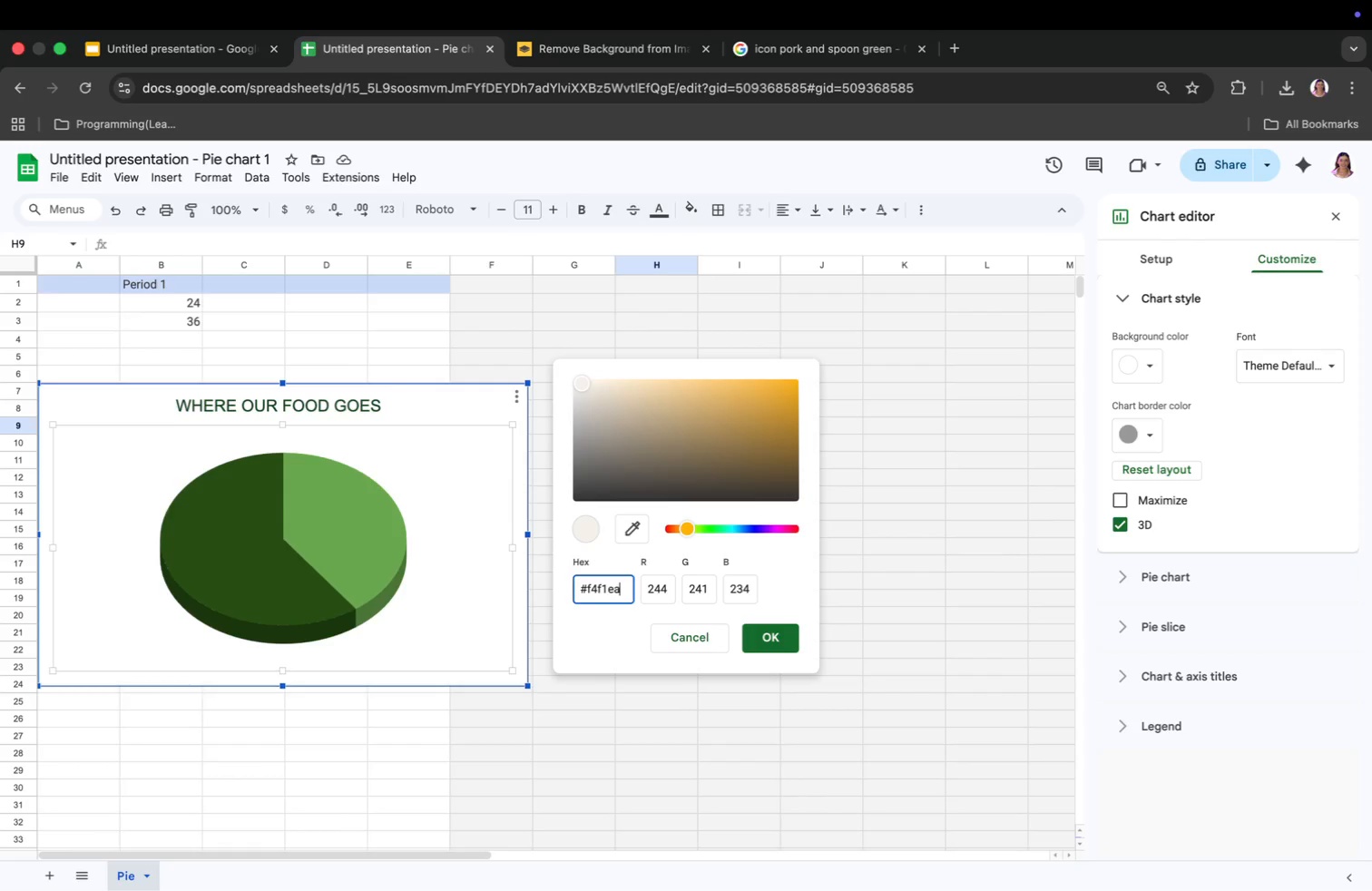 
key(Enter)
 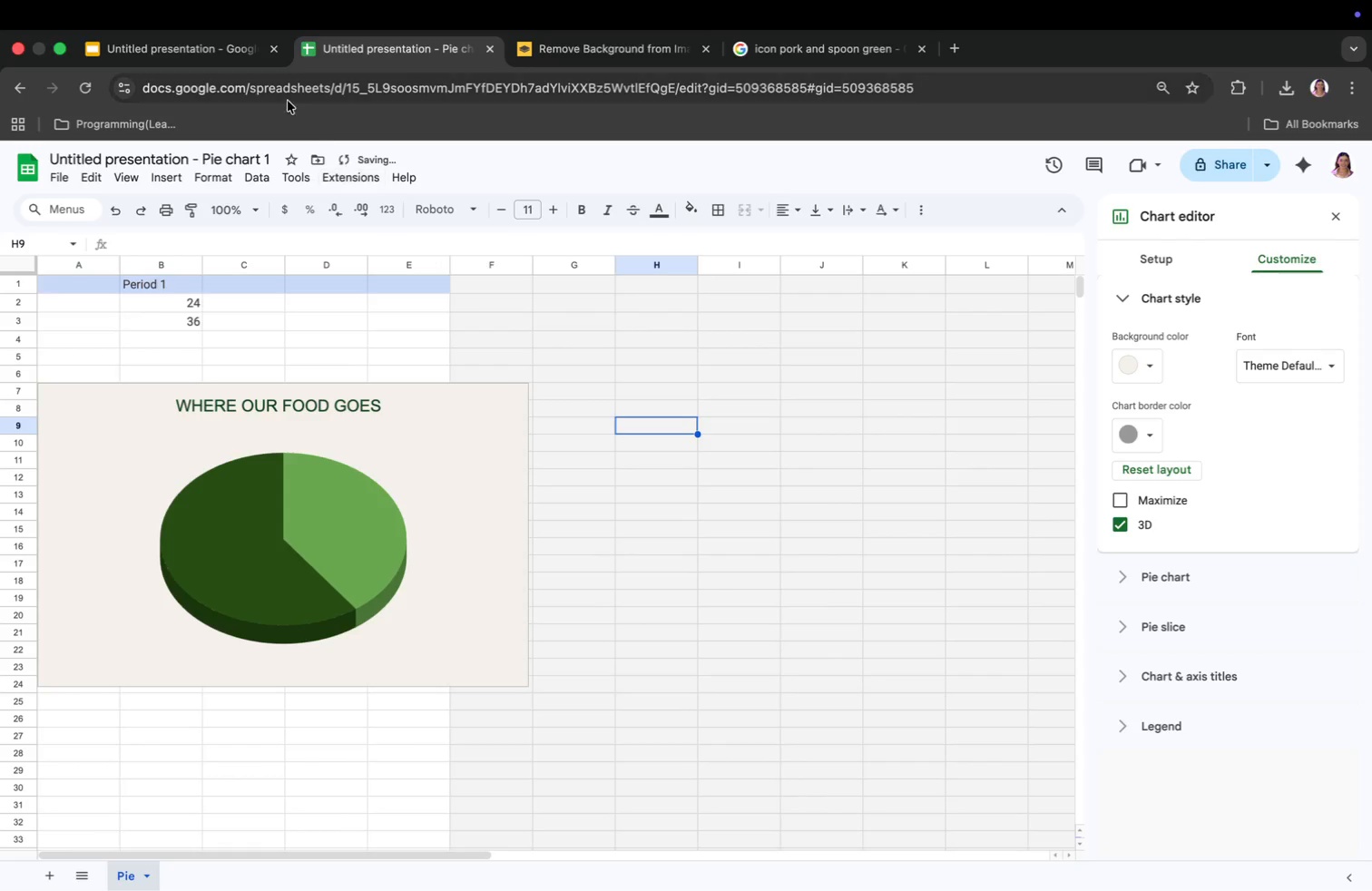 
left_click([201, 58])
 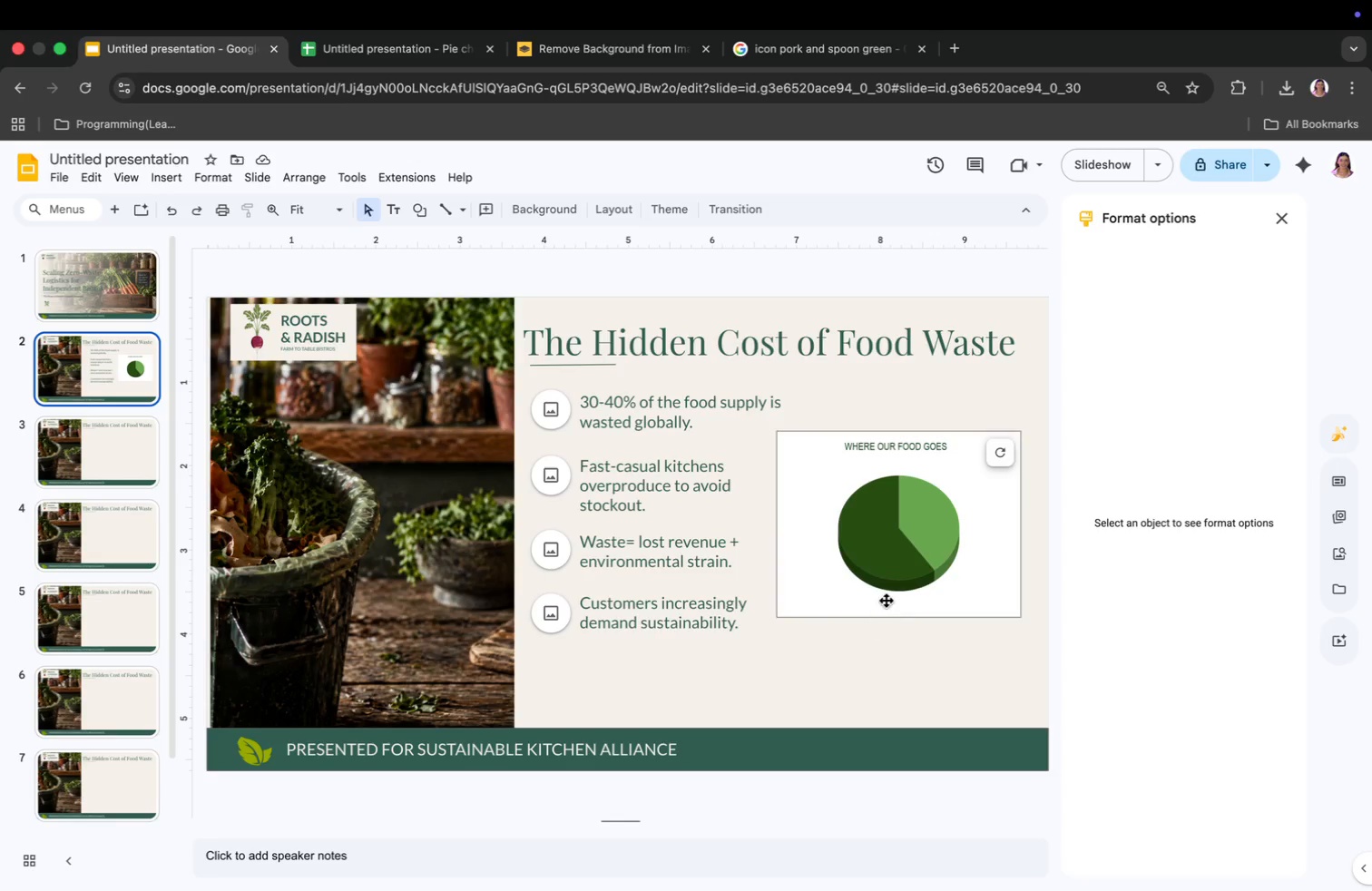 
left_click([905, 589])
 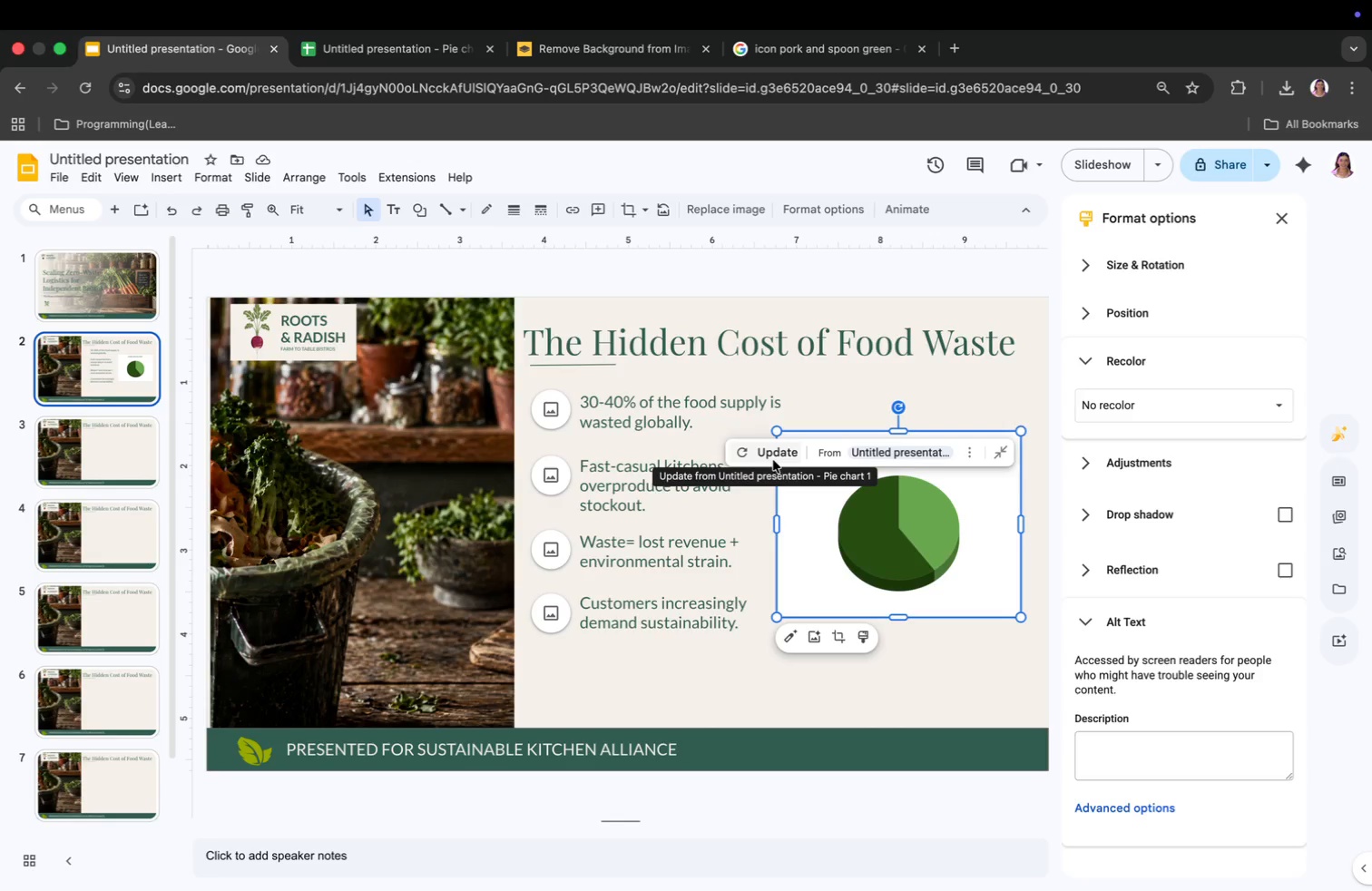 
left_click([772, 455])
 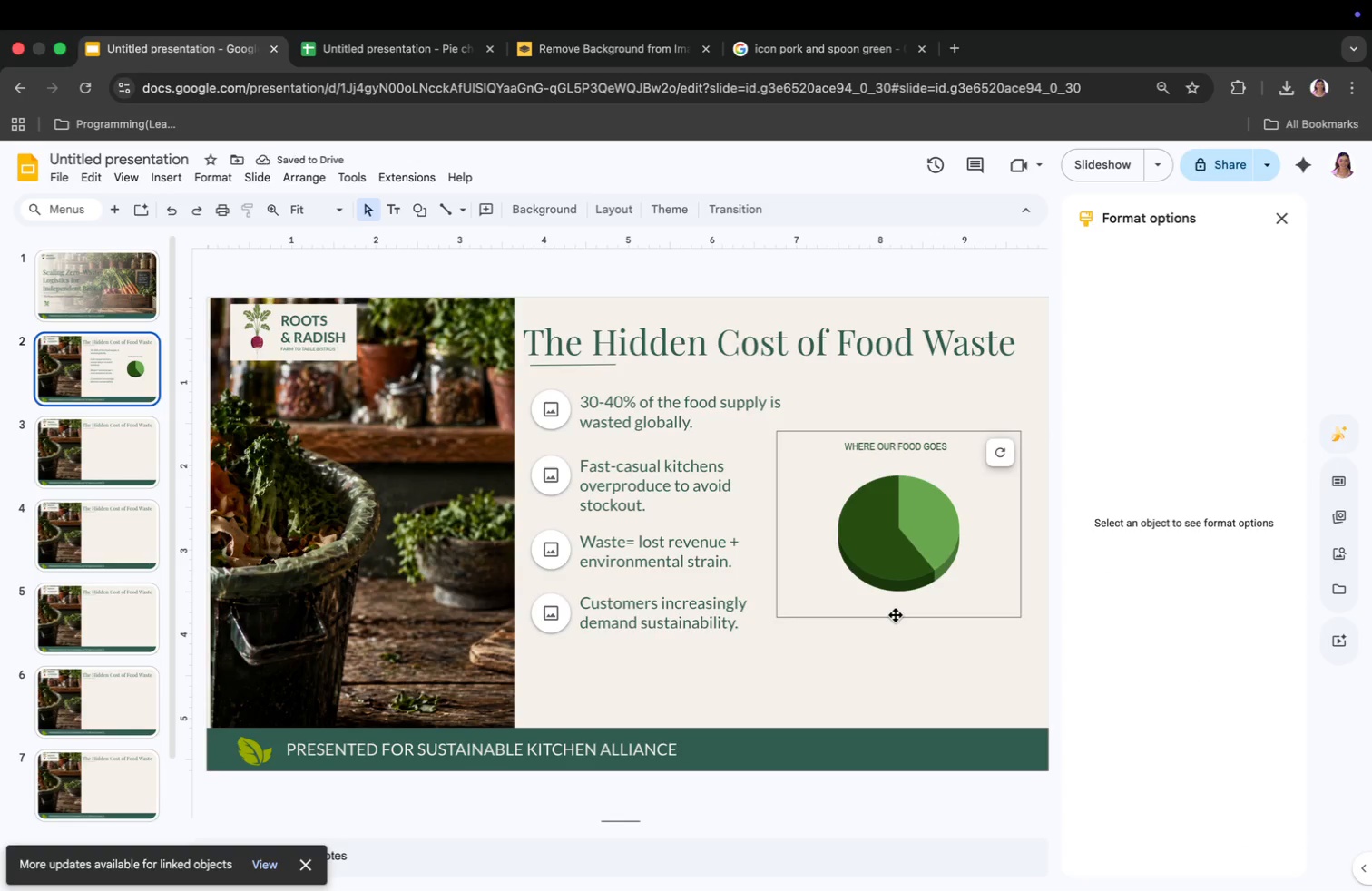 
wait(5.39)
 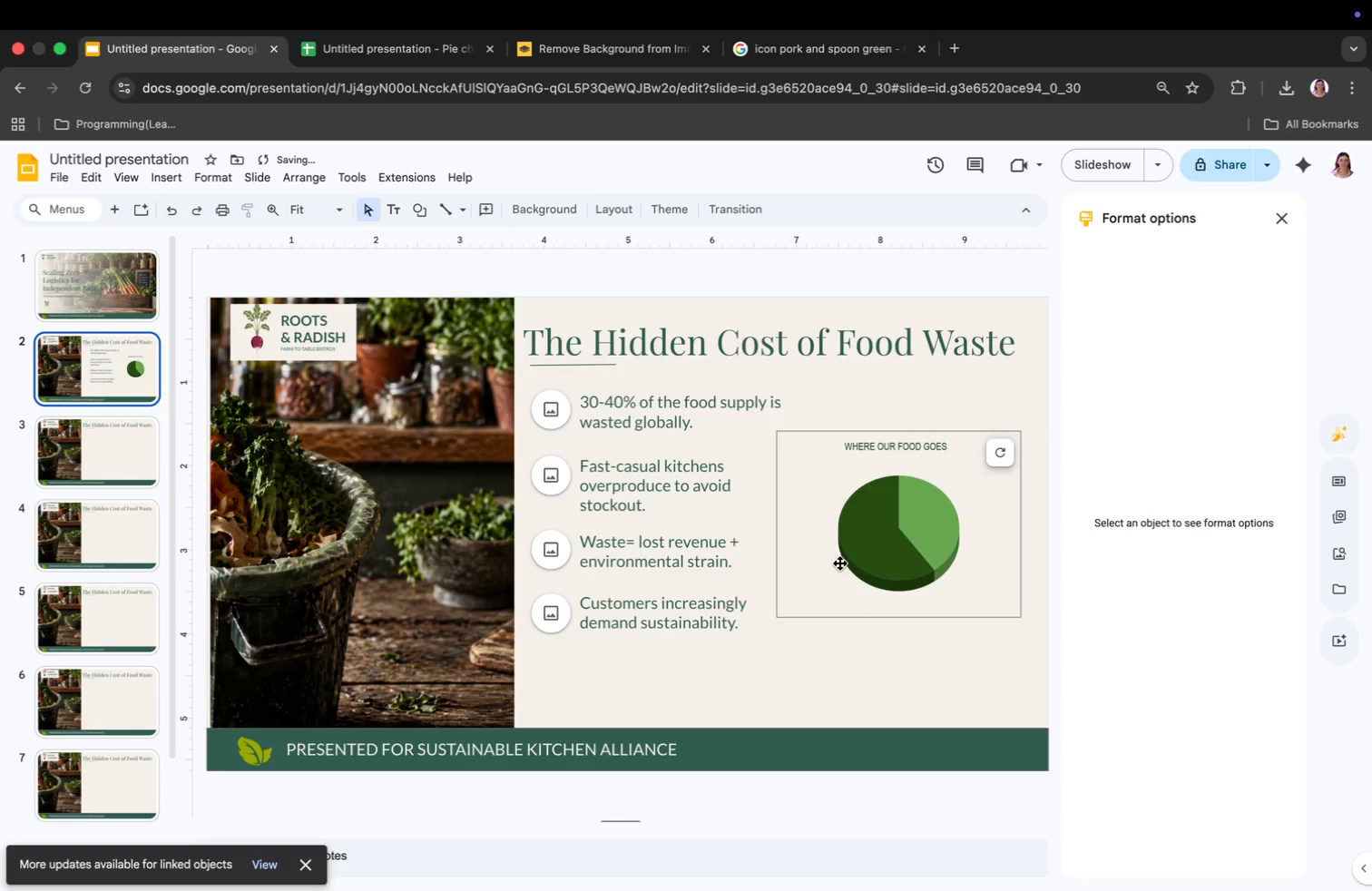 
left_click([858, 602])
 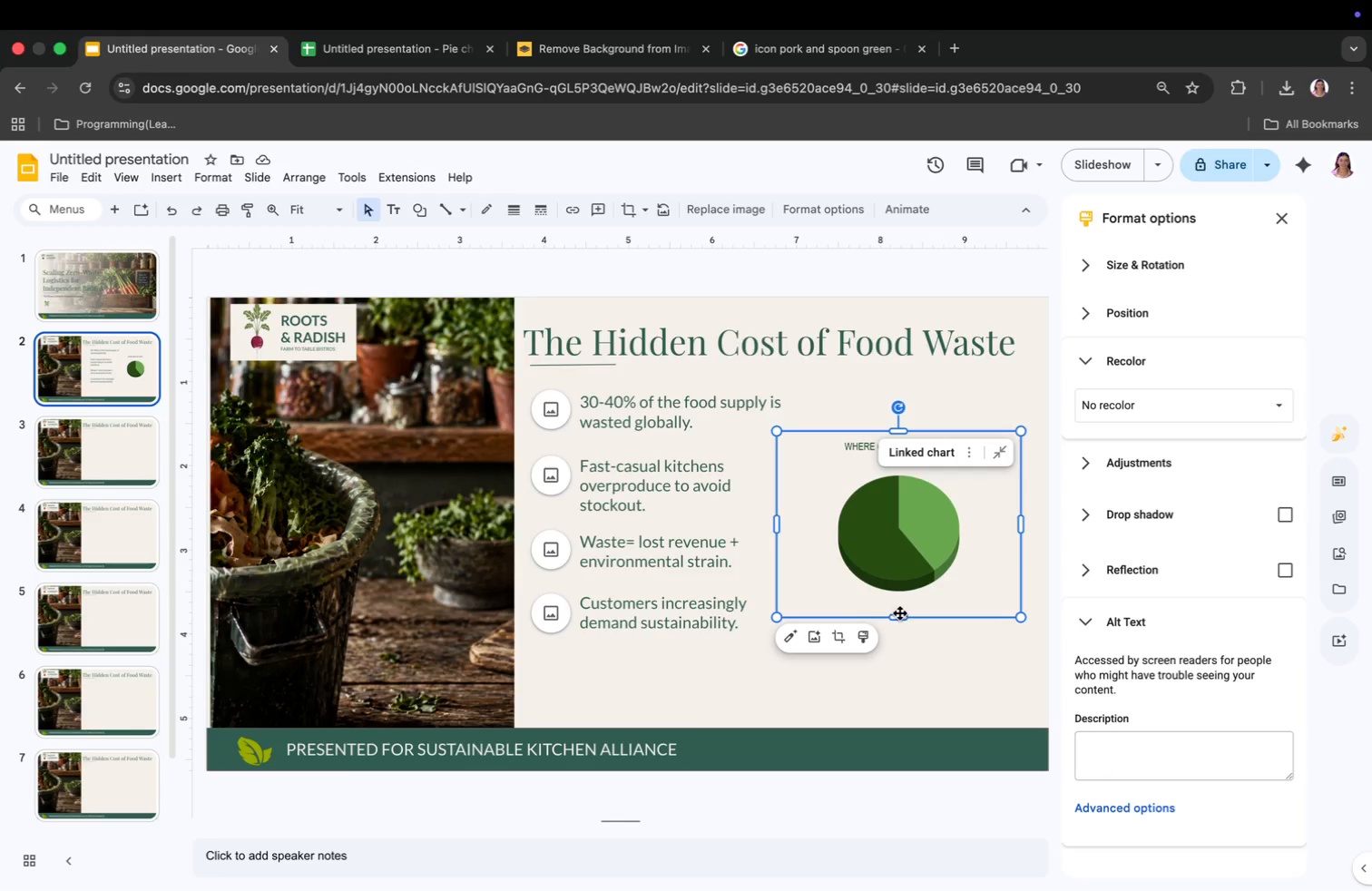 
left_click_drag(start_coordinate=[900, 613], to_coordinate=[897, 671])
 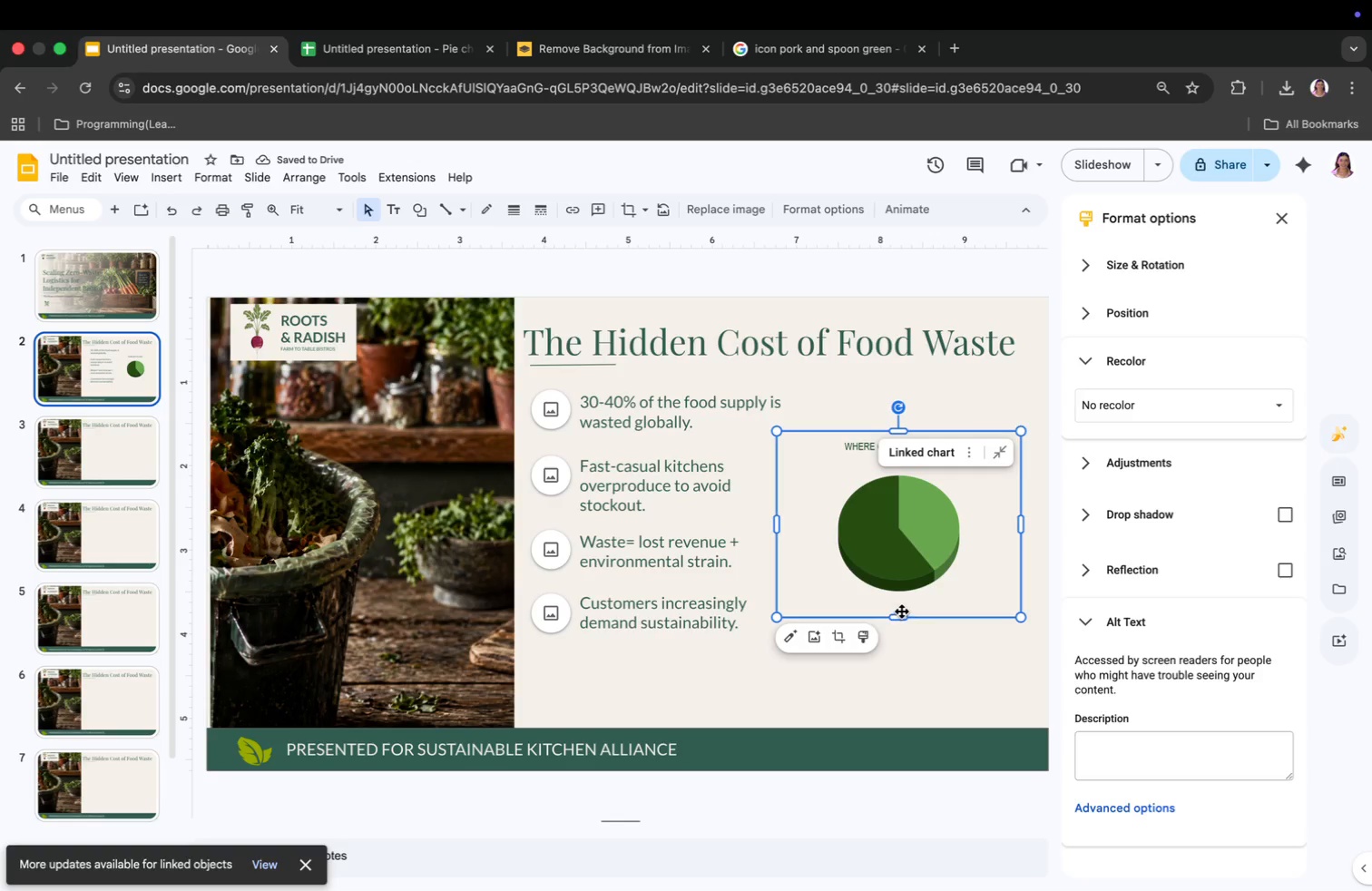 
left_click_drag(start_coordinate=[776, 554], to_coordinate=[748, 554])
 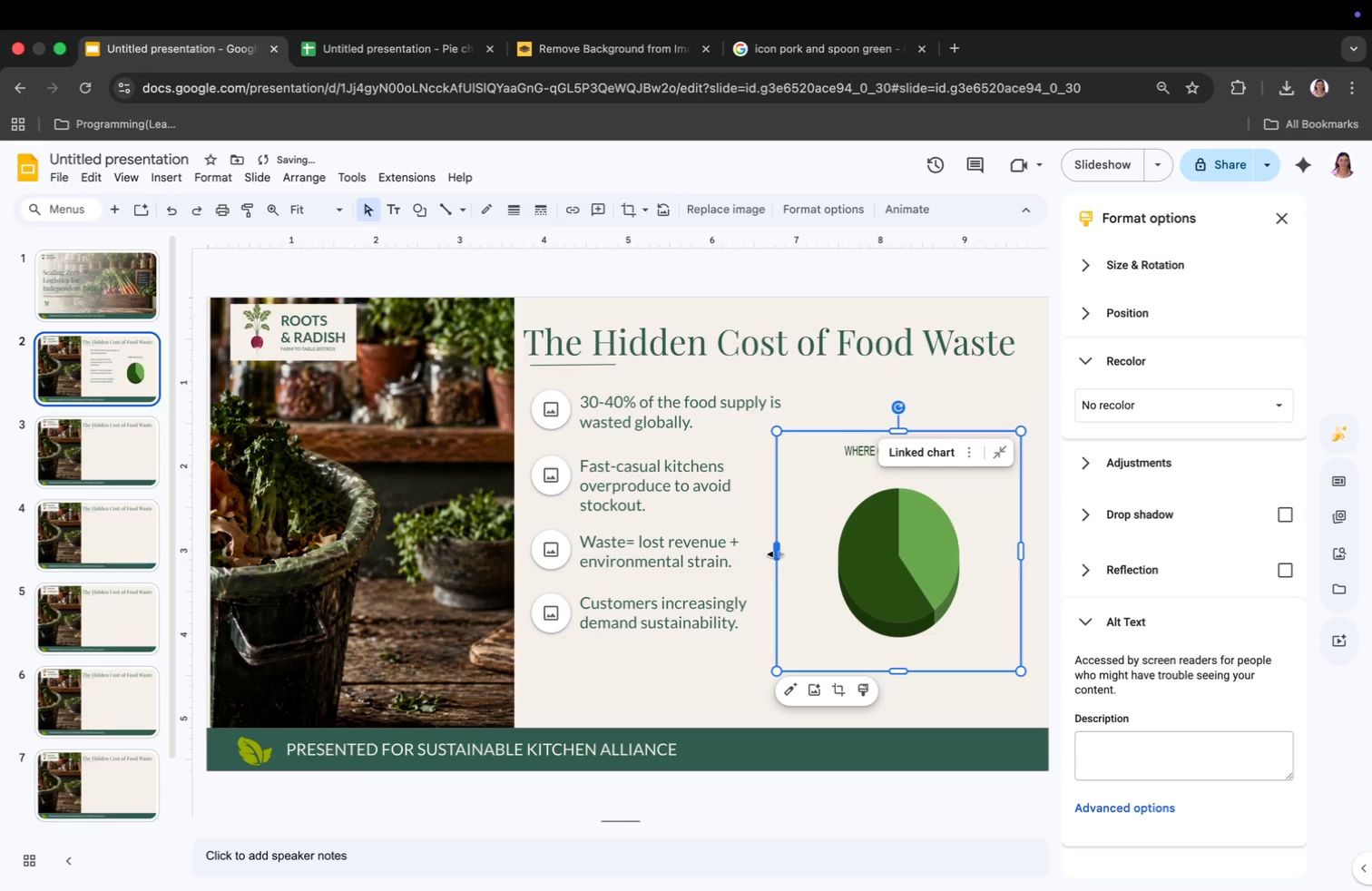 
left_click_drag(start_coordinate=[1019, 553], to_coordinate=[1028, 553])
 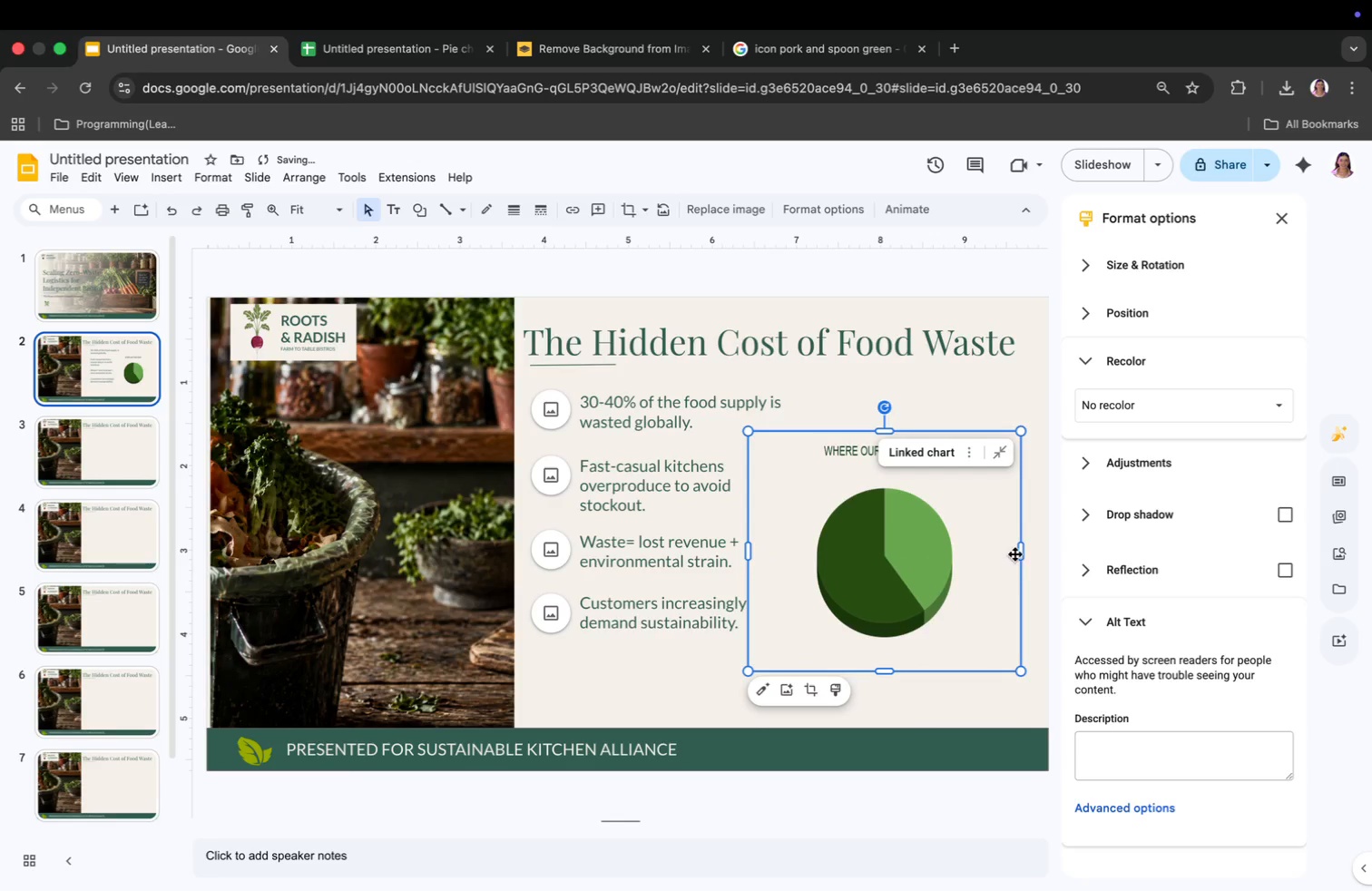 
left_click_drag(start_coordinate=[800, 592], to_coordinate=[814, 581])
 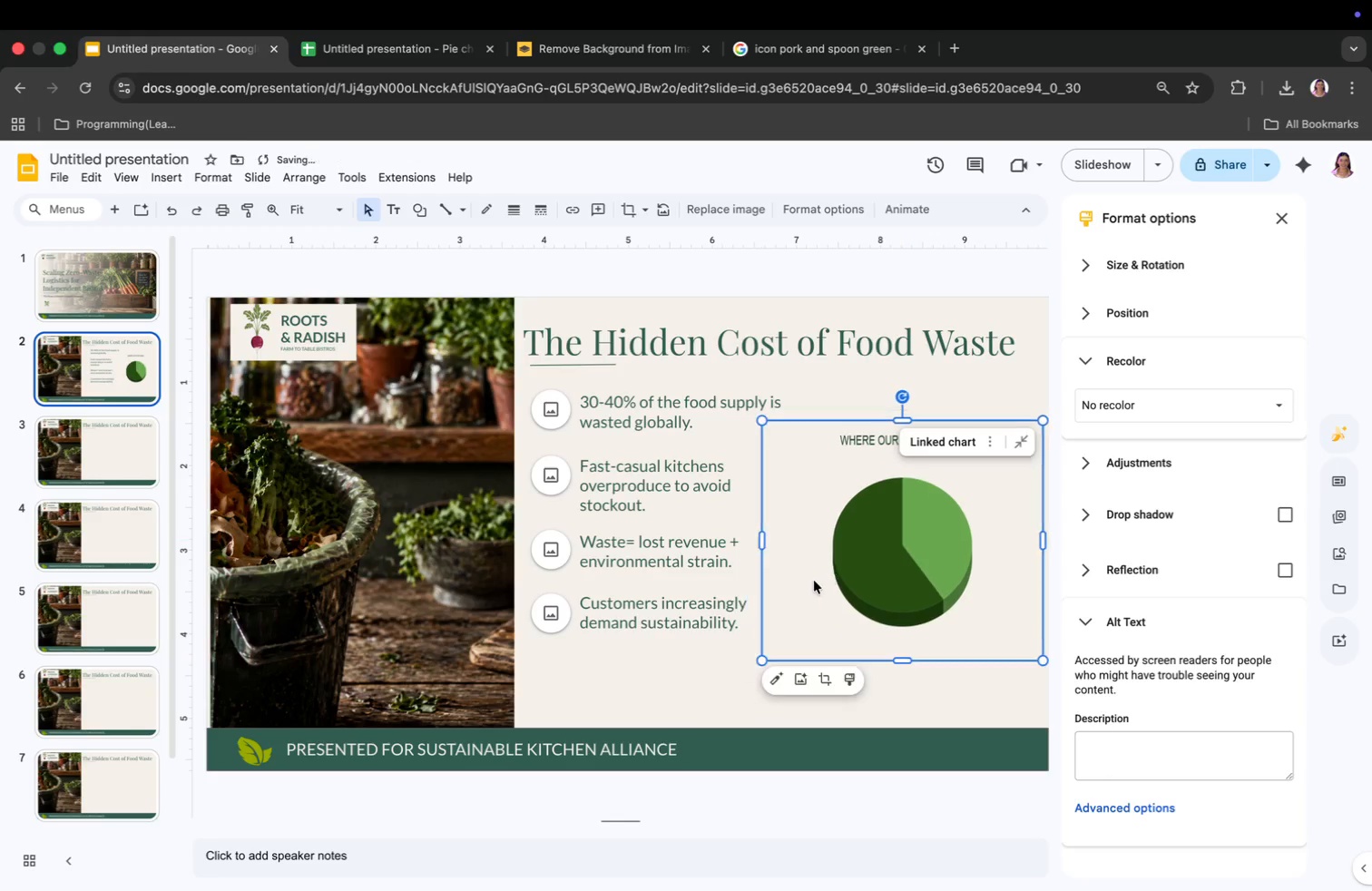 
left_click([735, 685])
 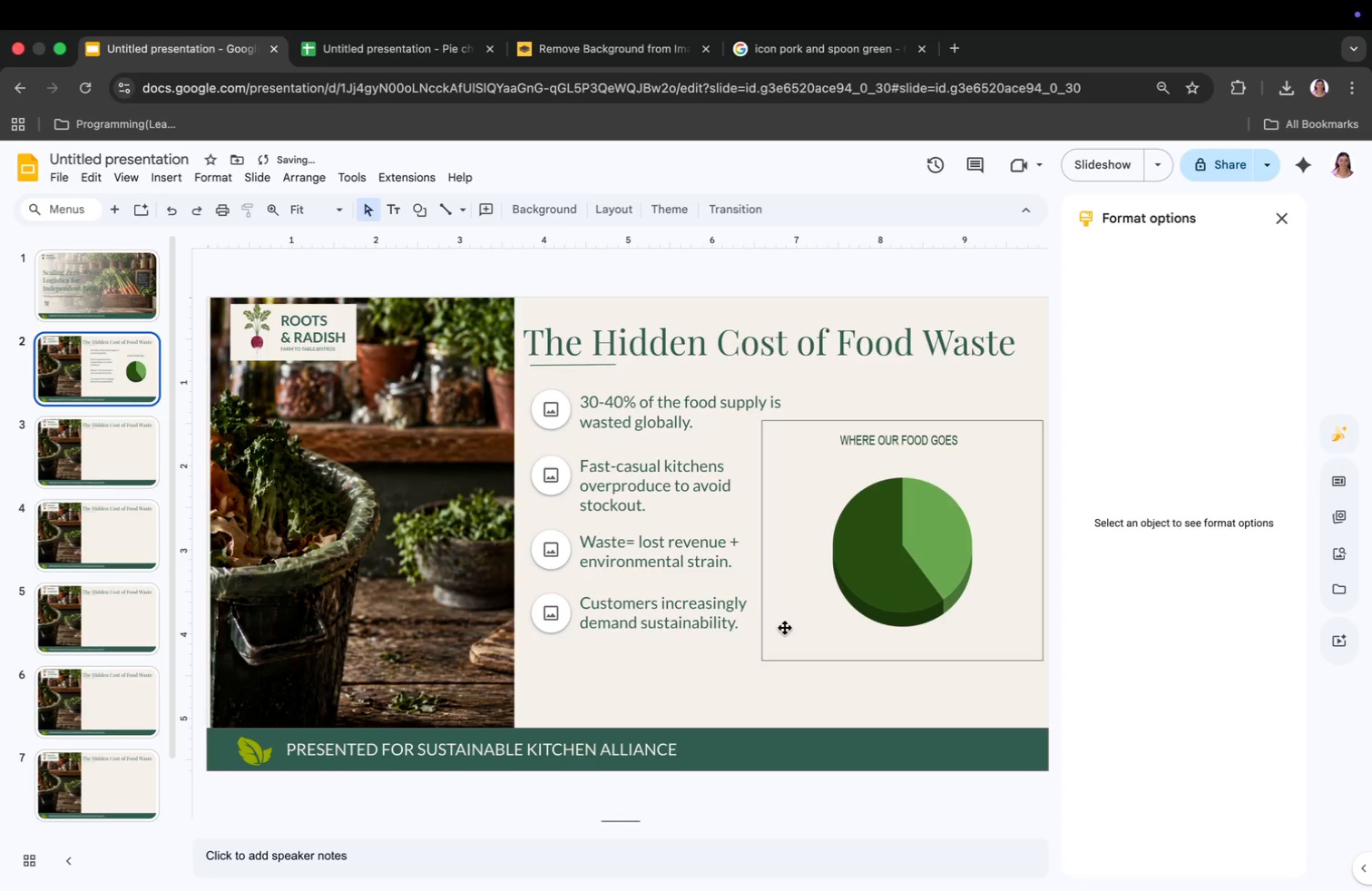 
left_click([802, 612])
 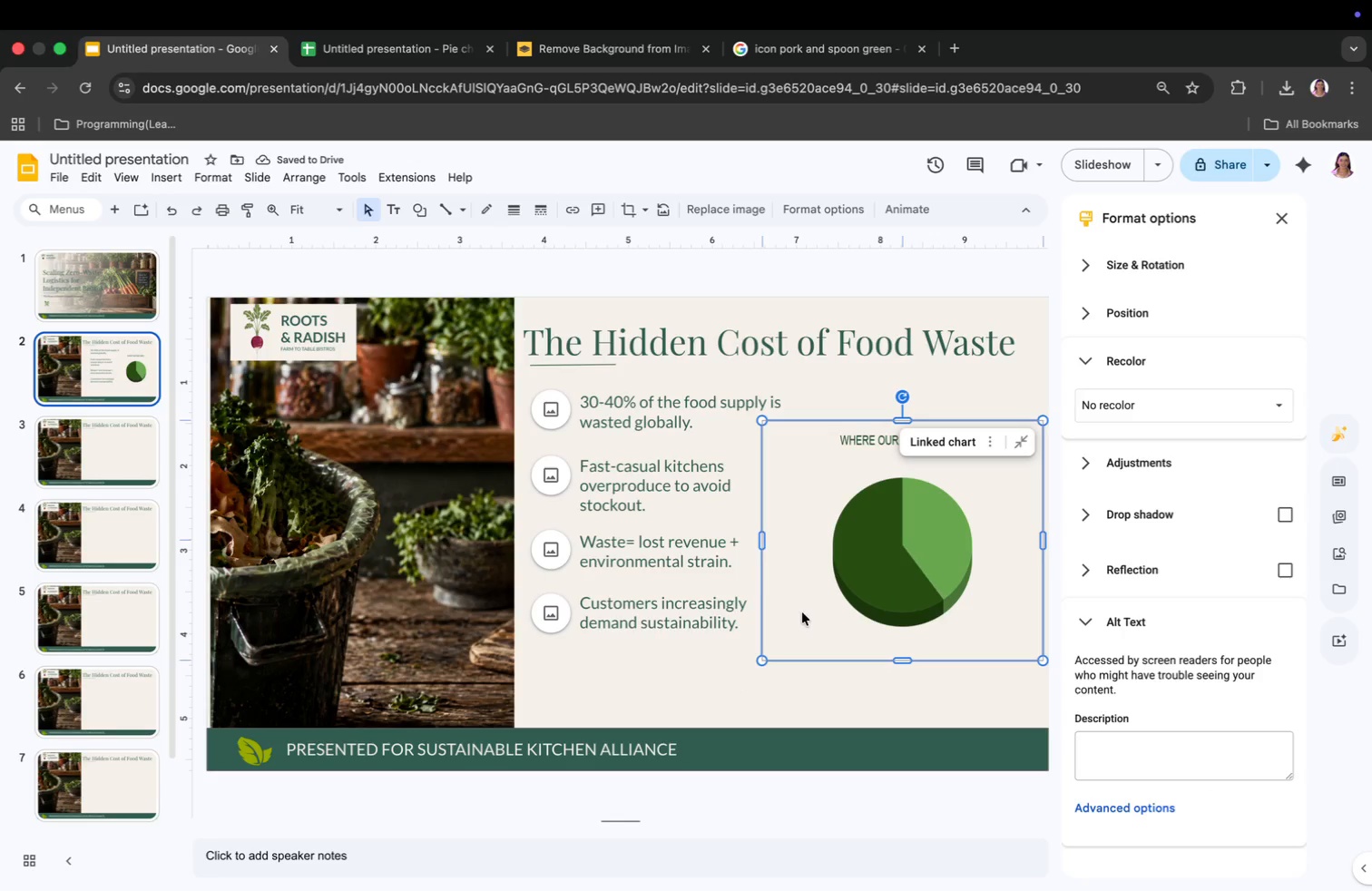 
double_click([802, 612])
 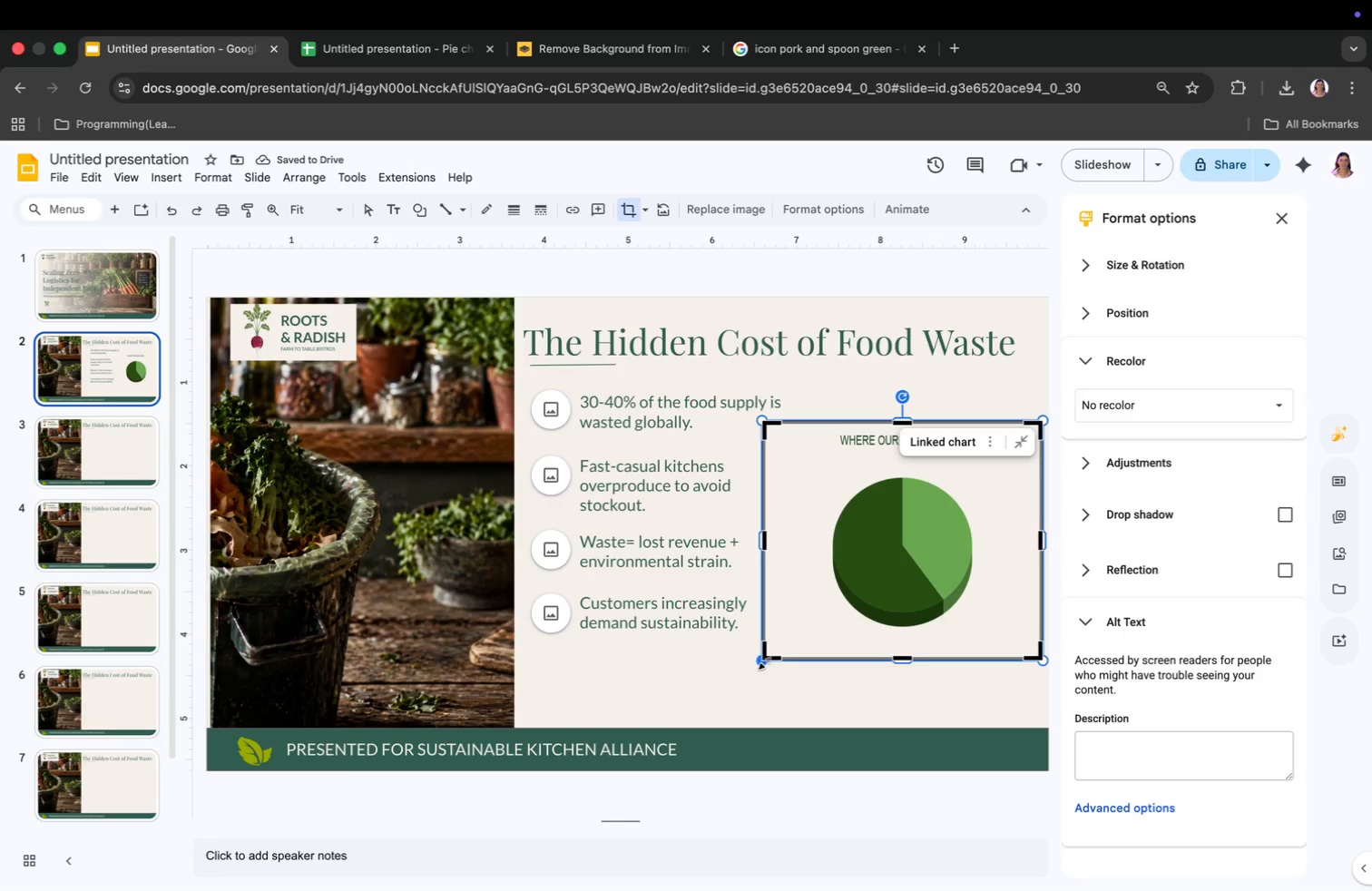 
left_click([745, 677])
 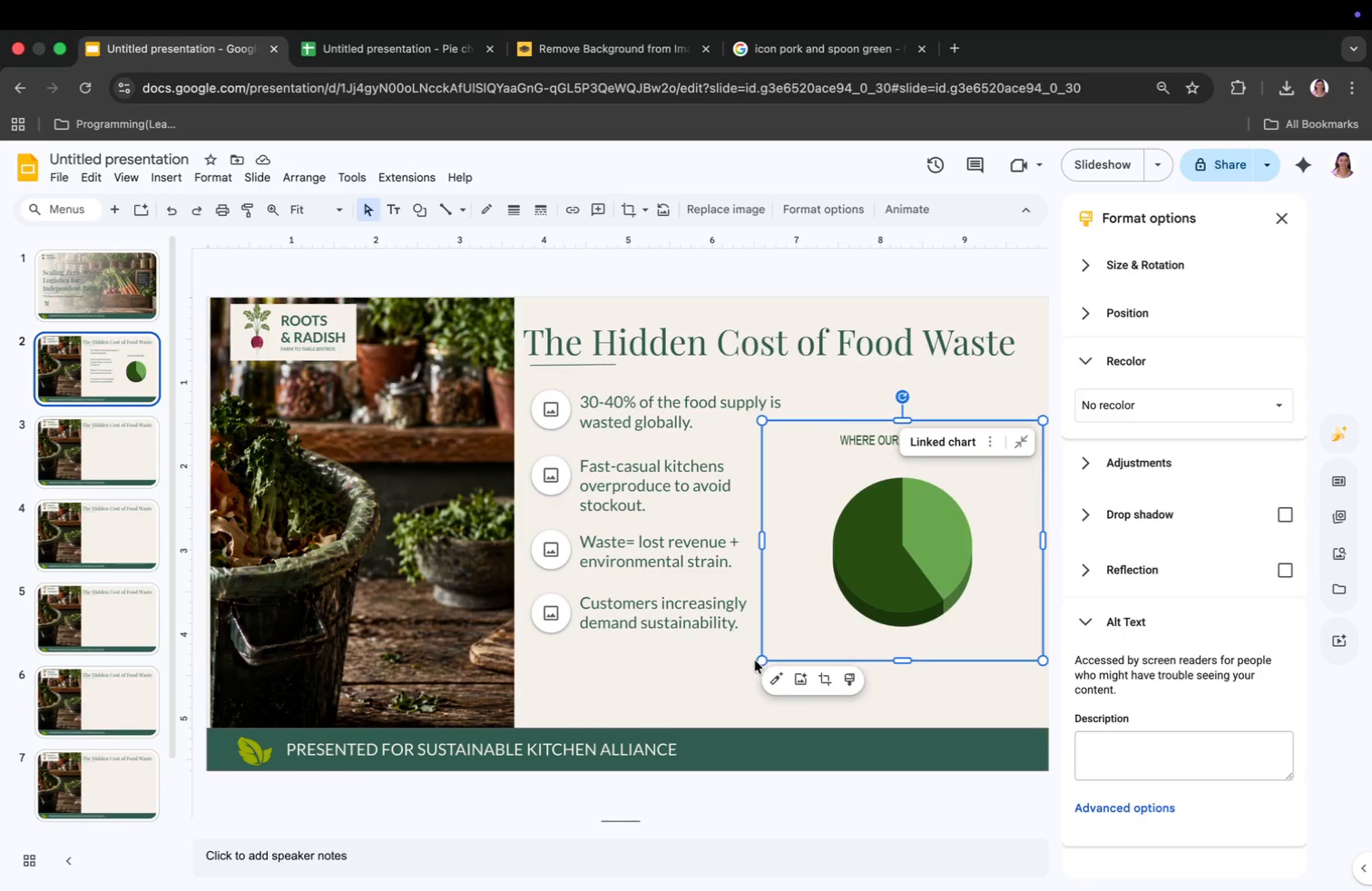 
left_click([716, 654])
 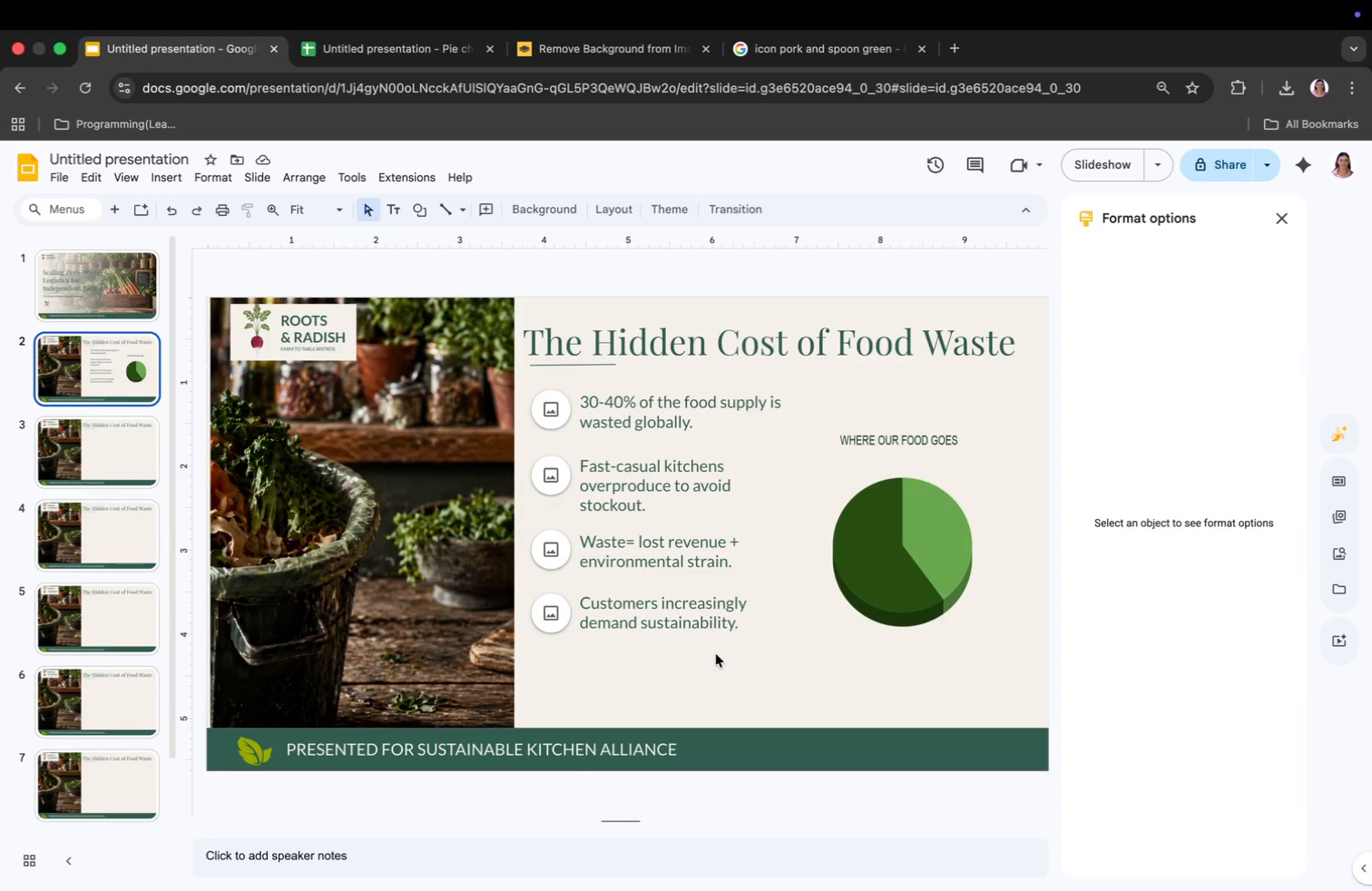 
scroll: coordinate [673, 657], scroll_direction: down, amount: 2.0
 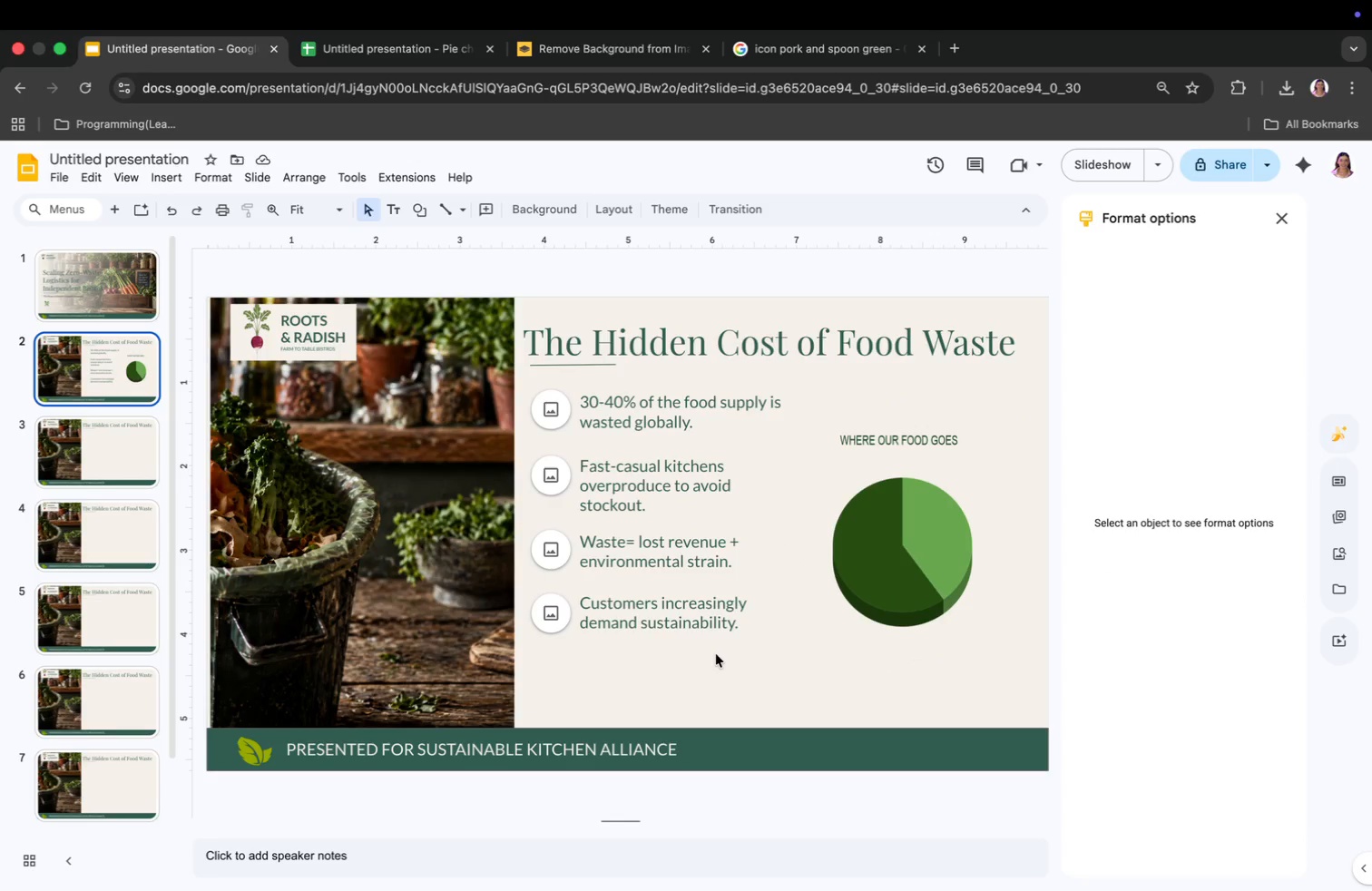 
scroll: coordinate [675, 650], scroll_direction: up, amount: 4.0
 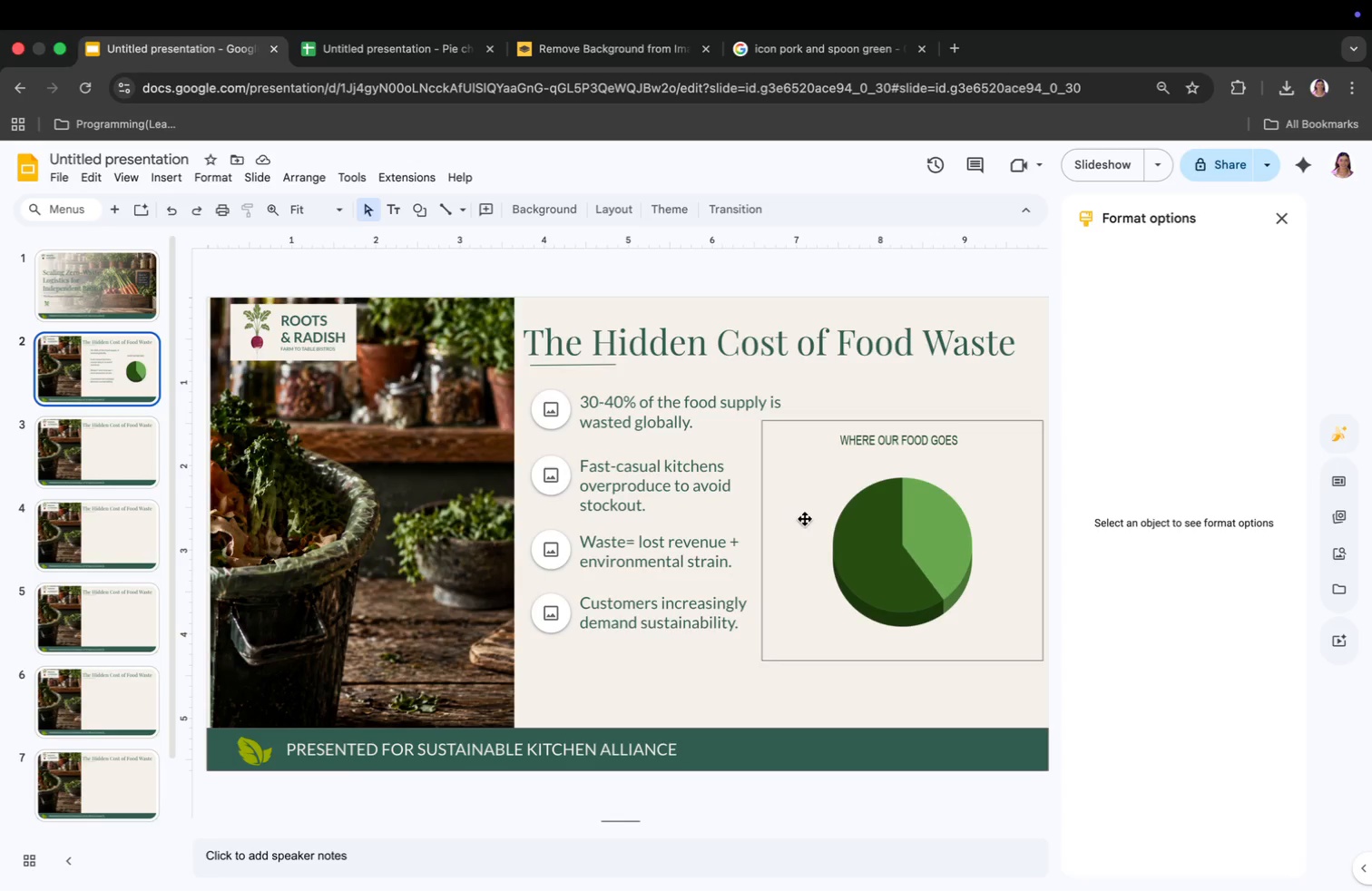 
left_click([160, 179])
 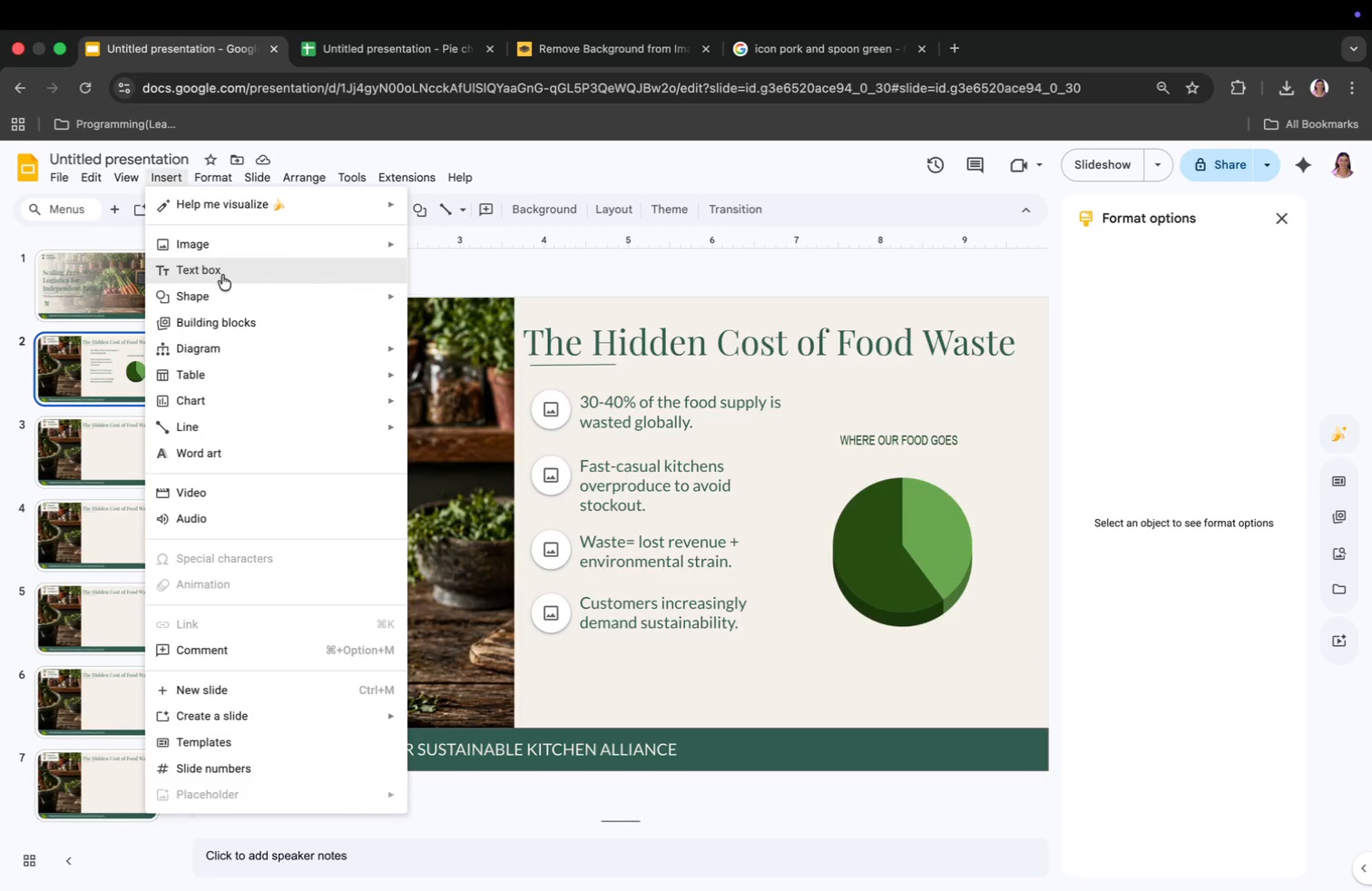 
left_click([222, 275])
 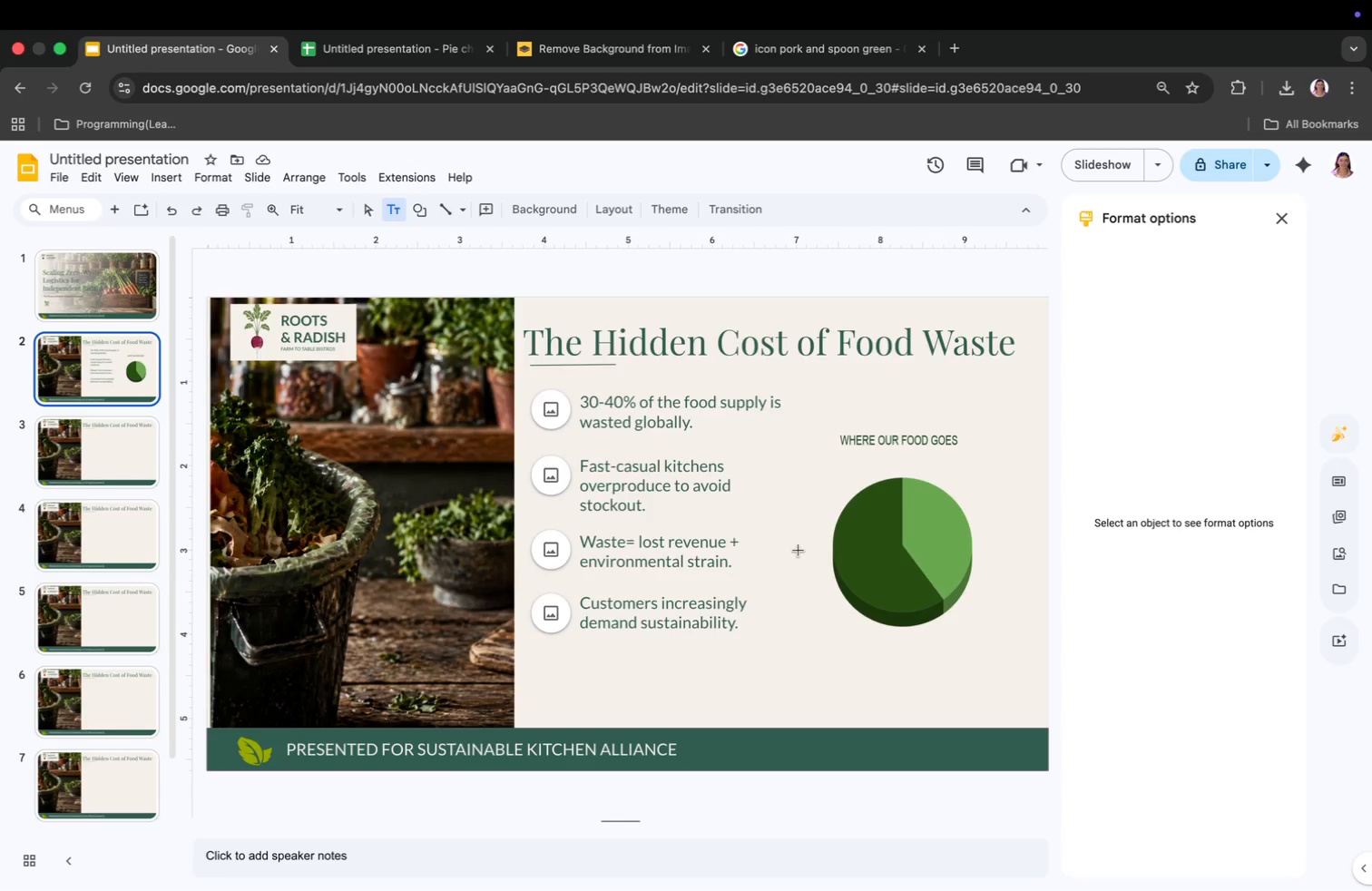 
left_click([799, 550])
 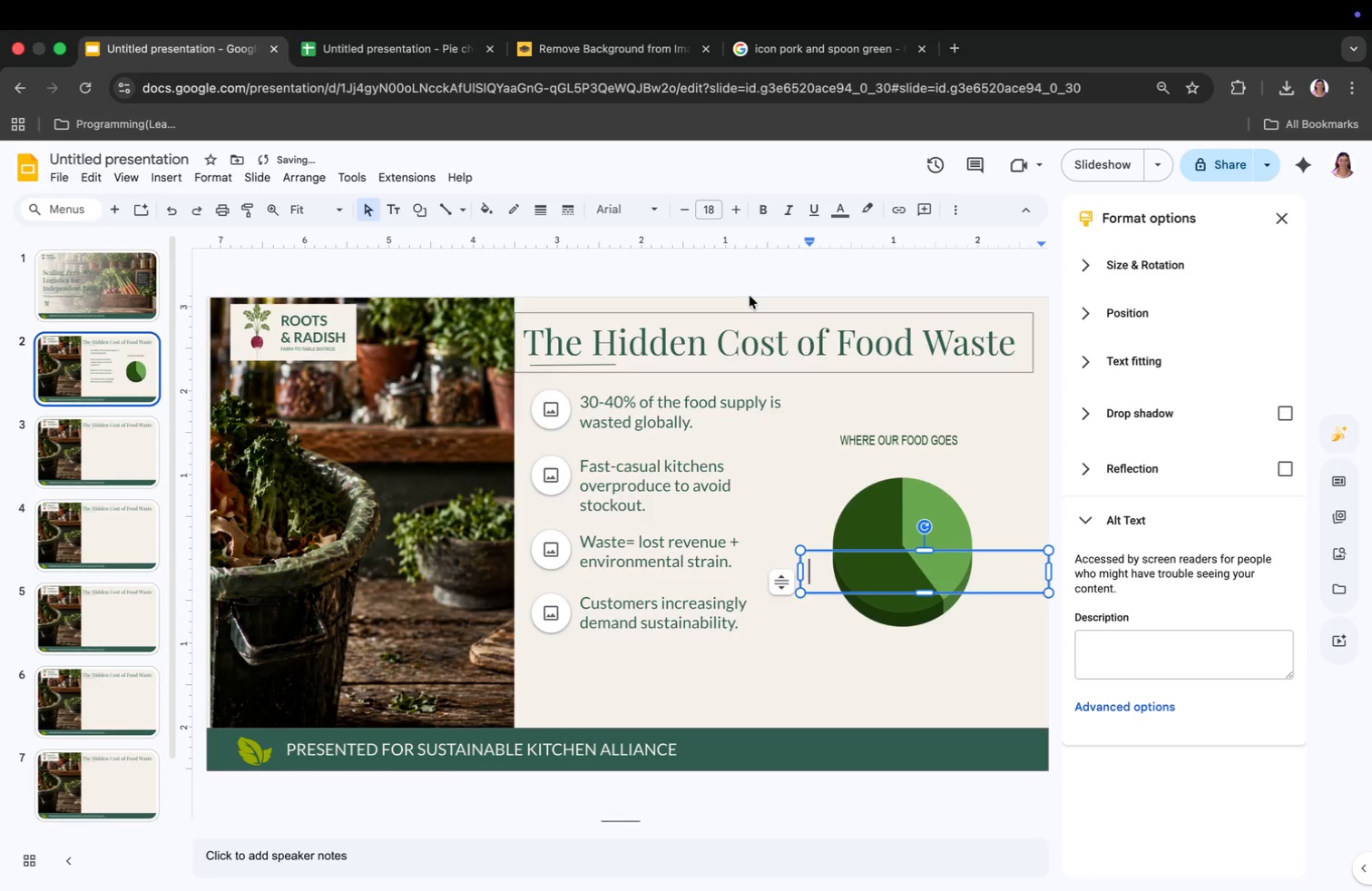 
left_click([596, 211])
 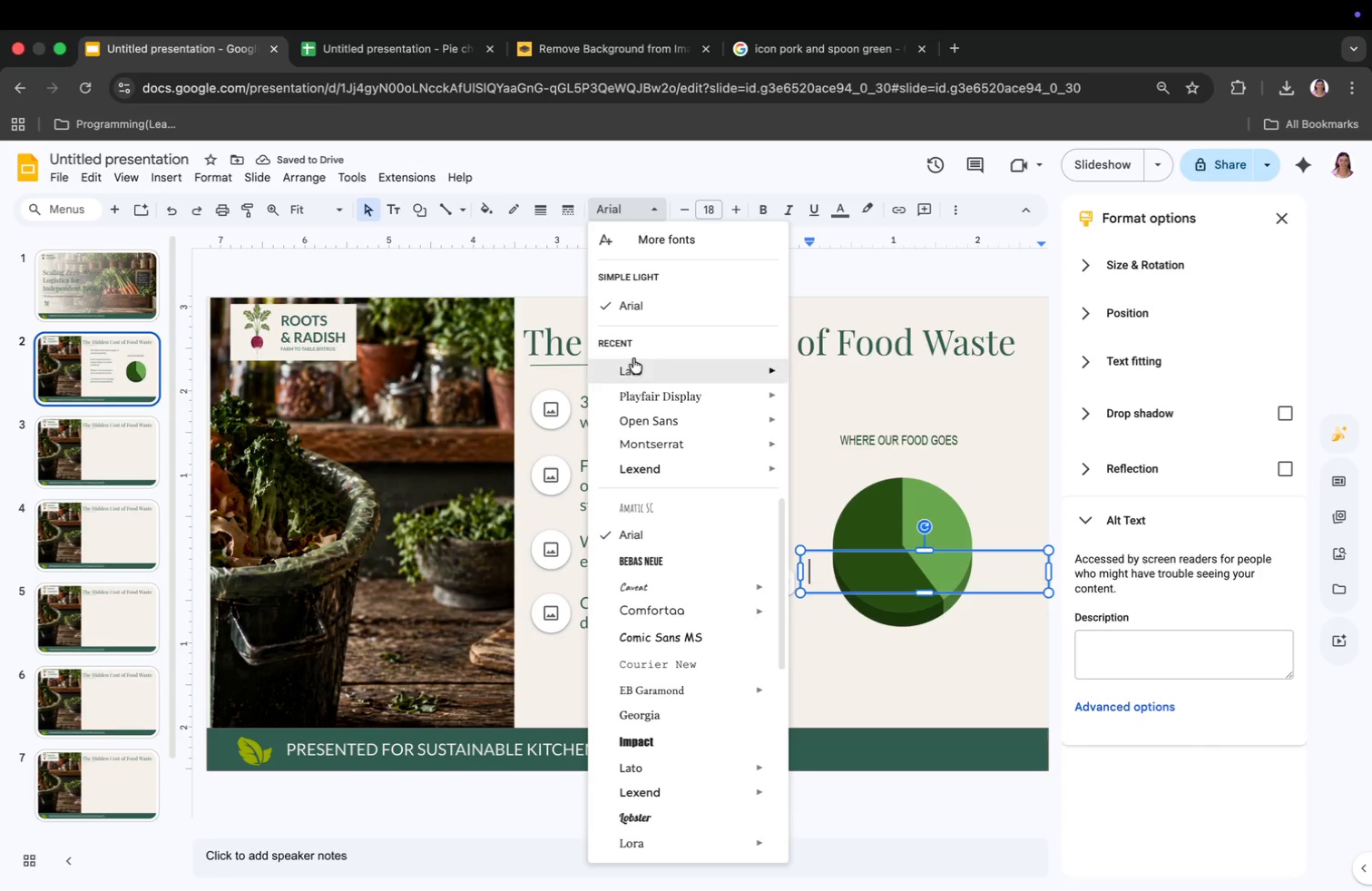 
left_click([634, 364])
 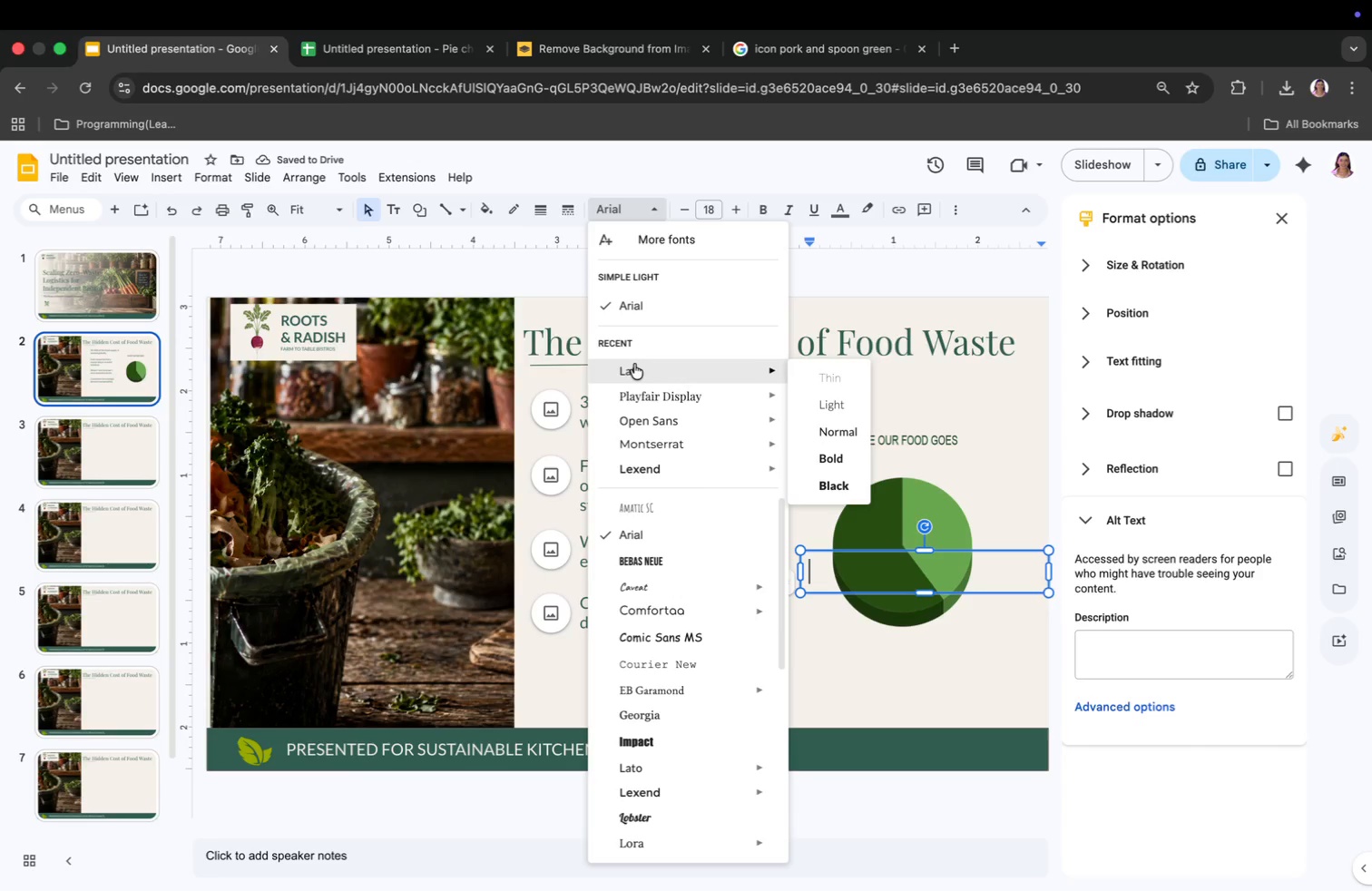 
left_click([710, 212])
 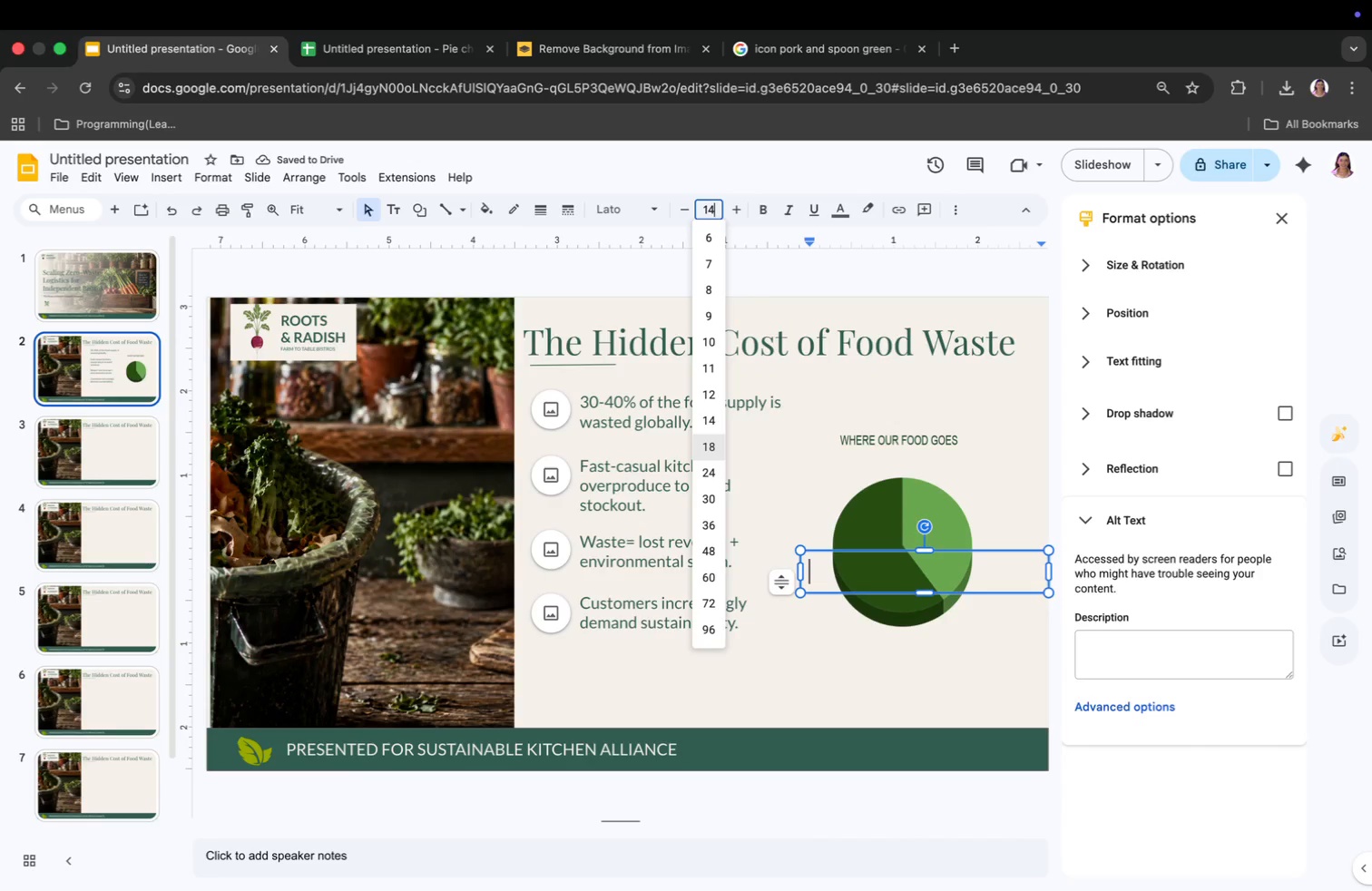 
type(14)
 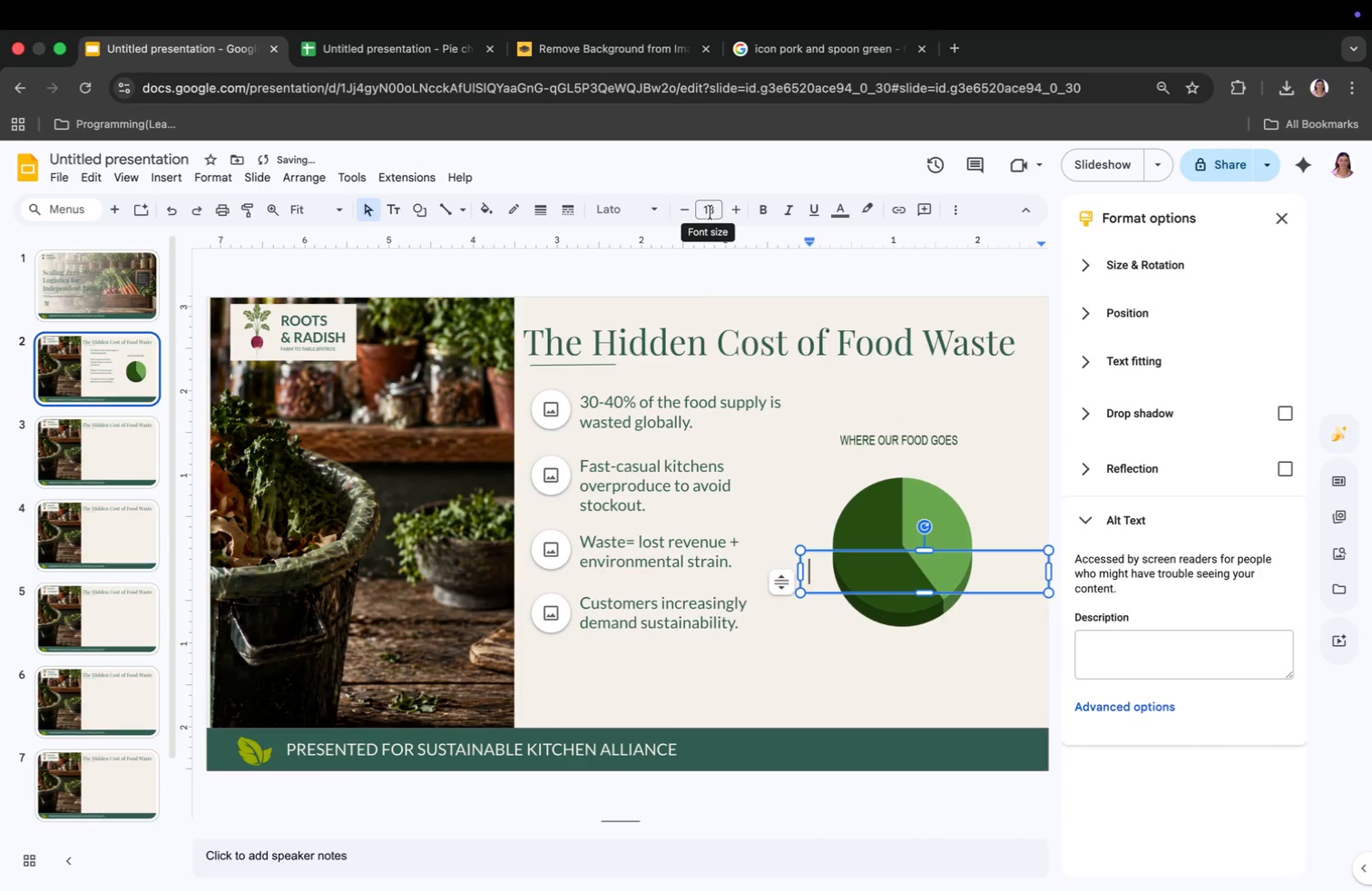 
key(Enter)
 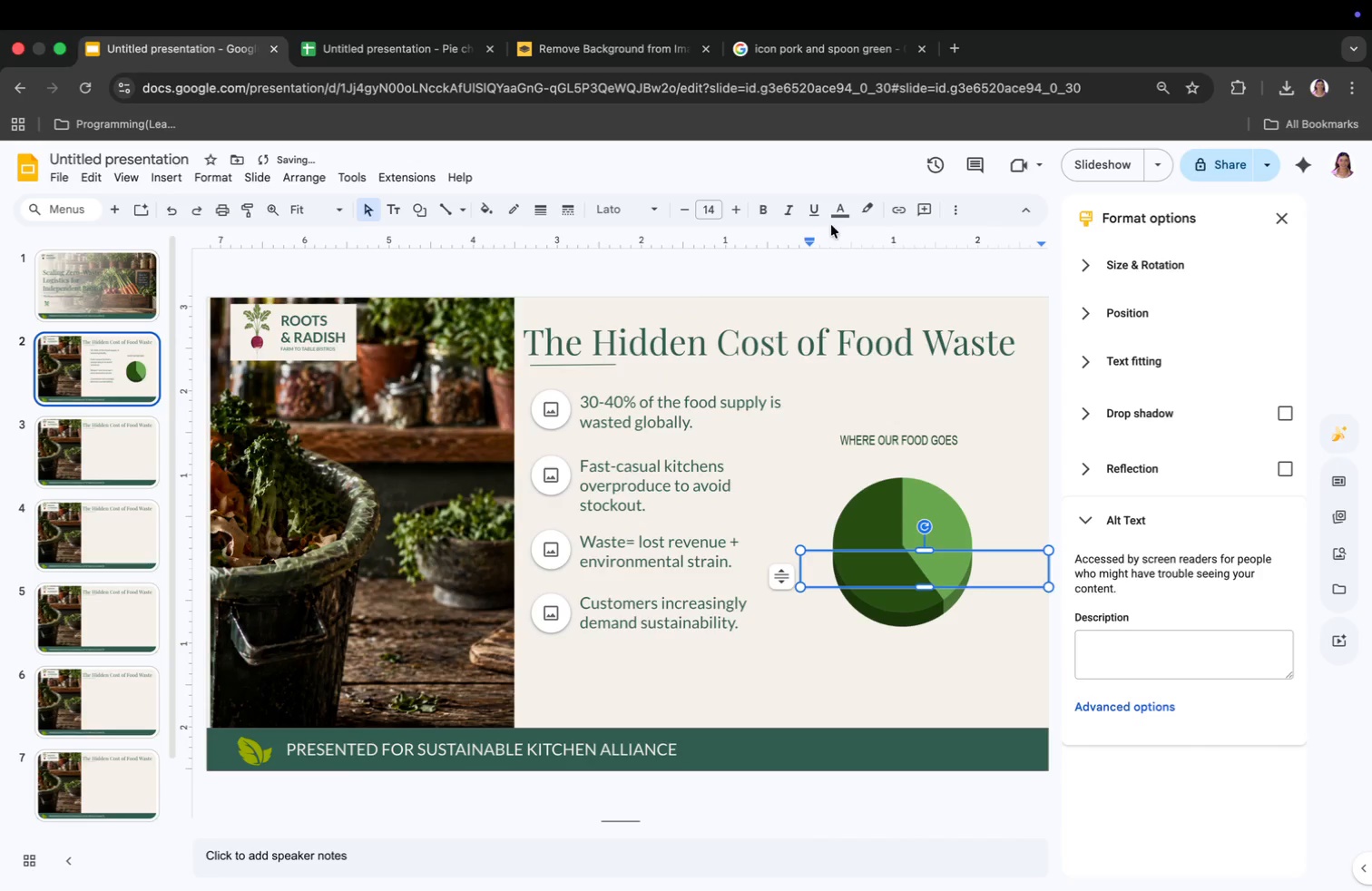 
left_click([844, 216])
 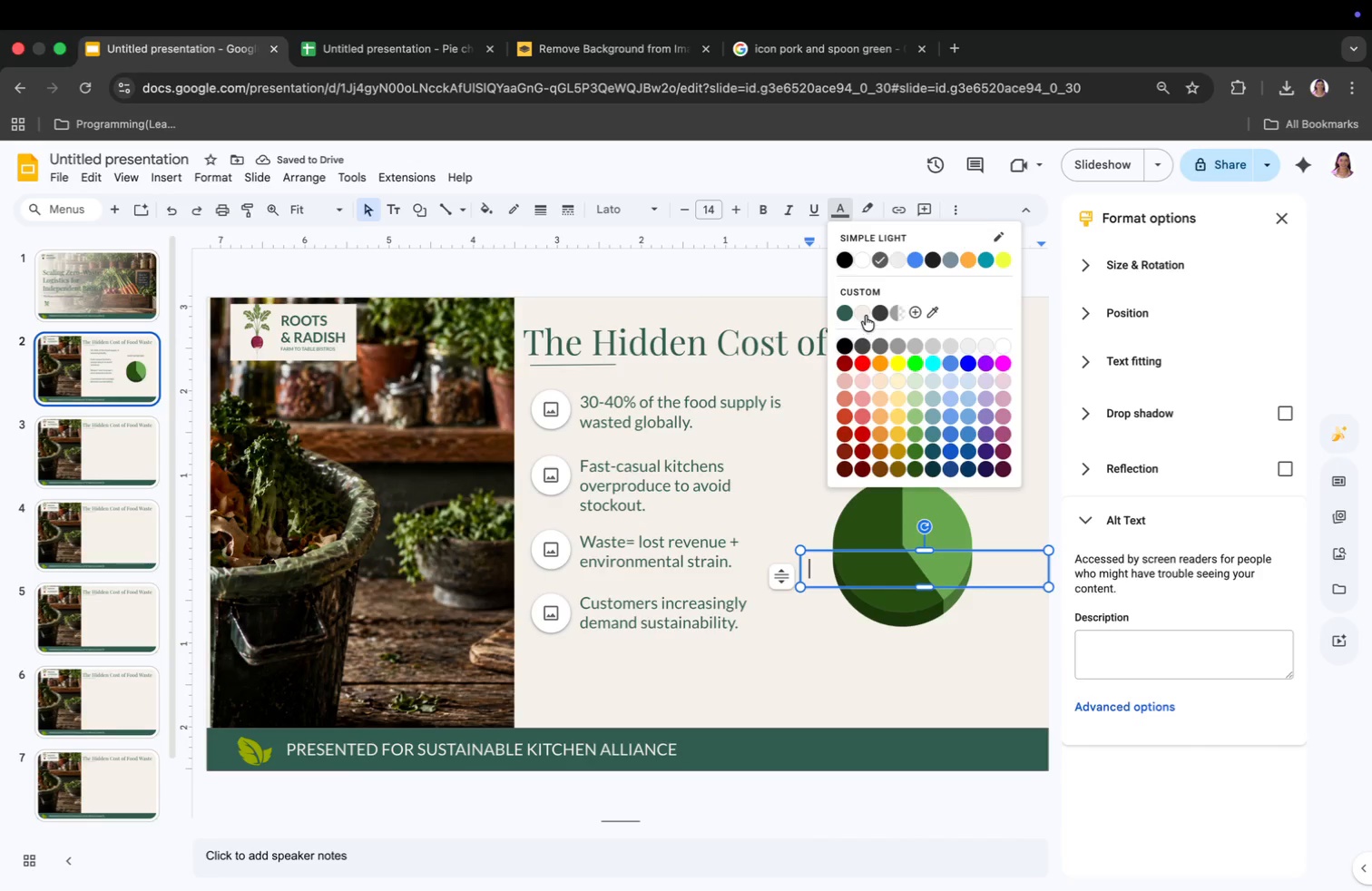 
left_click([863, 311])
 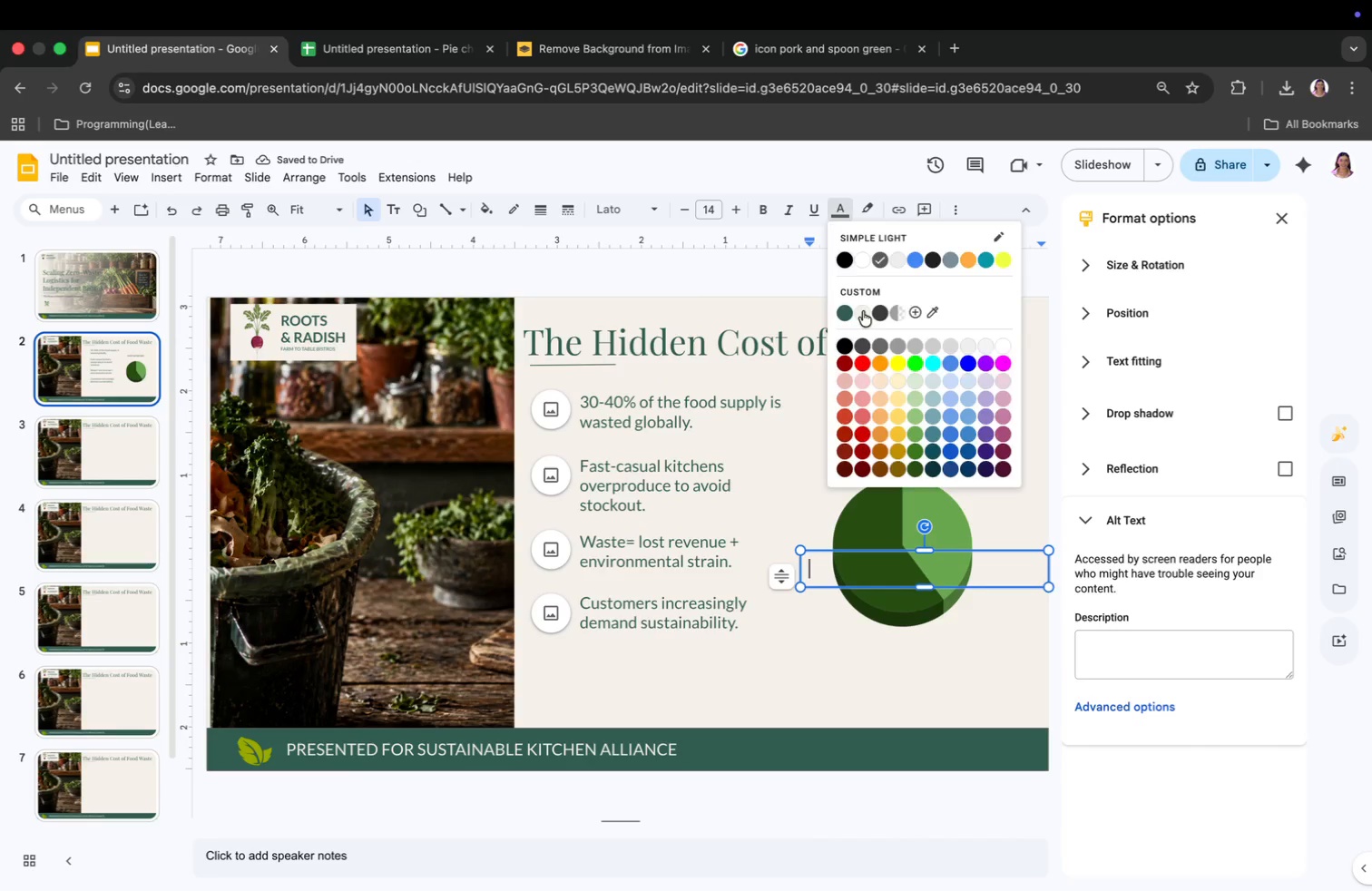 
left_click_drag(start_coordinate=[1045, 569], to_coordinate=[836, 580])
 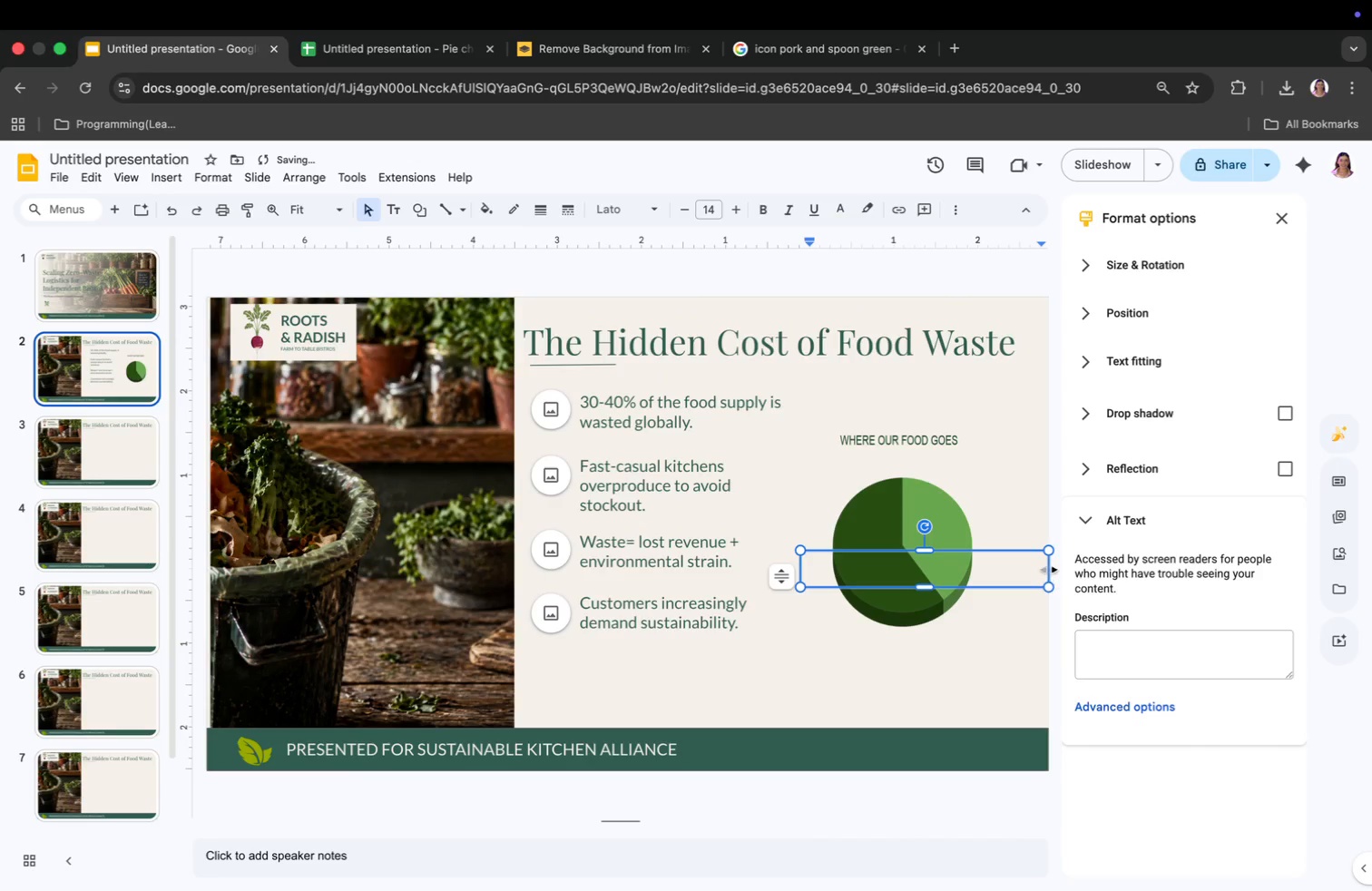 
left_click_drag(start_coordinate=[824, 573], to_coordinate=[882, 574])
 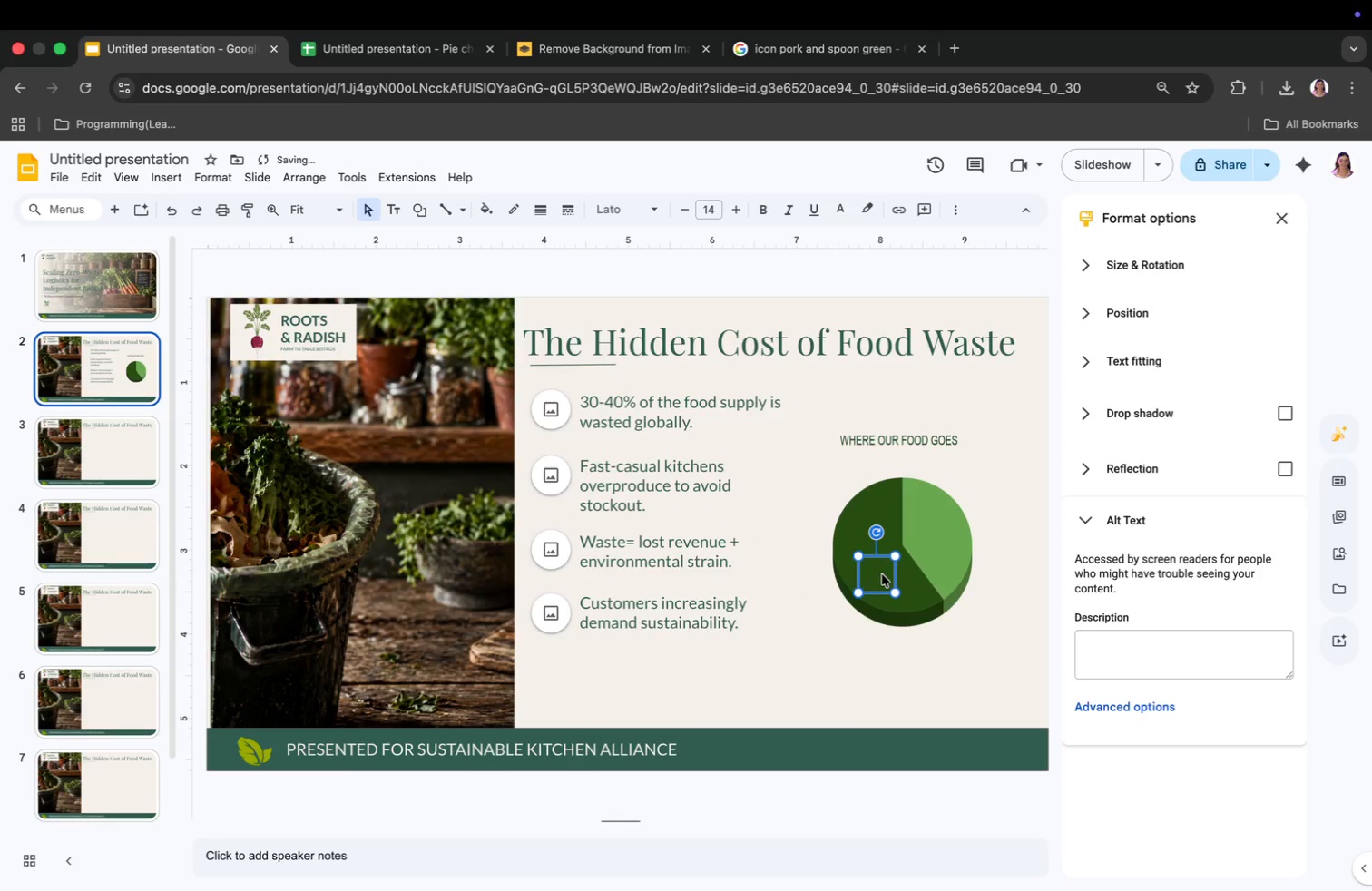 
type(60-)
 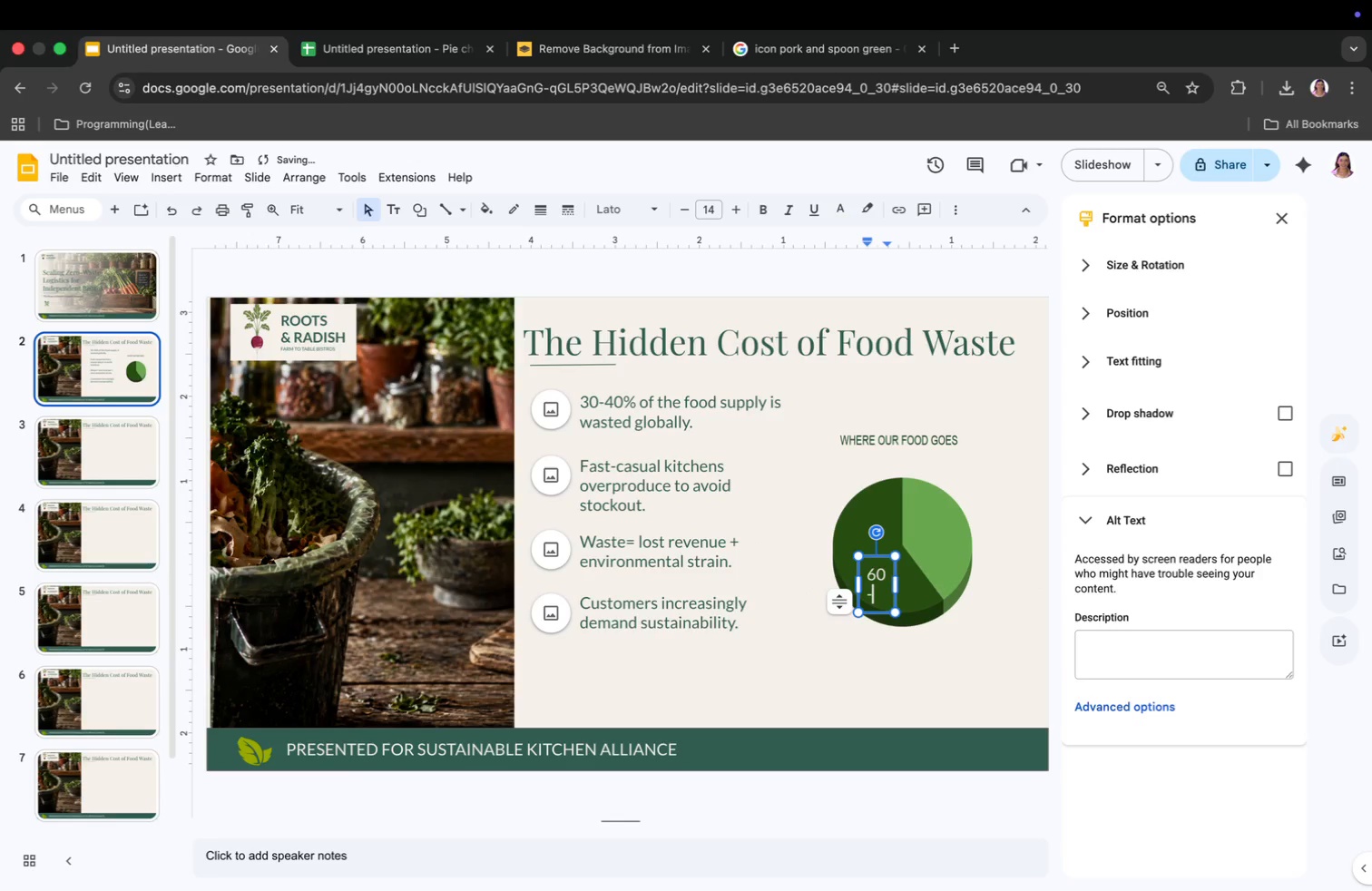 
left_click_drag(start_coordinate=[862, 586], to_coordinate=[848, 586])
 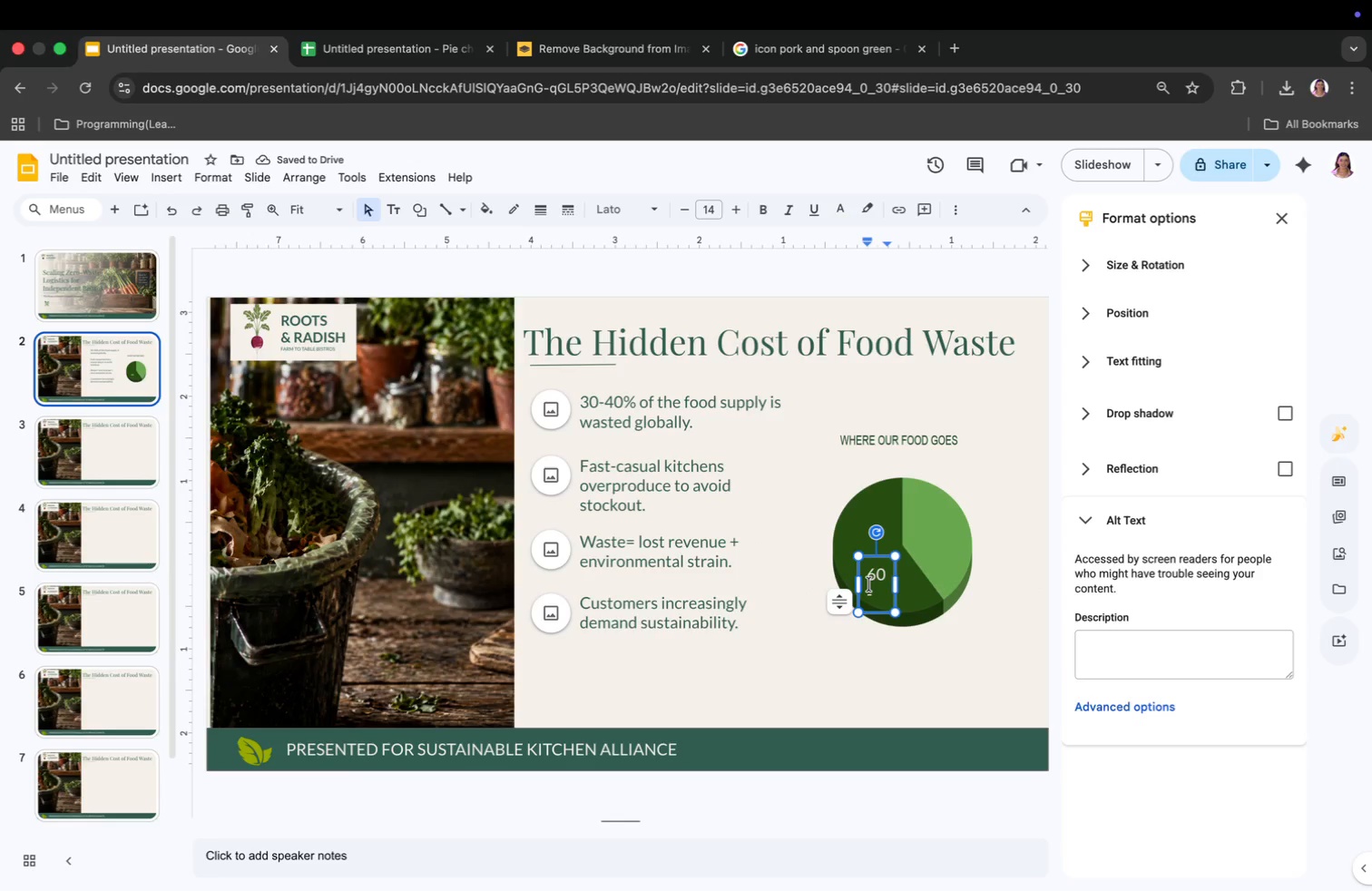 
left_click_drag(start_coordinate=[882, 587], to_coordinate=[894, 588])
 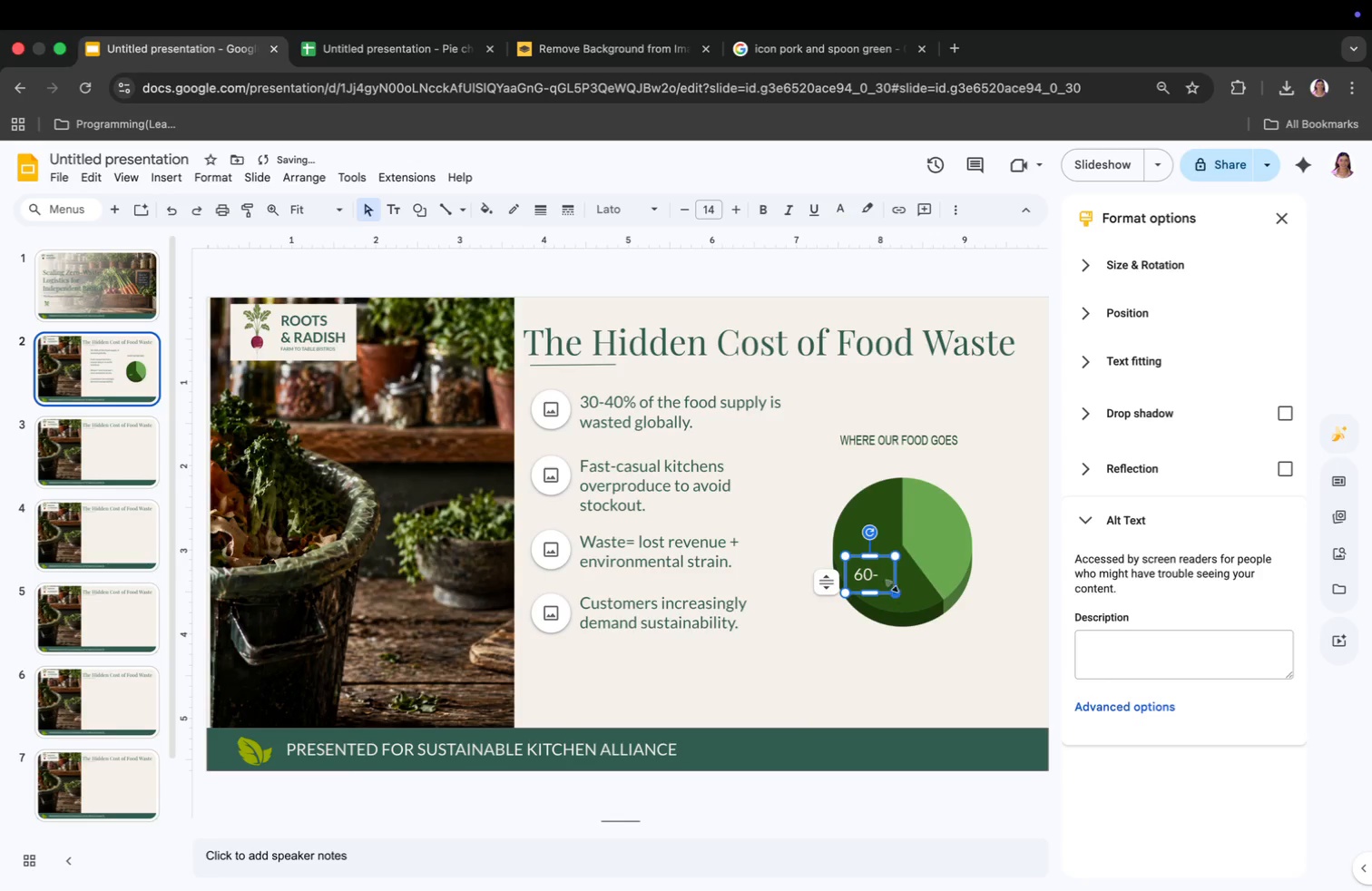 
double_click([879, 577])
 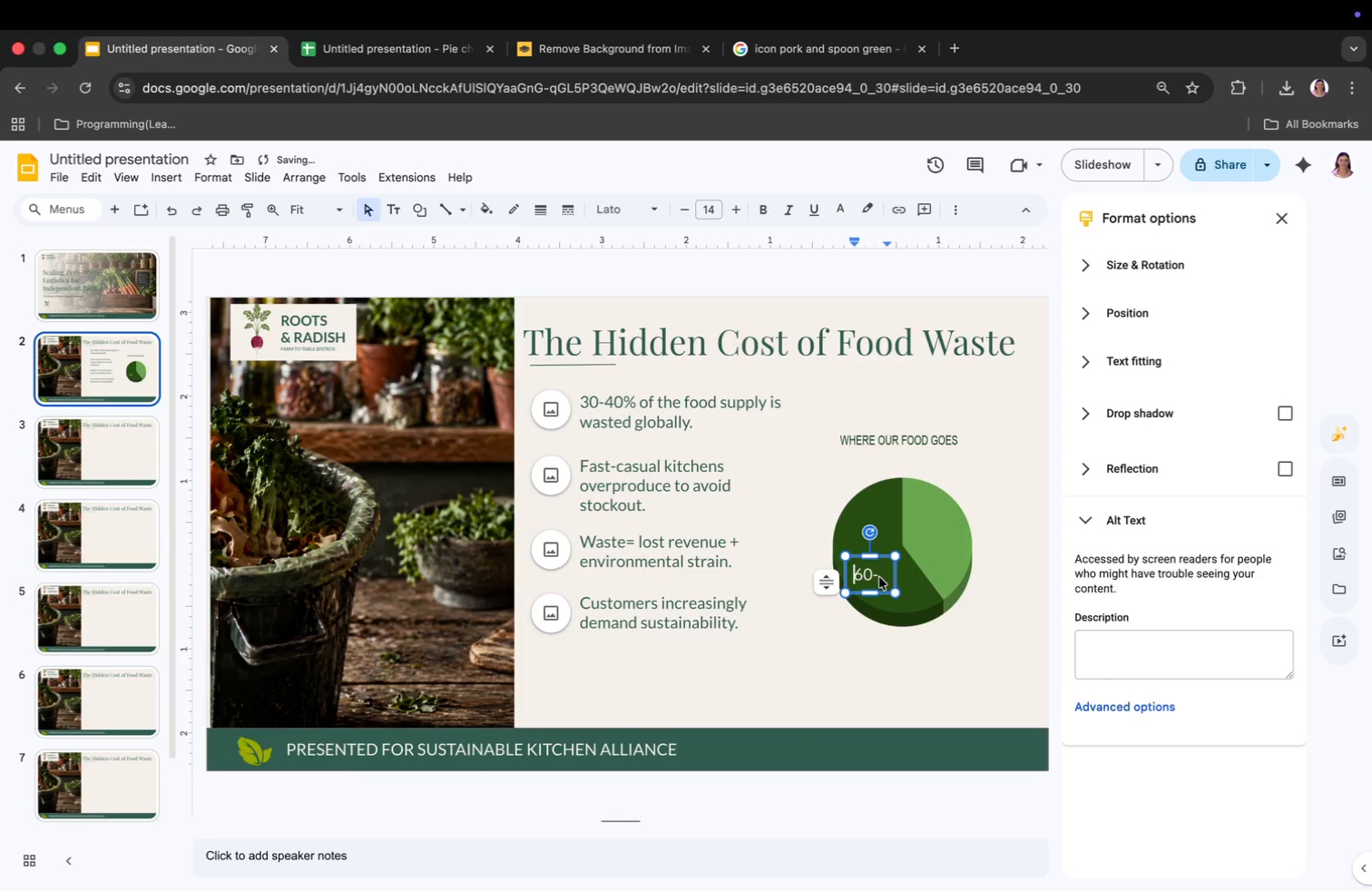 
triple_click([879, 577])
 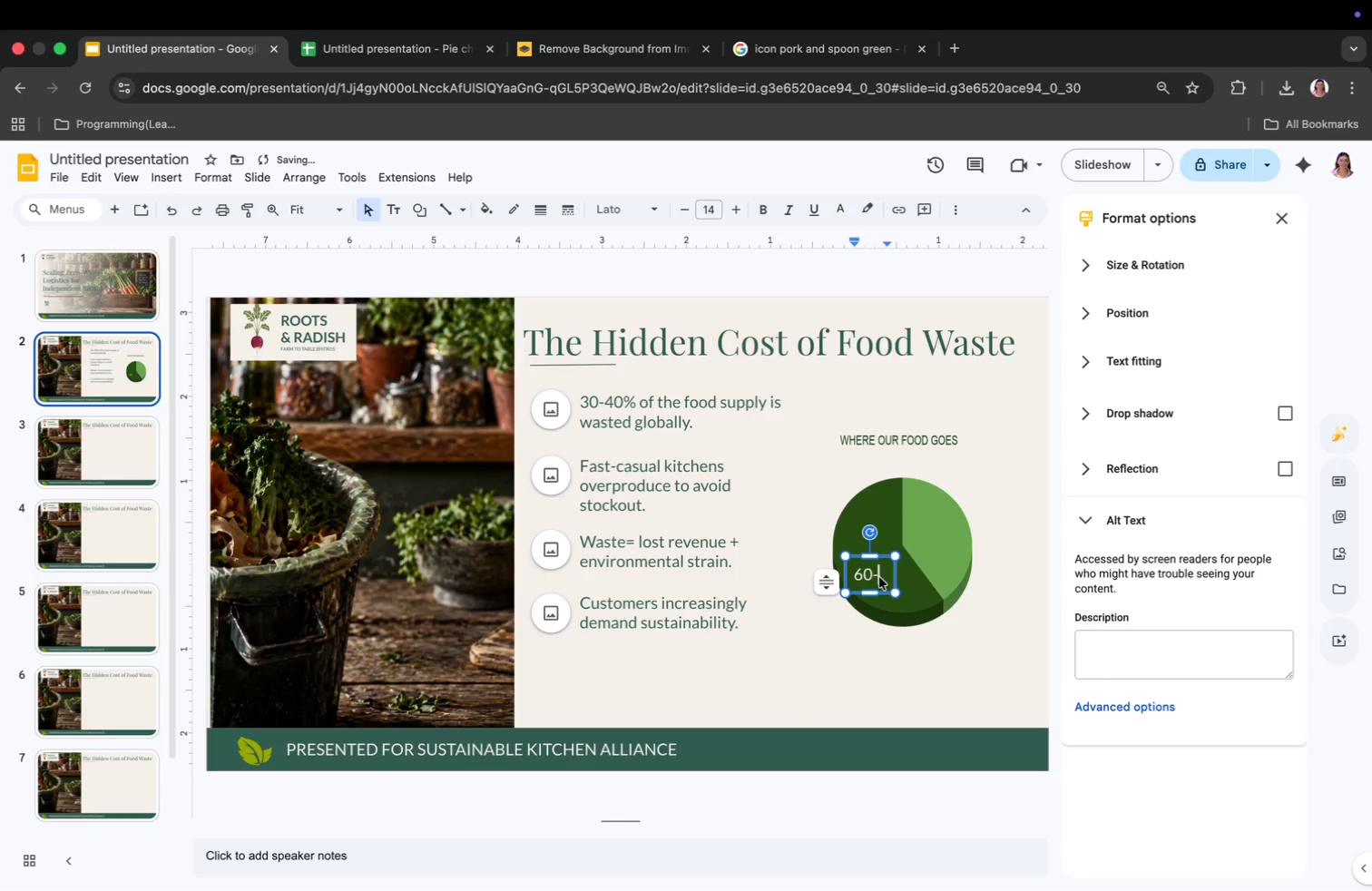 
type(70%)
 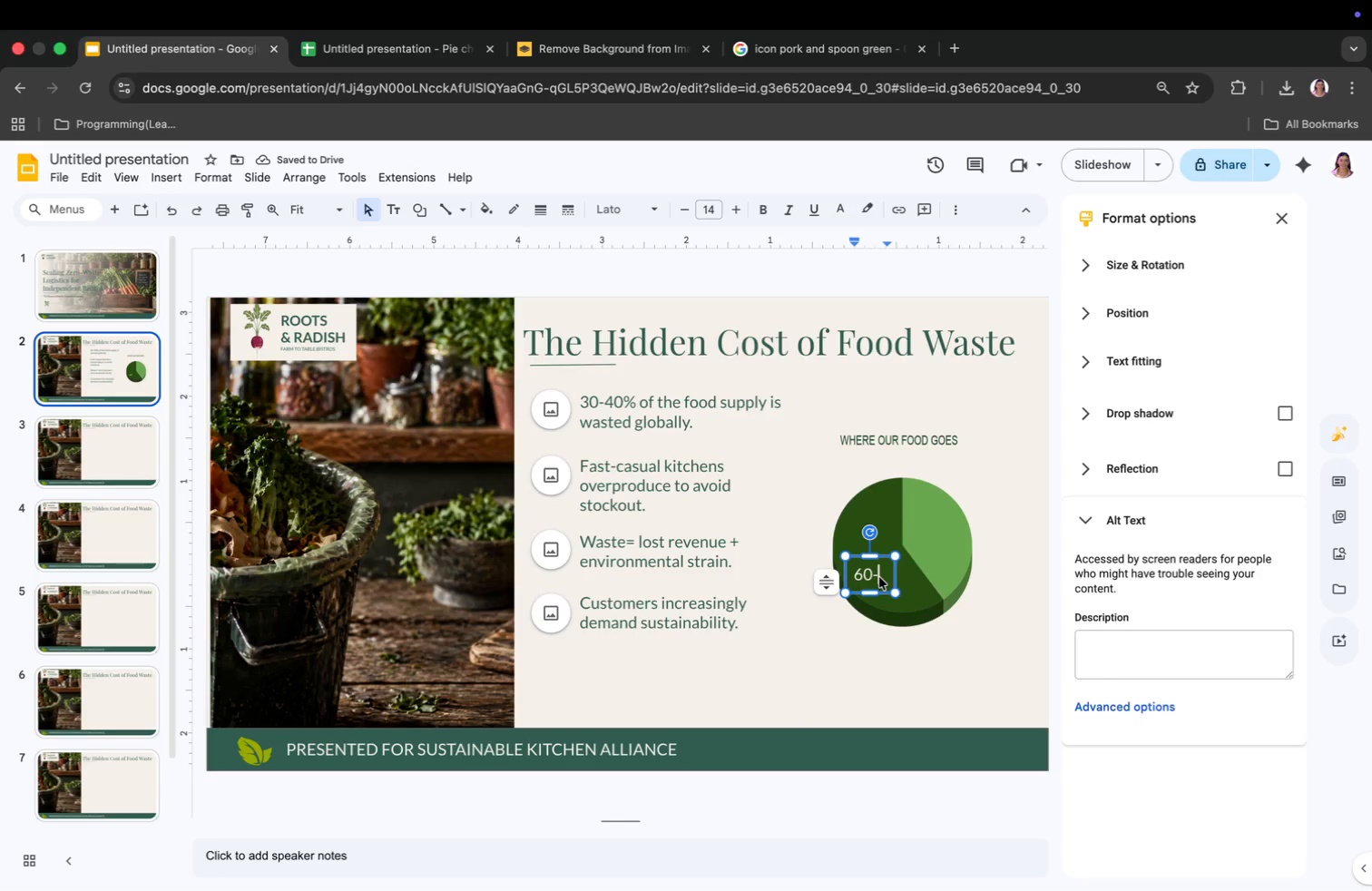 
left_click_drag(start_coordinate=[893, 584], to_coordinate=[914, 586])
 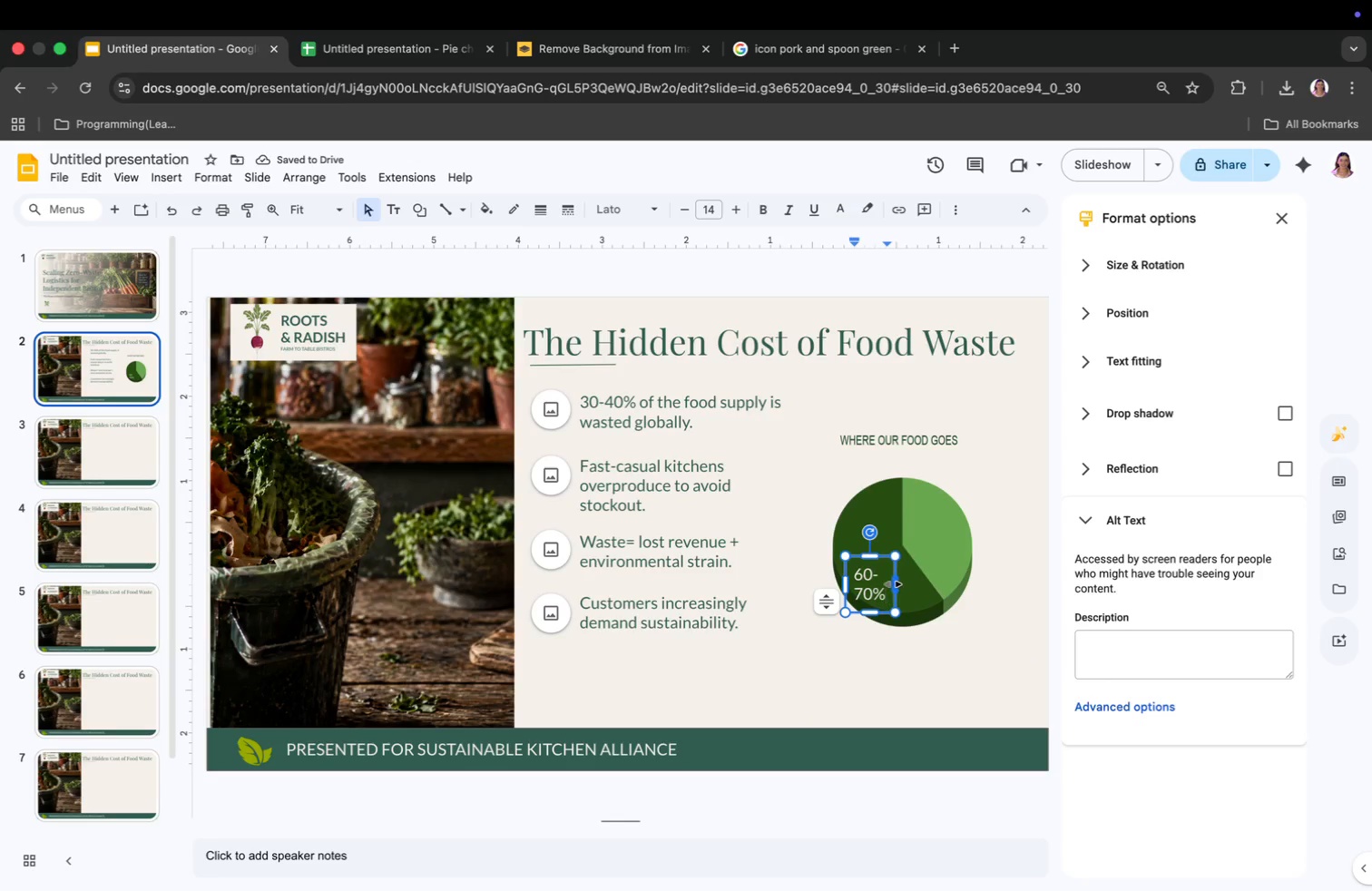 
left_click_drag(start_coordinate=[846, 588], to_coordinate=[834, 585])
 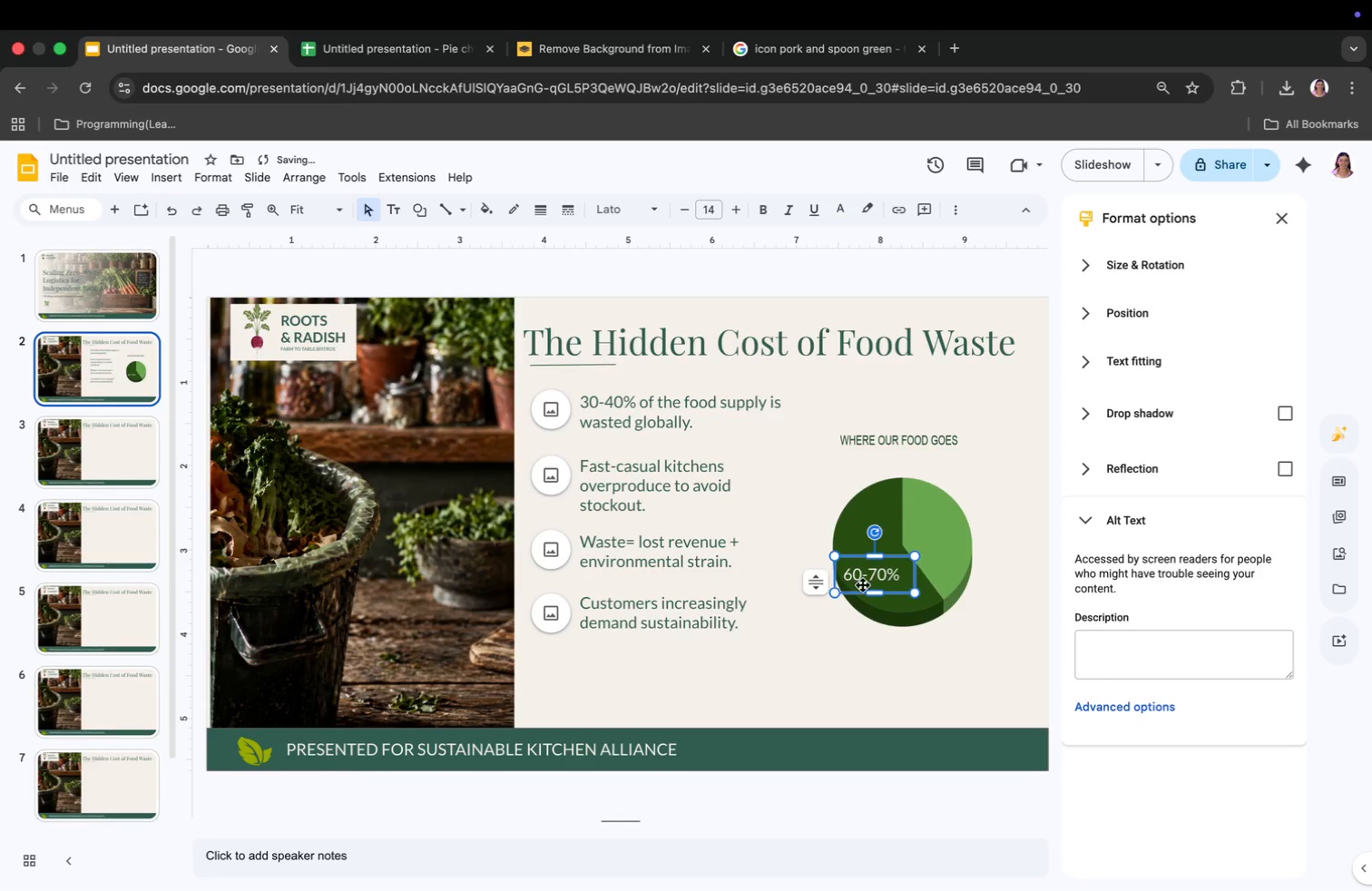 
double_click([906, 579])
 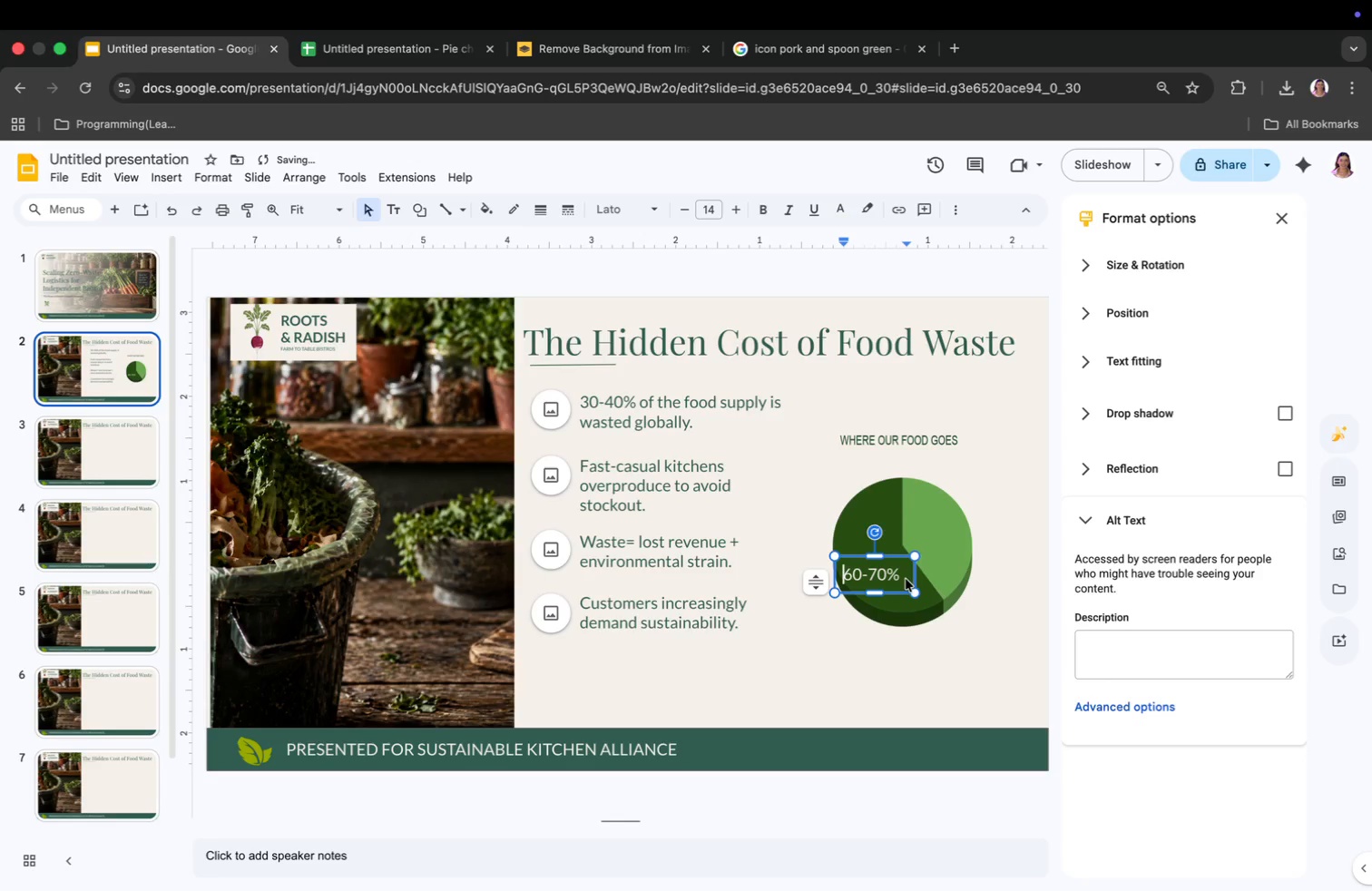 
left_click([904, 579])
 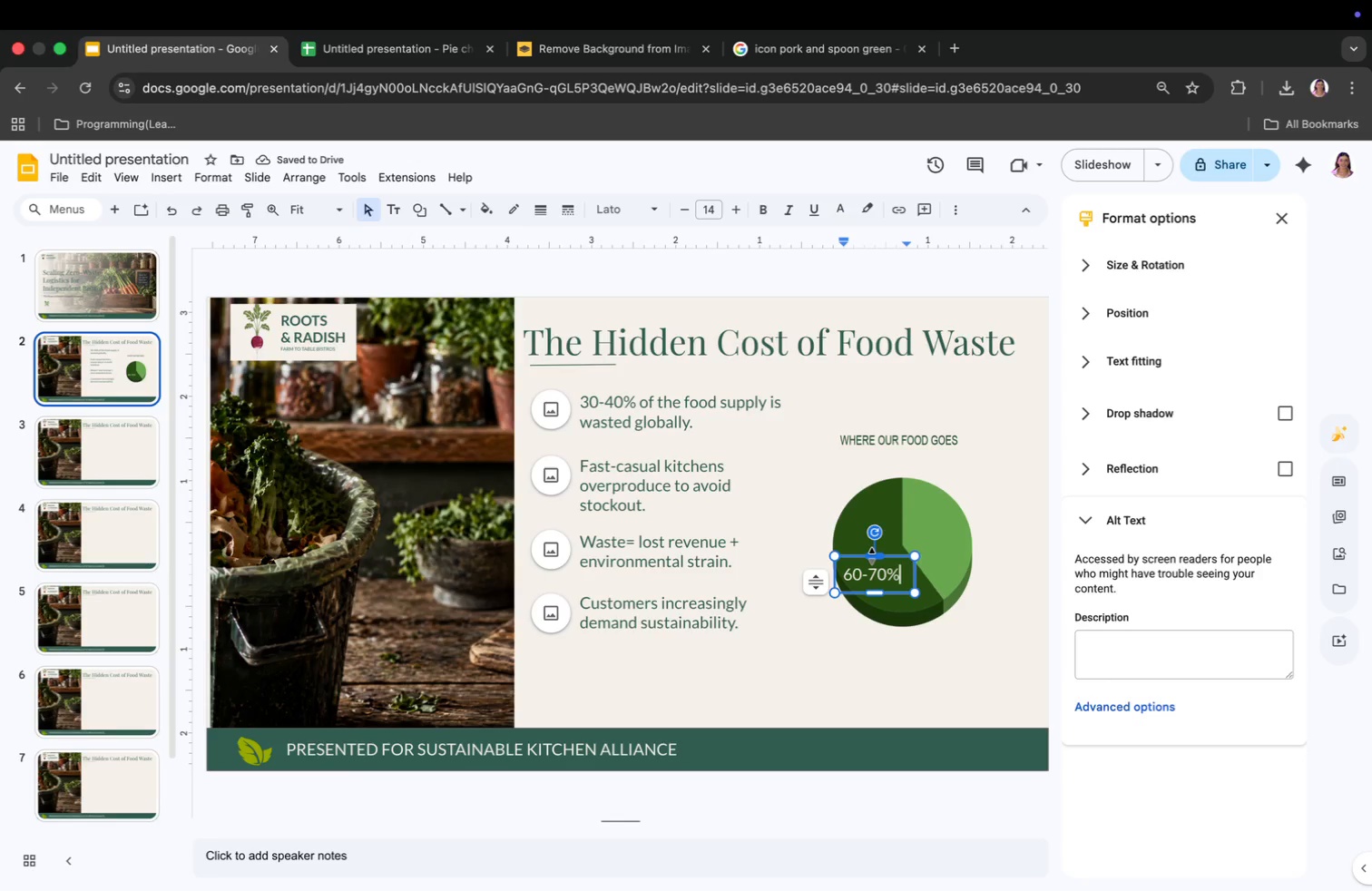 
key(Enter)
 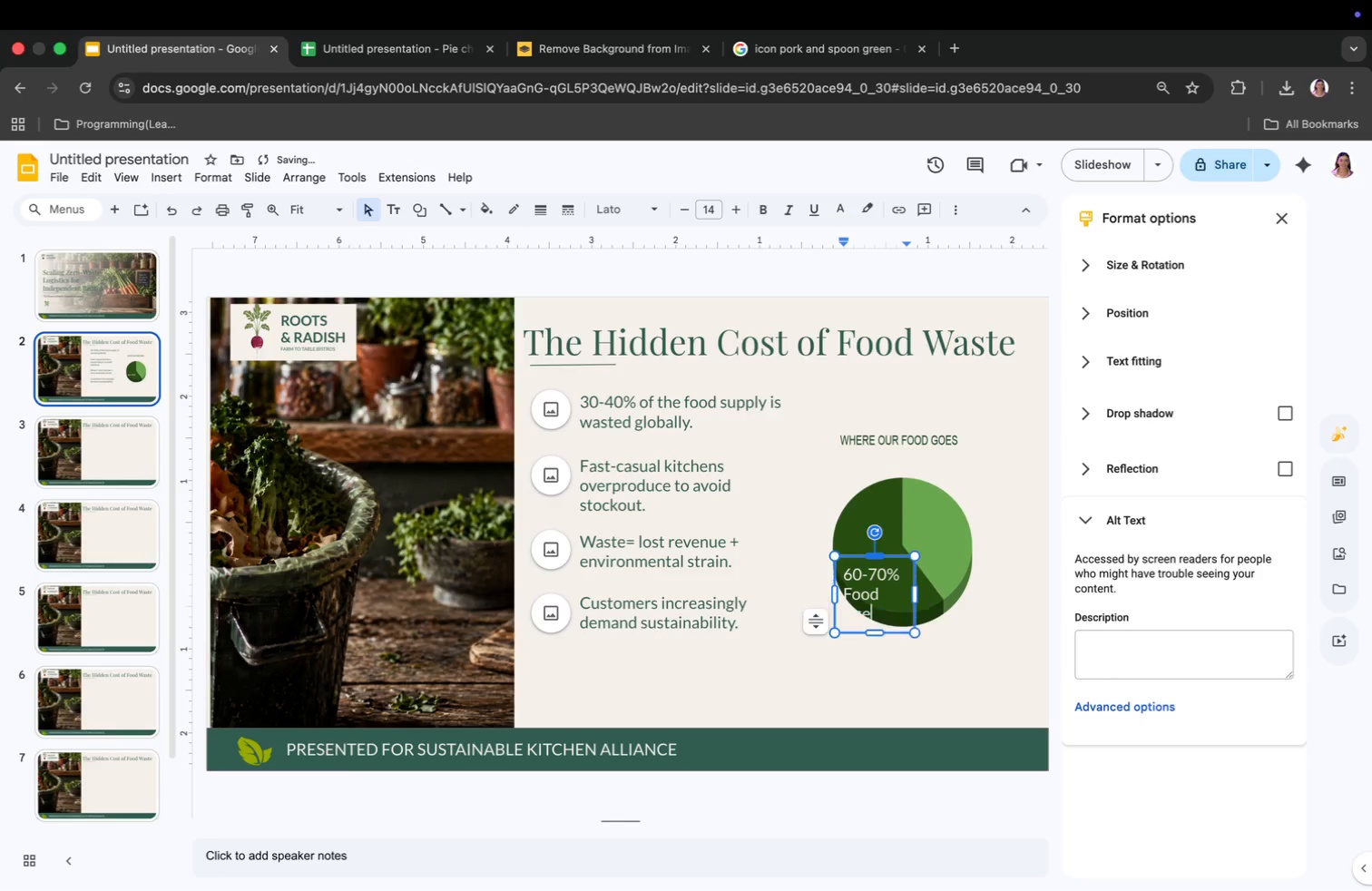 
type(Food Ud)
key(Backspace)
type(sed)
 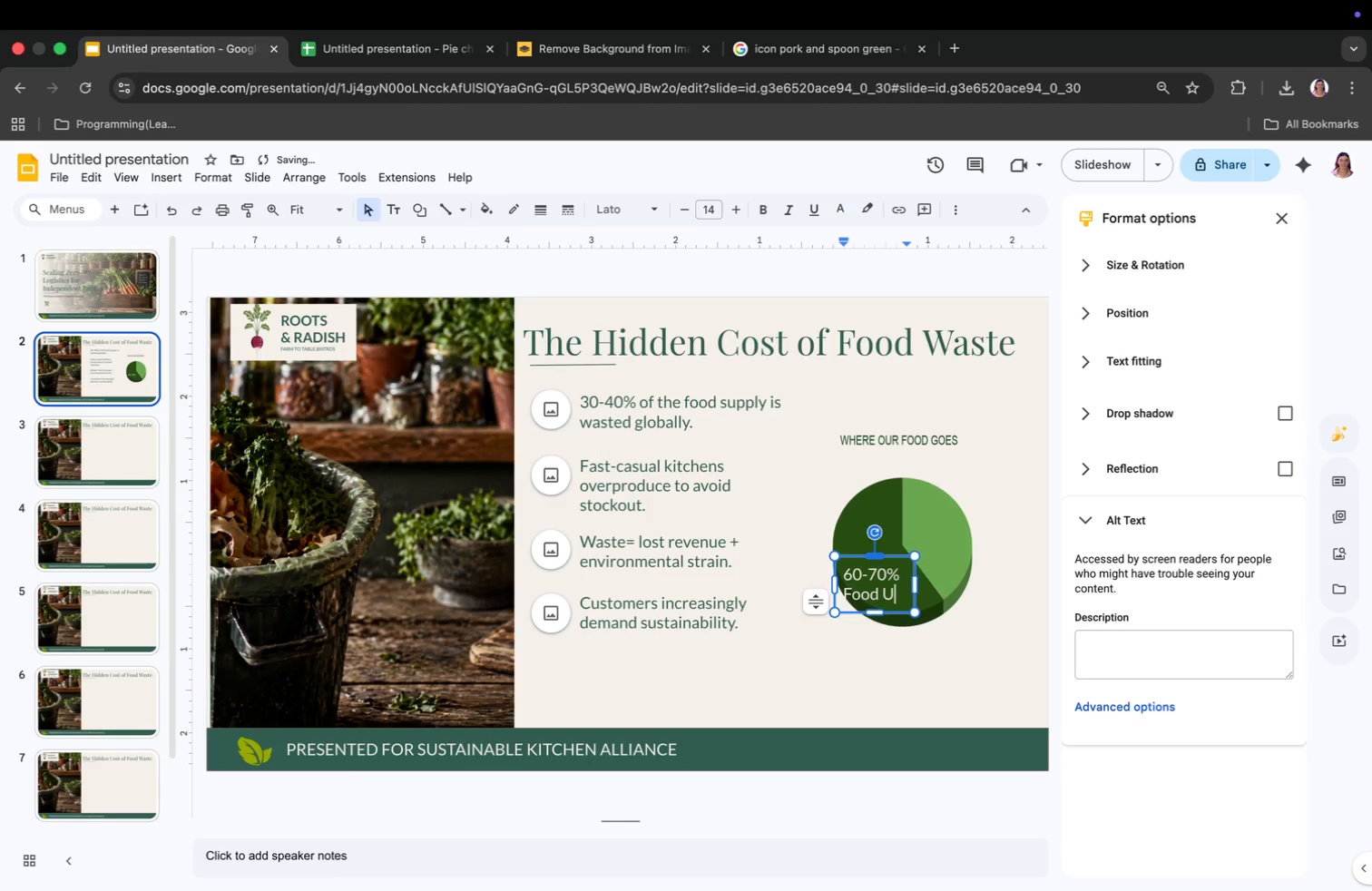 
key(Meta+CommandLeft)
 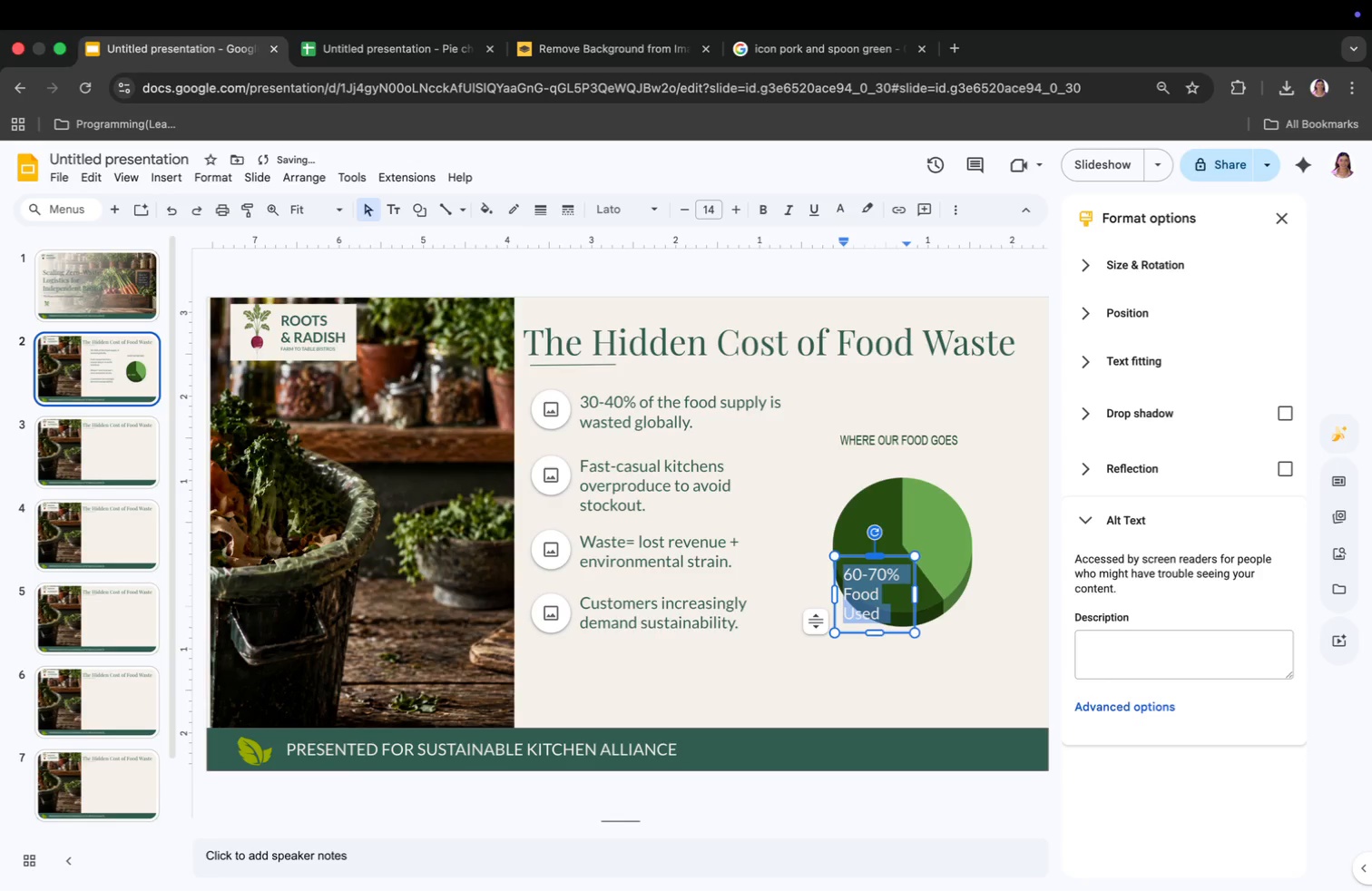 
key(Meta+A)
 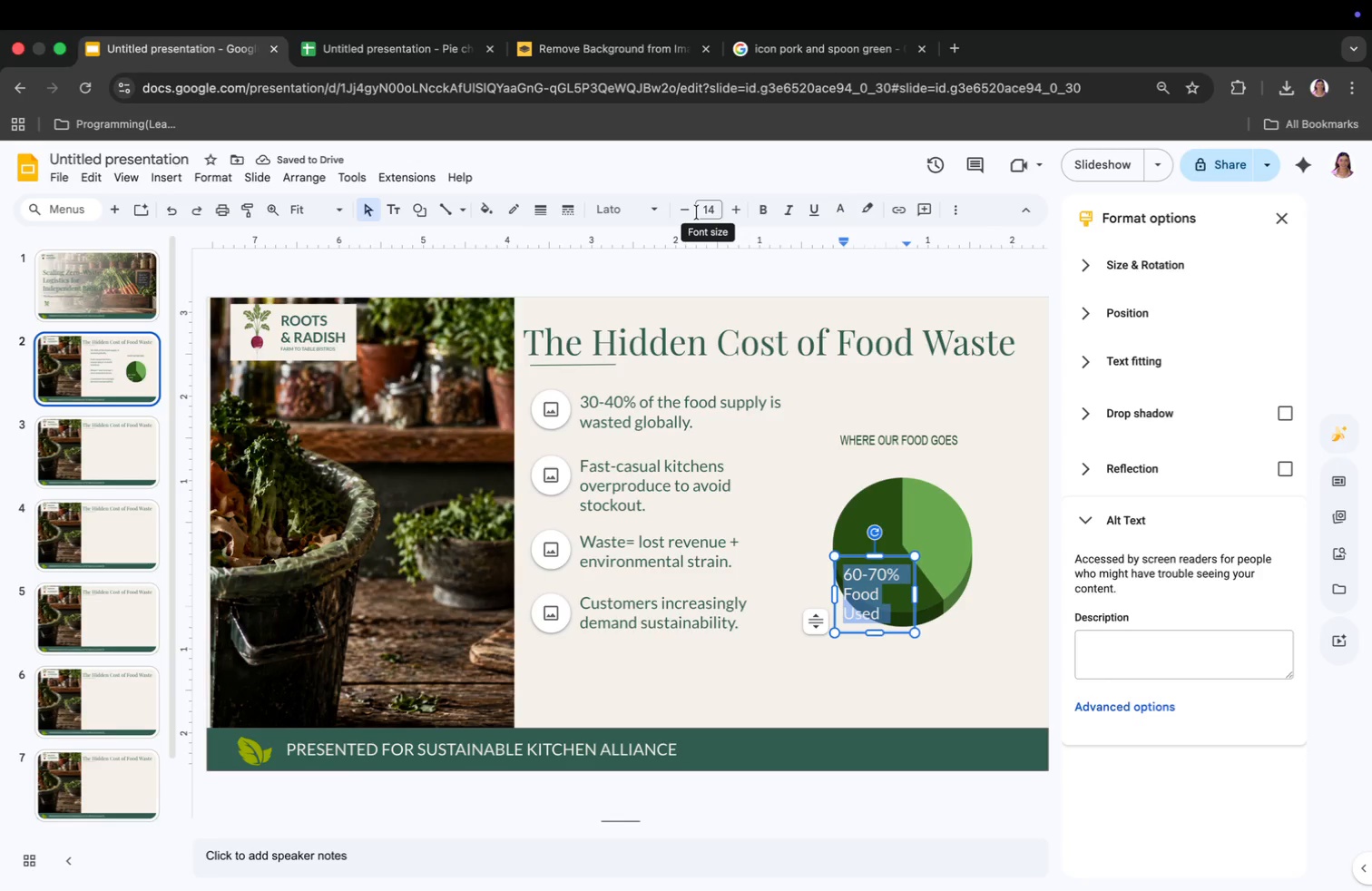 
double_click([688, 219])
 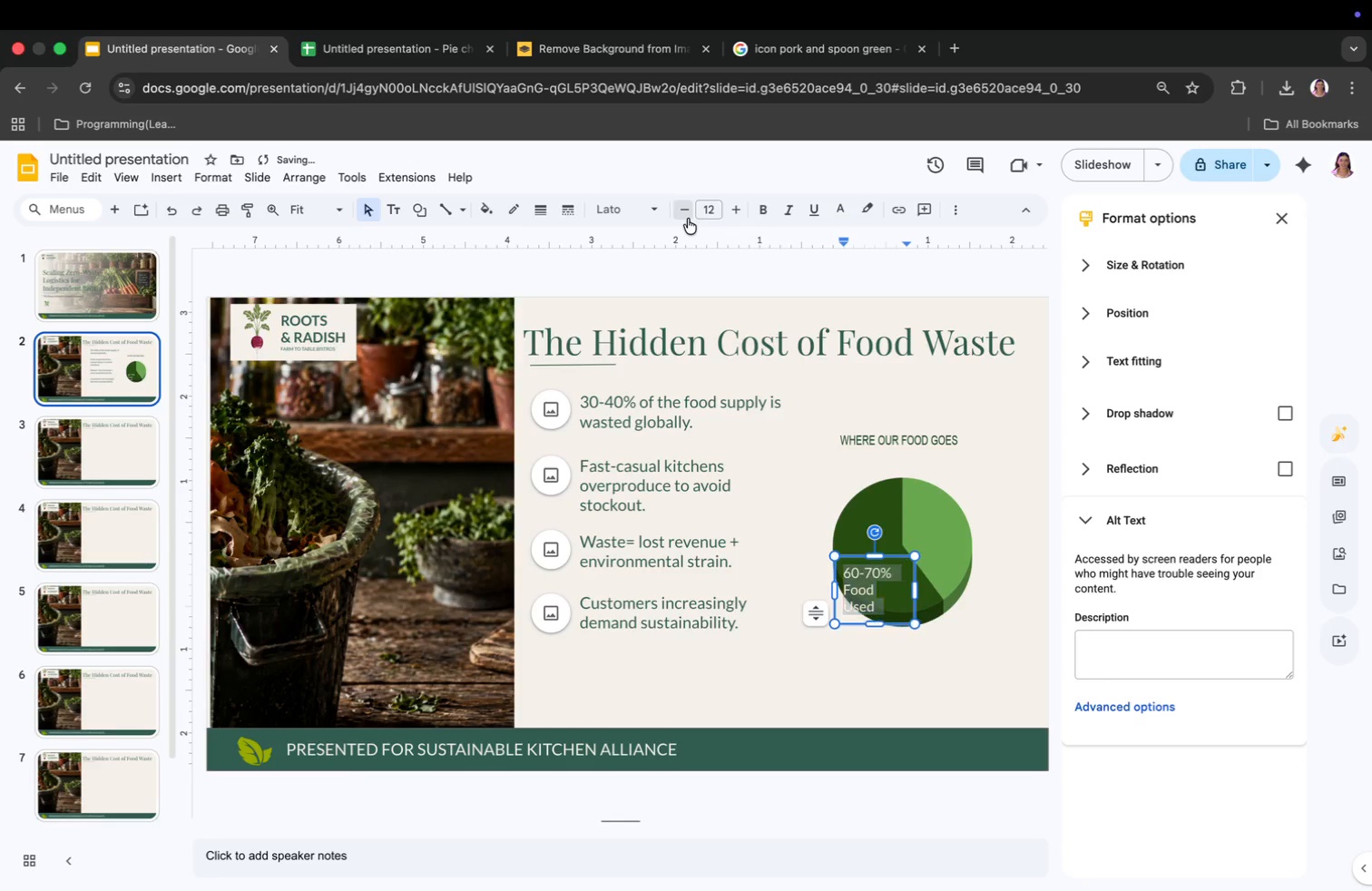 
triple_click([688, 219])
 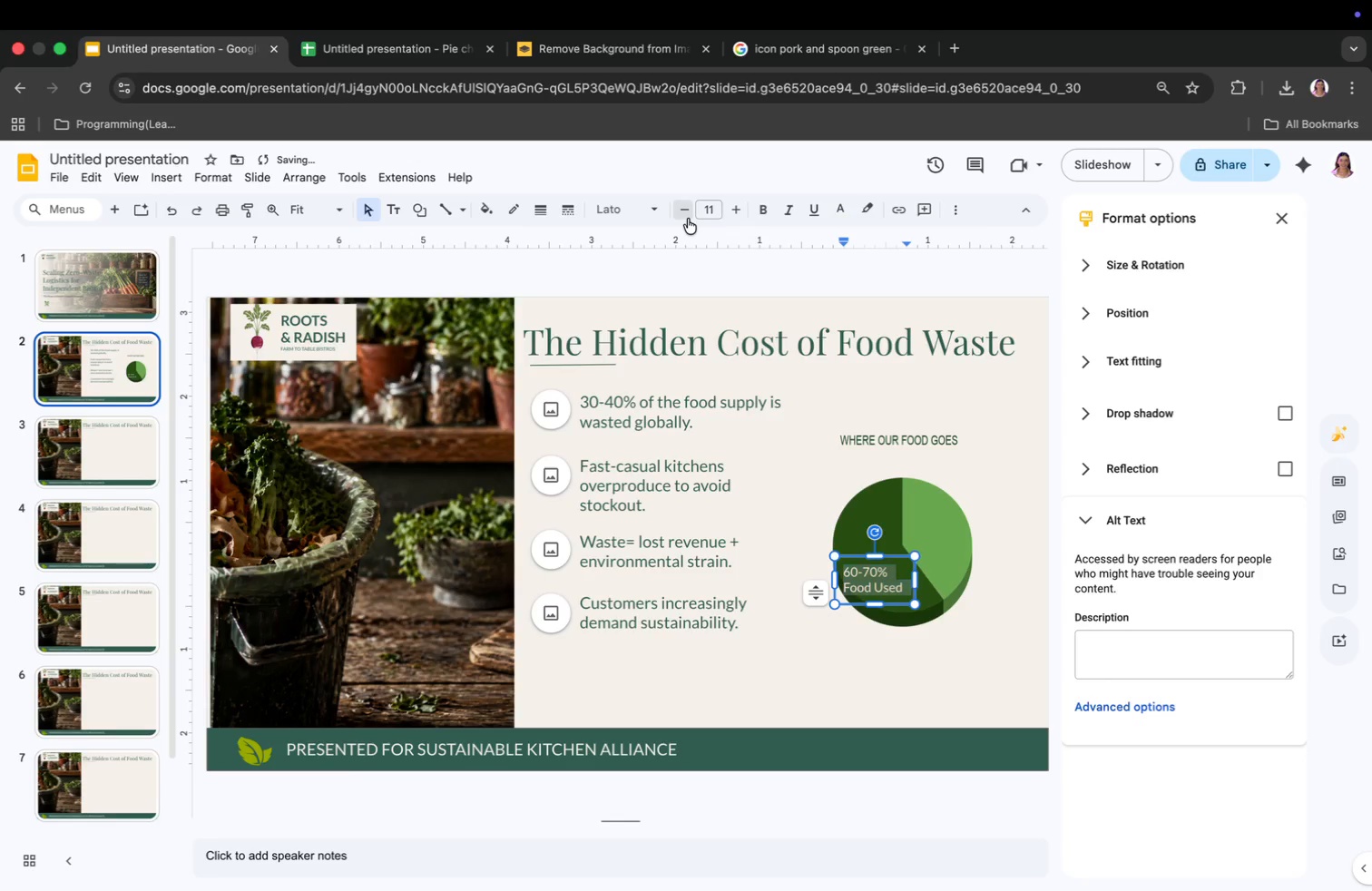 
left_click([688, 219])
 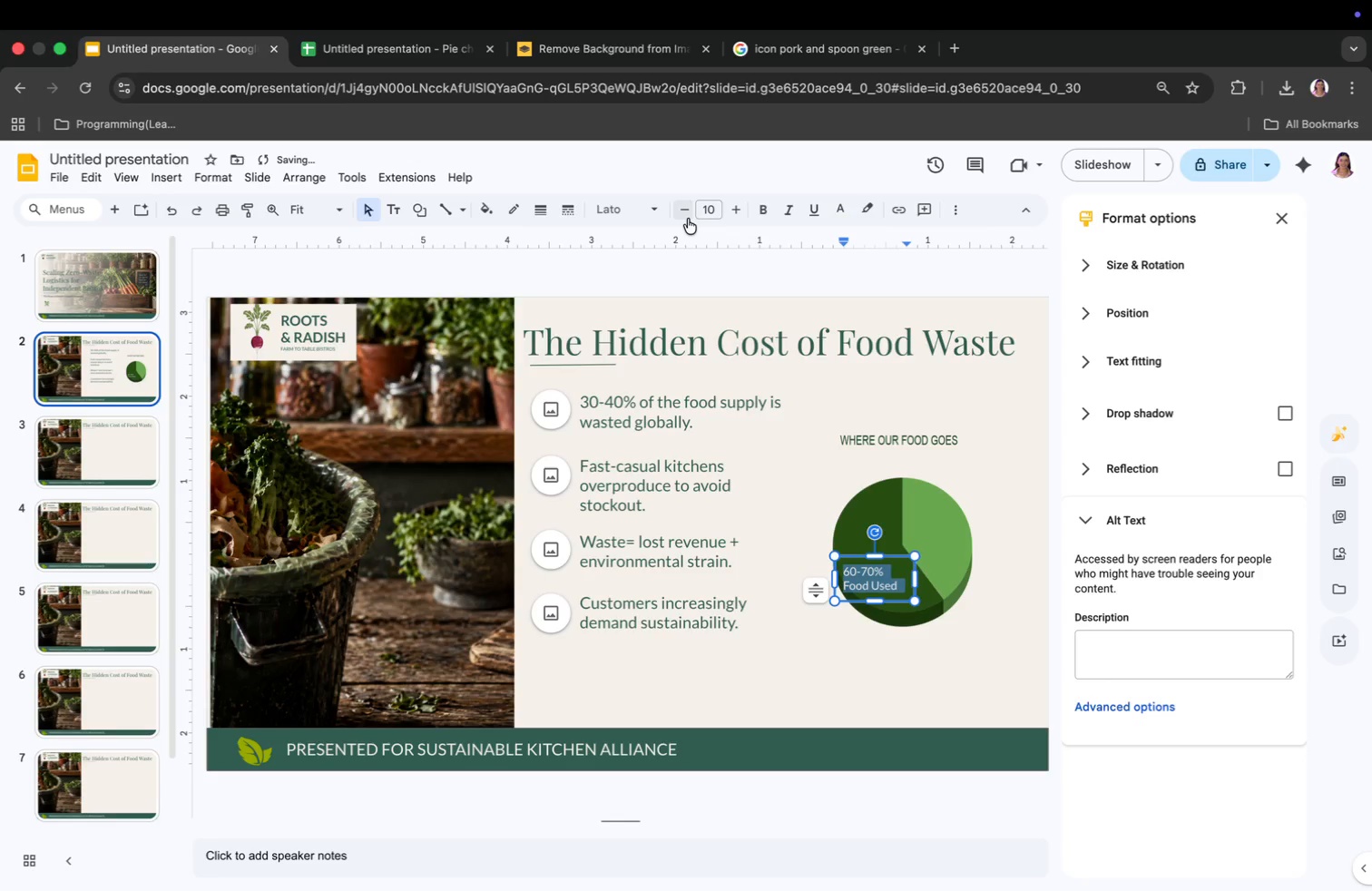 
left_click([688, 219])
 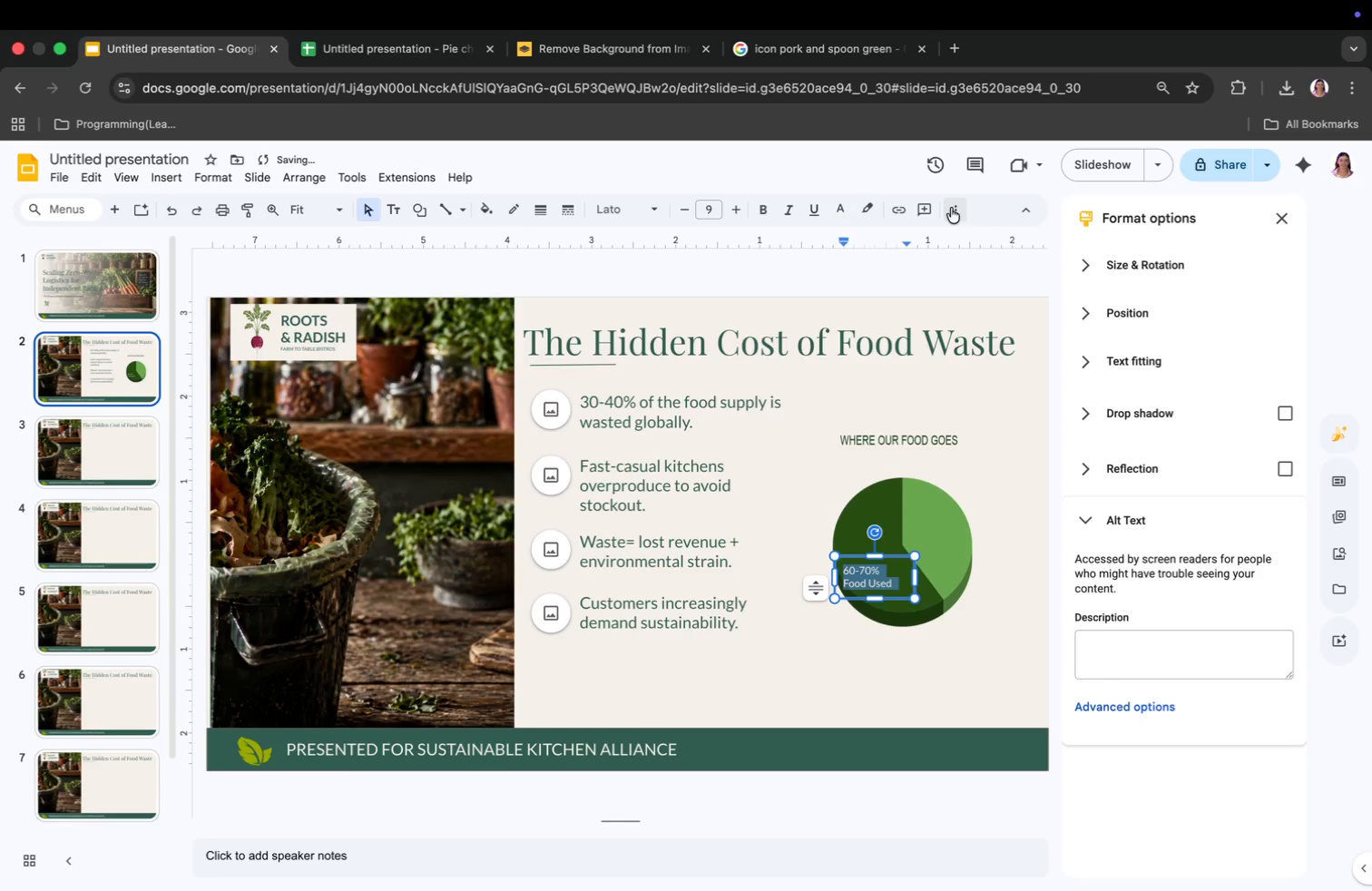 
left_click([951, 209])
 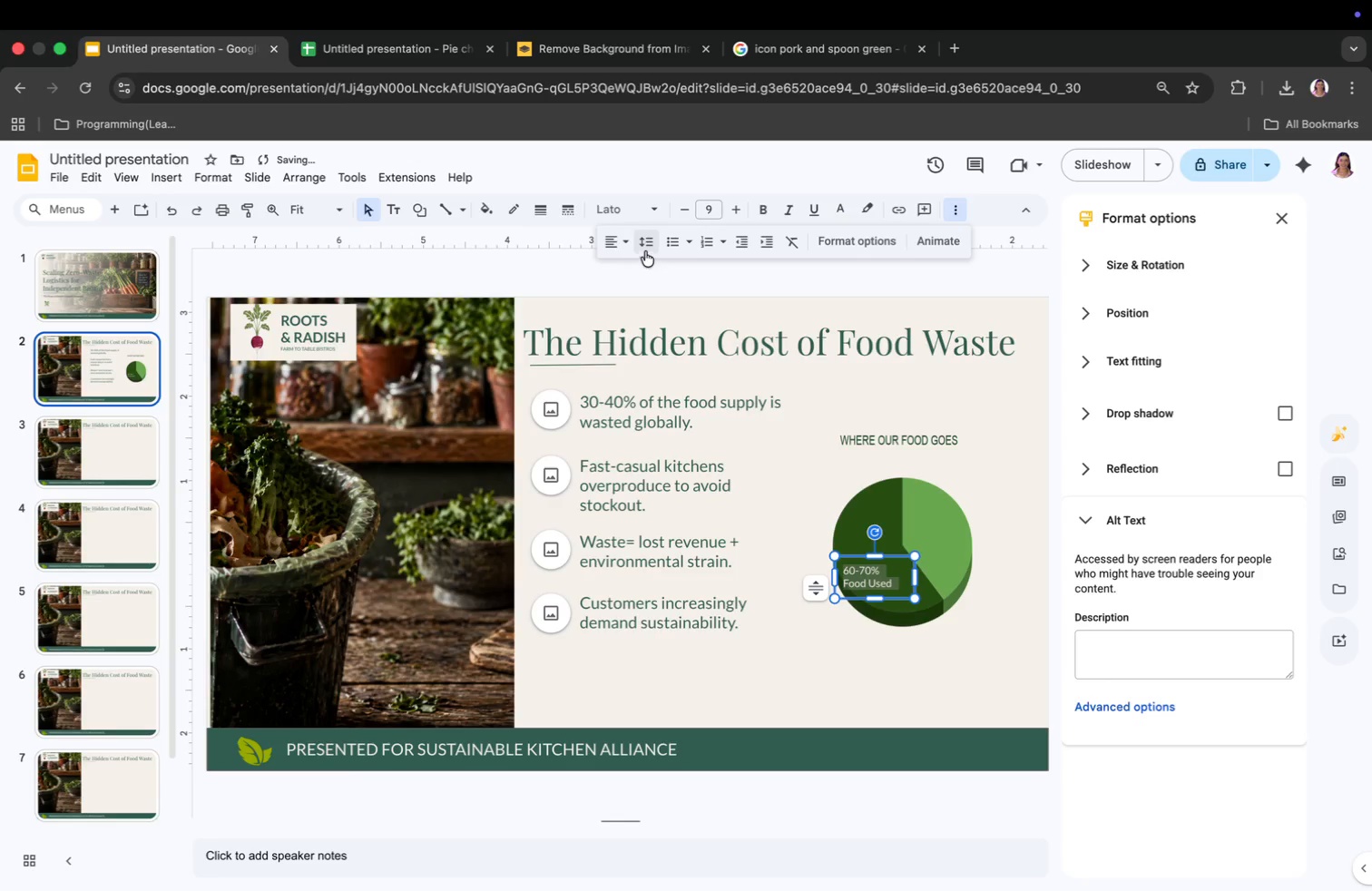 
left_click([624, 240])
 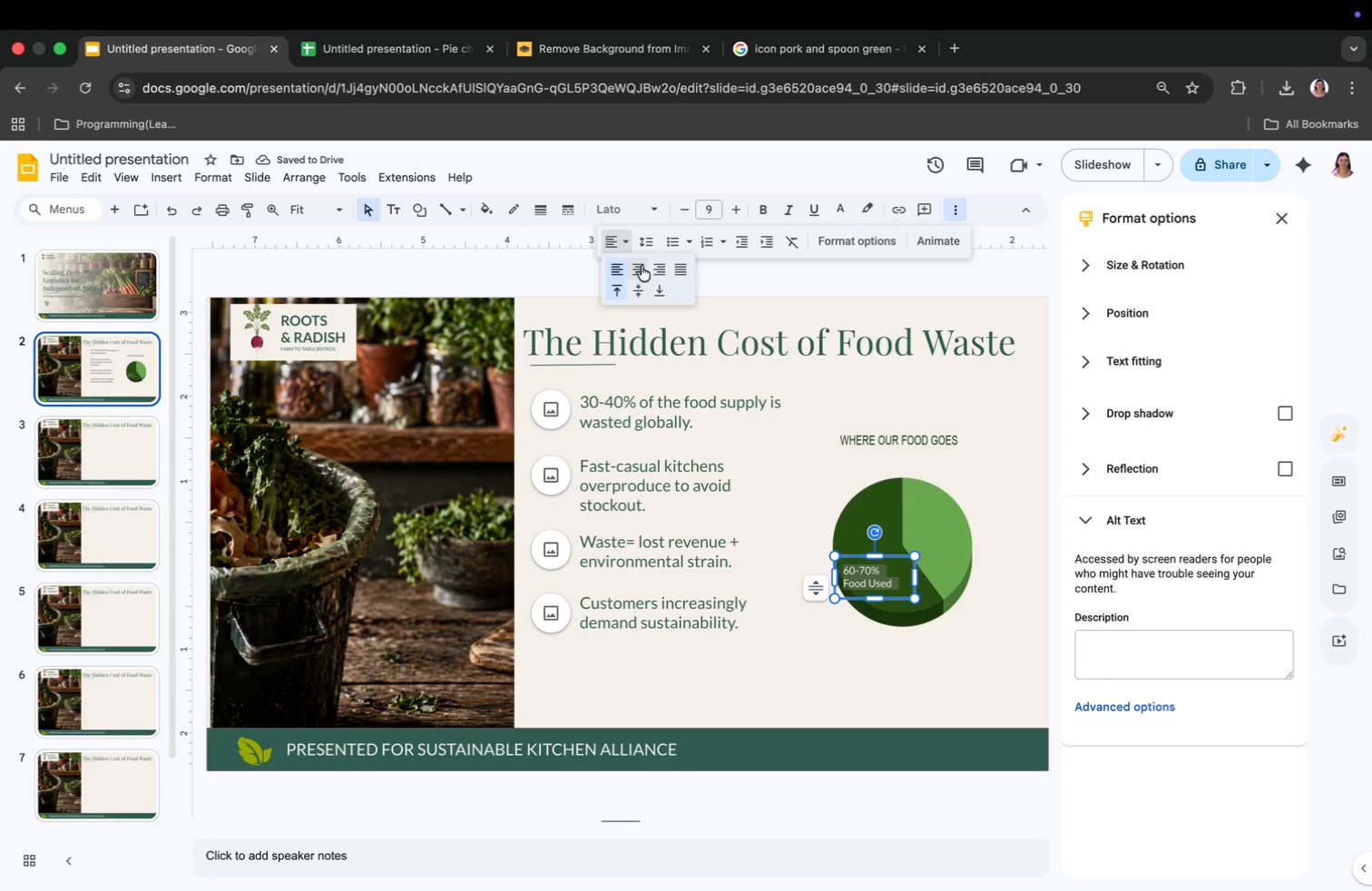 
left_click([640, 267])
 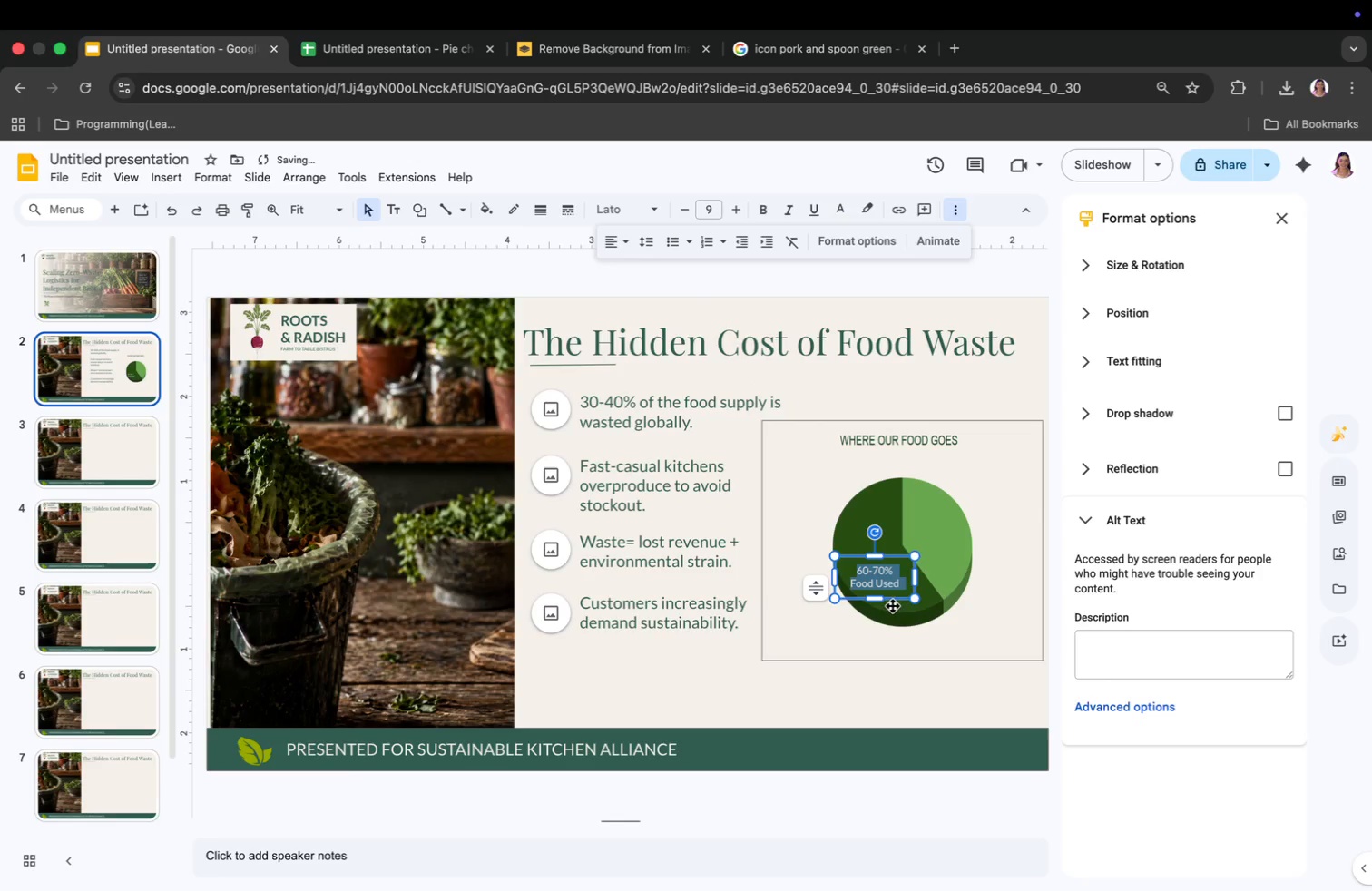 
right_click([877, 592])
 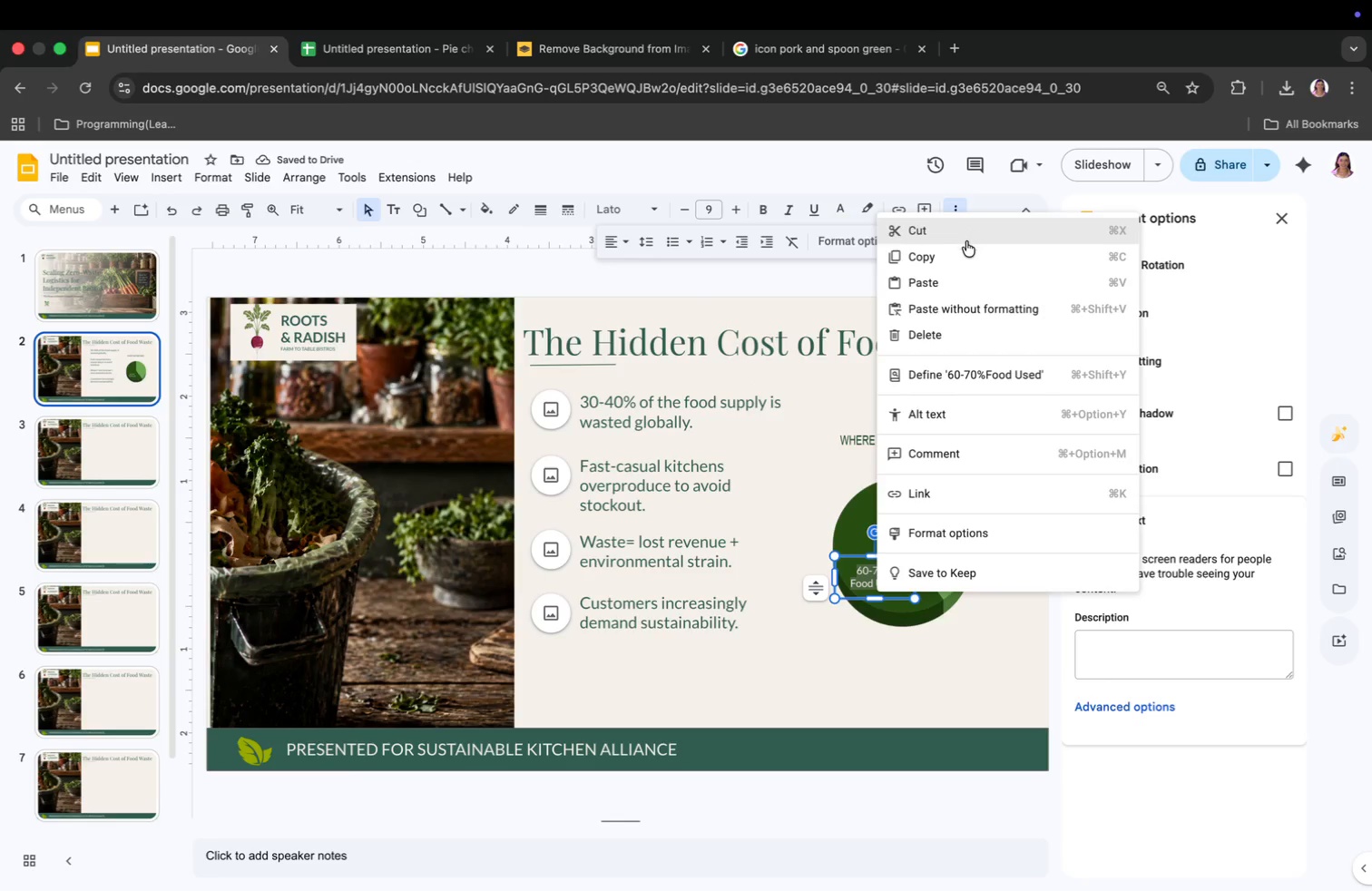 
left_click([960, 250])
 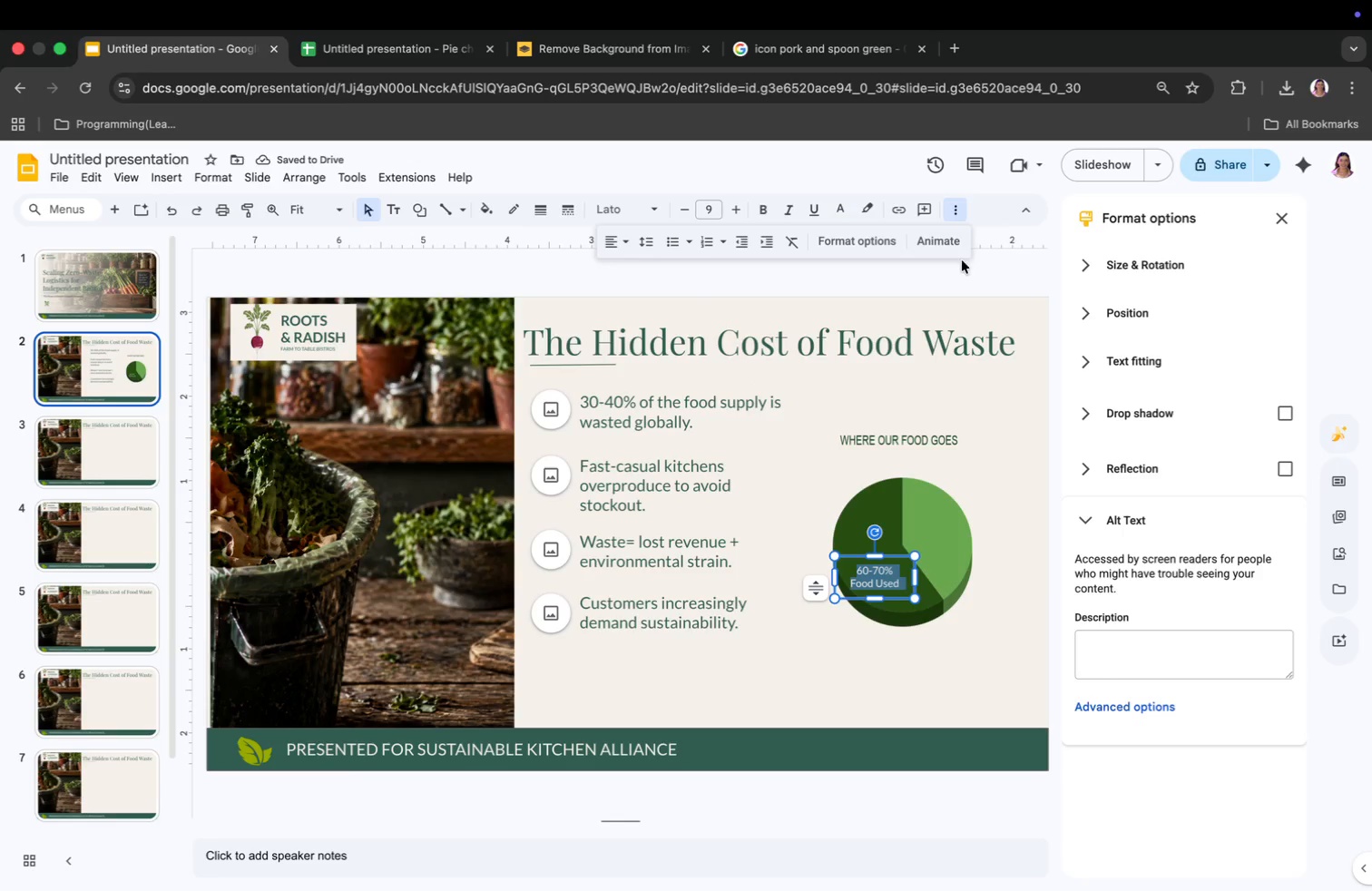 
key(Meta+V)
 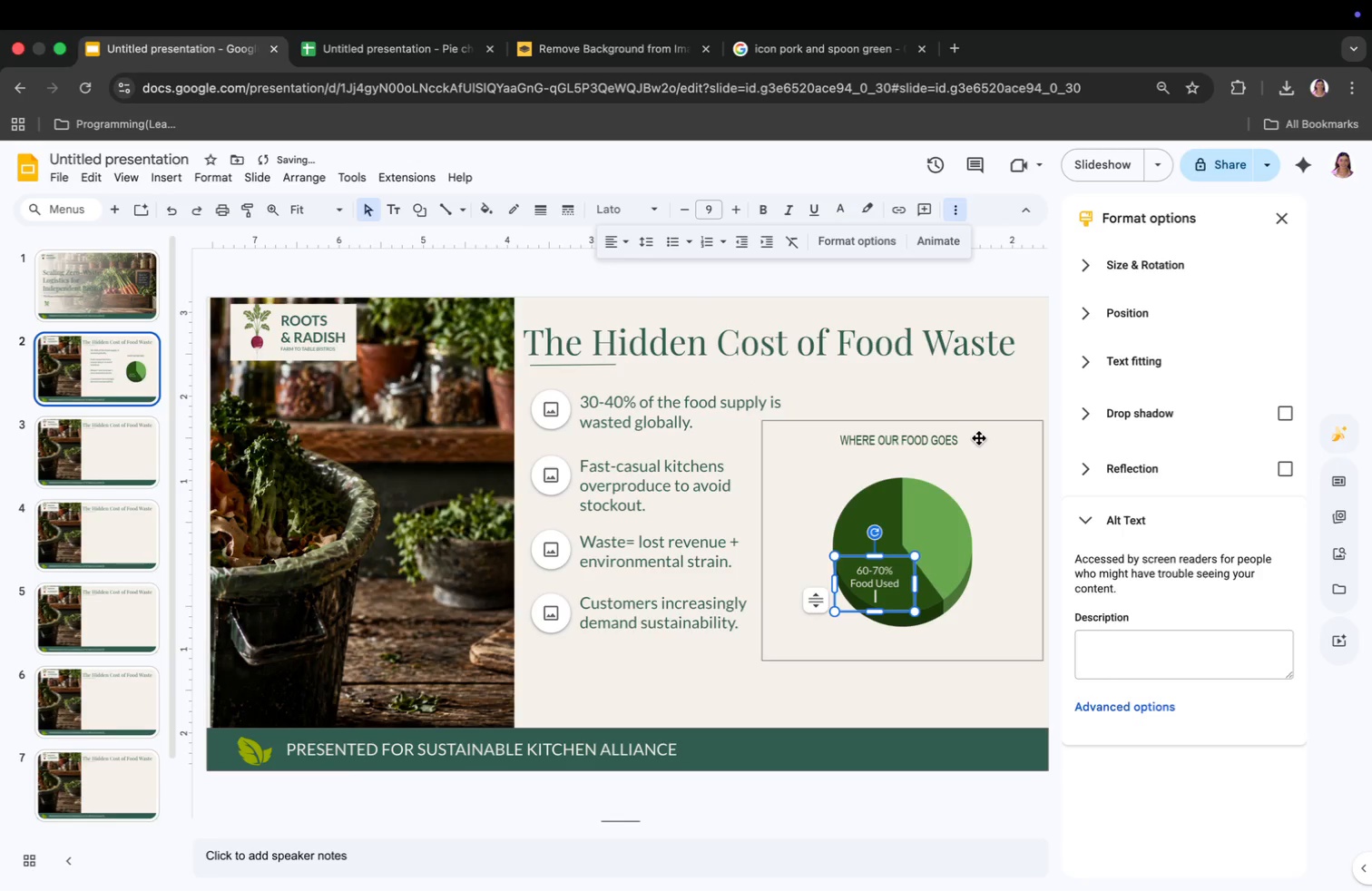 
key(Backspace)
 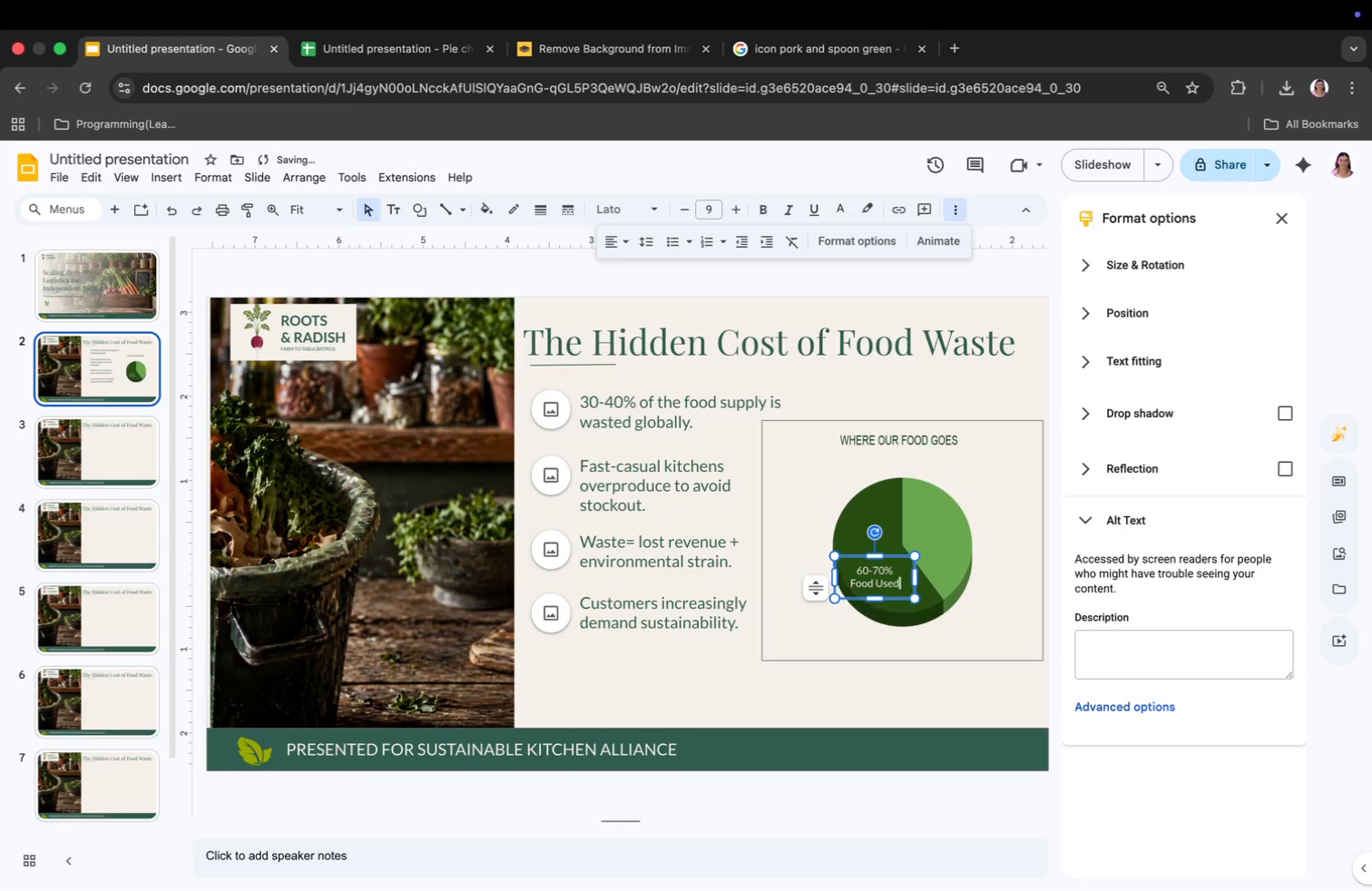 
key(Backspace)
 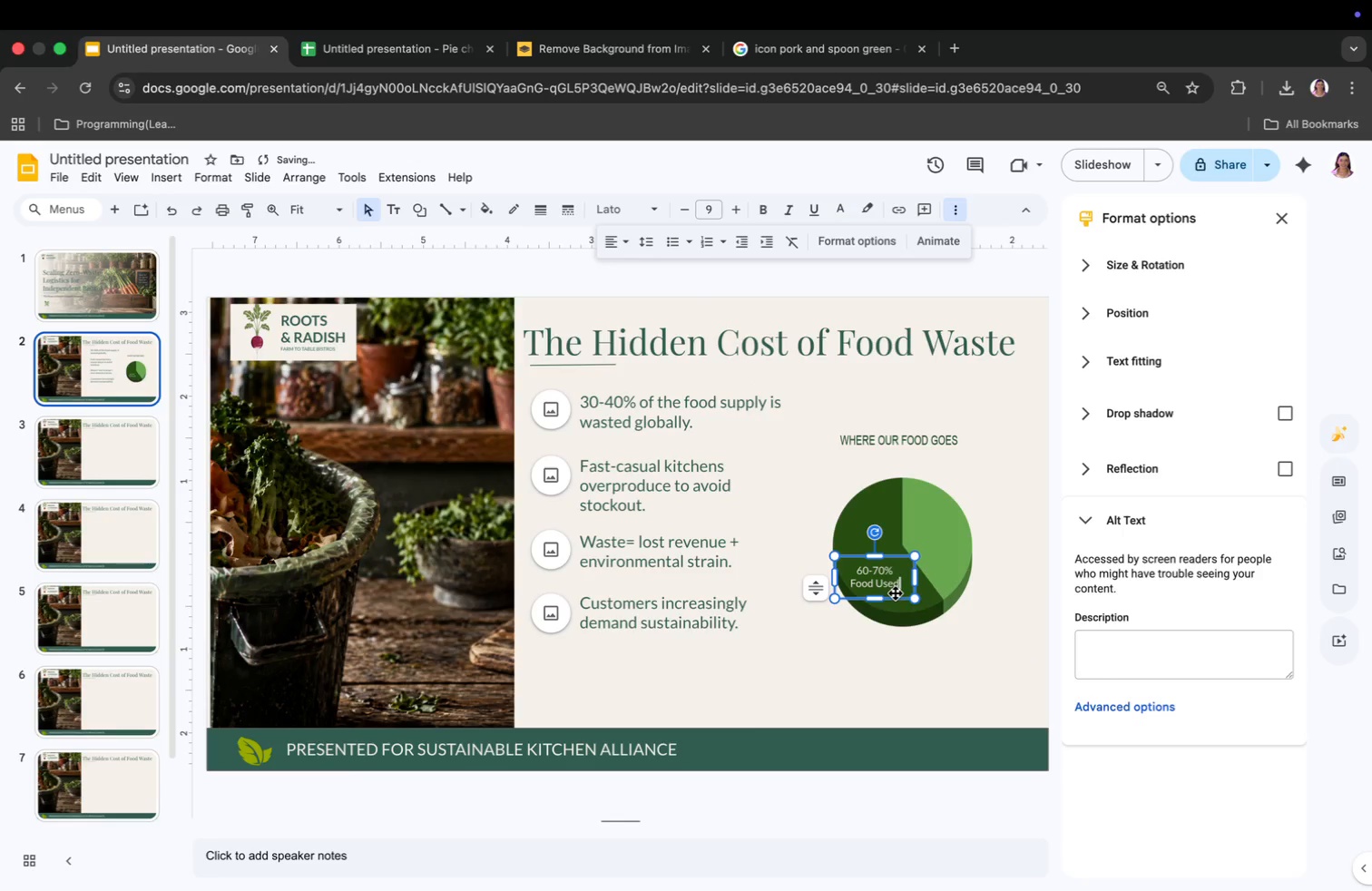 
right_click([890, 597])
 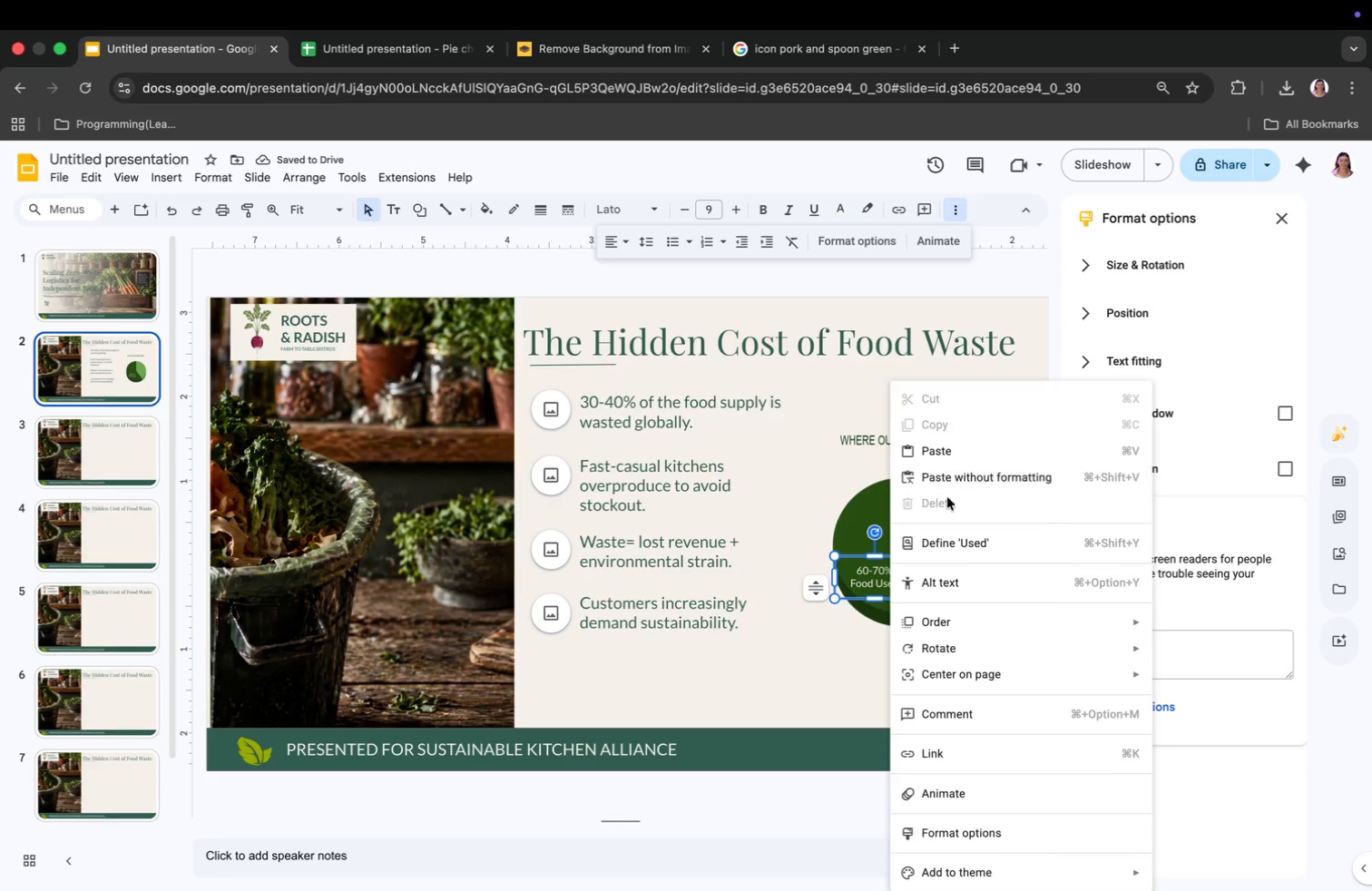 
left_click([813, 512])
 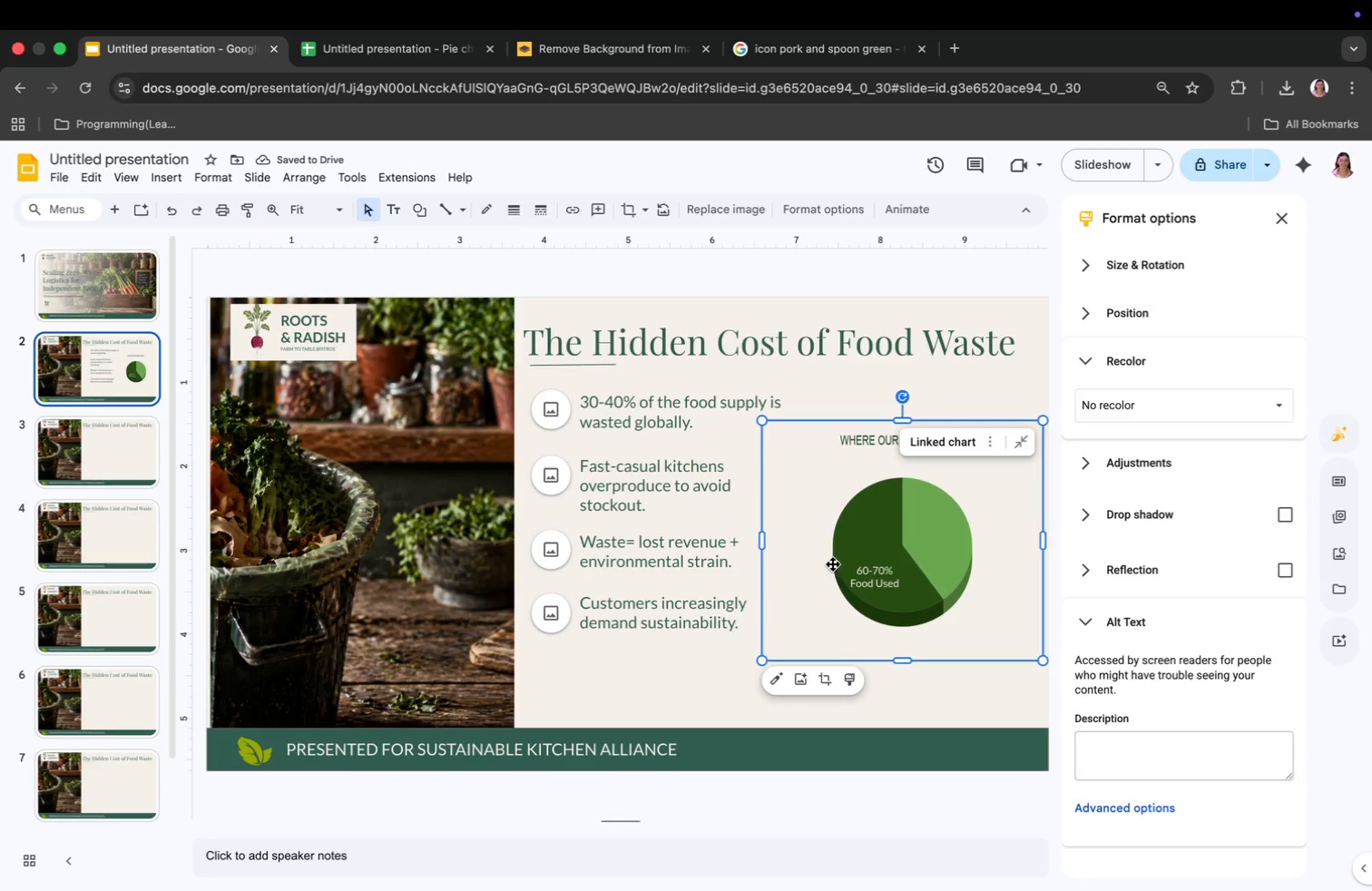 
right_click([880, 593])
 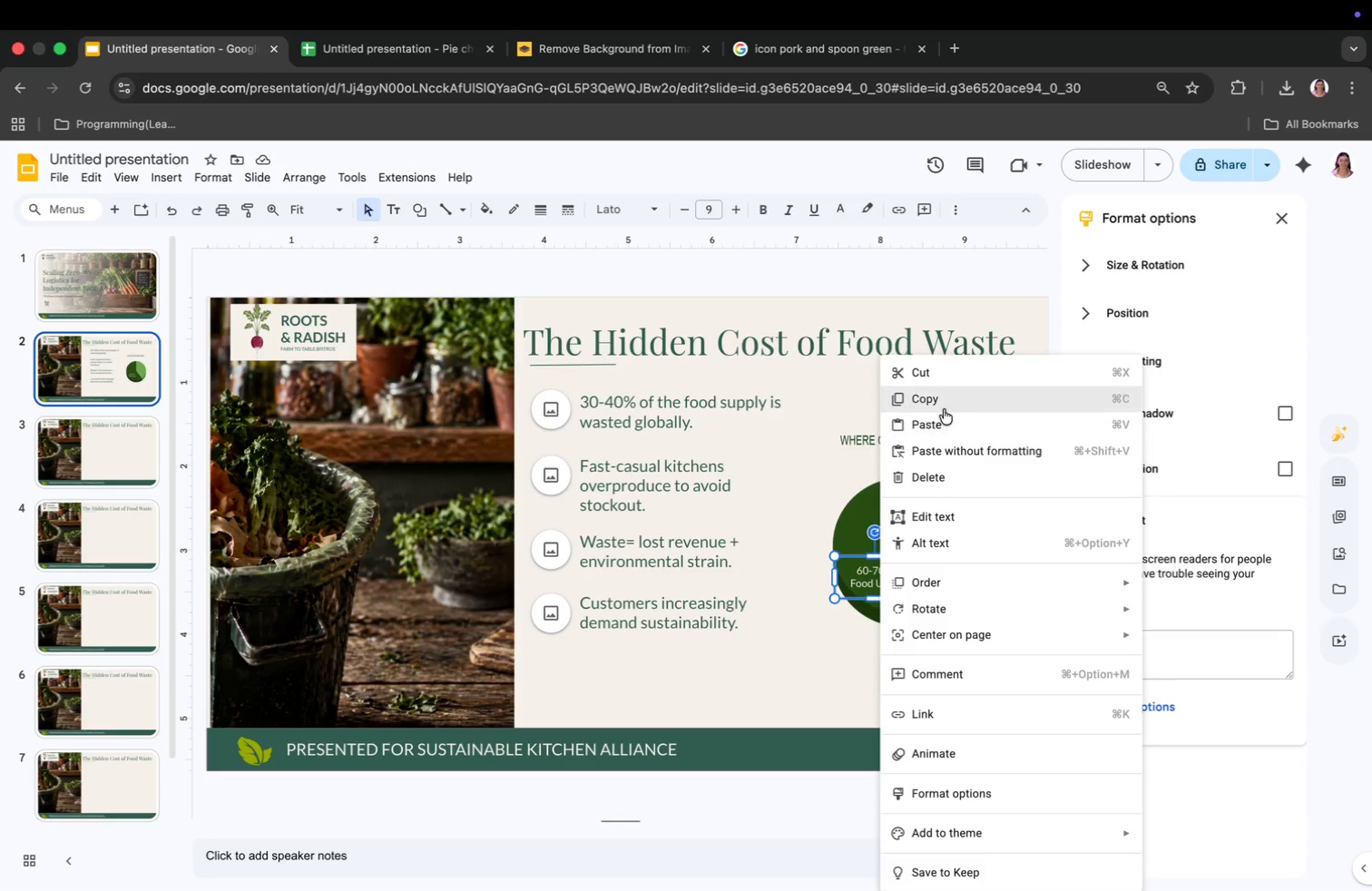 
left_click([944, 406])
 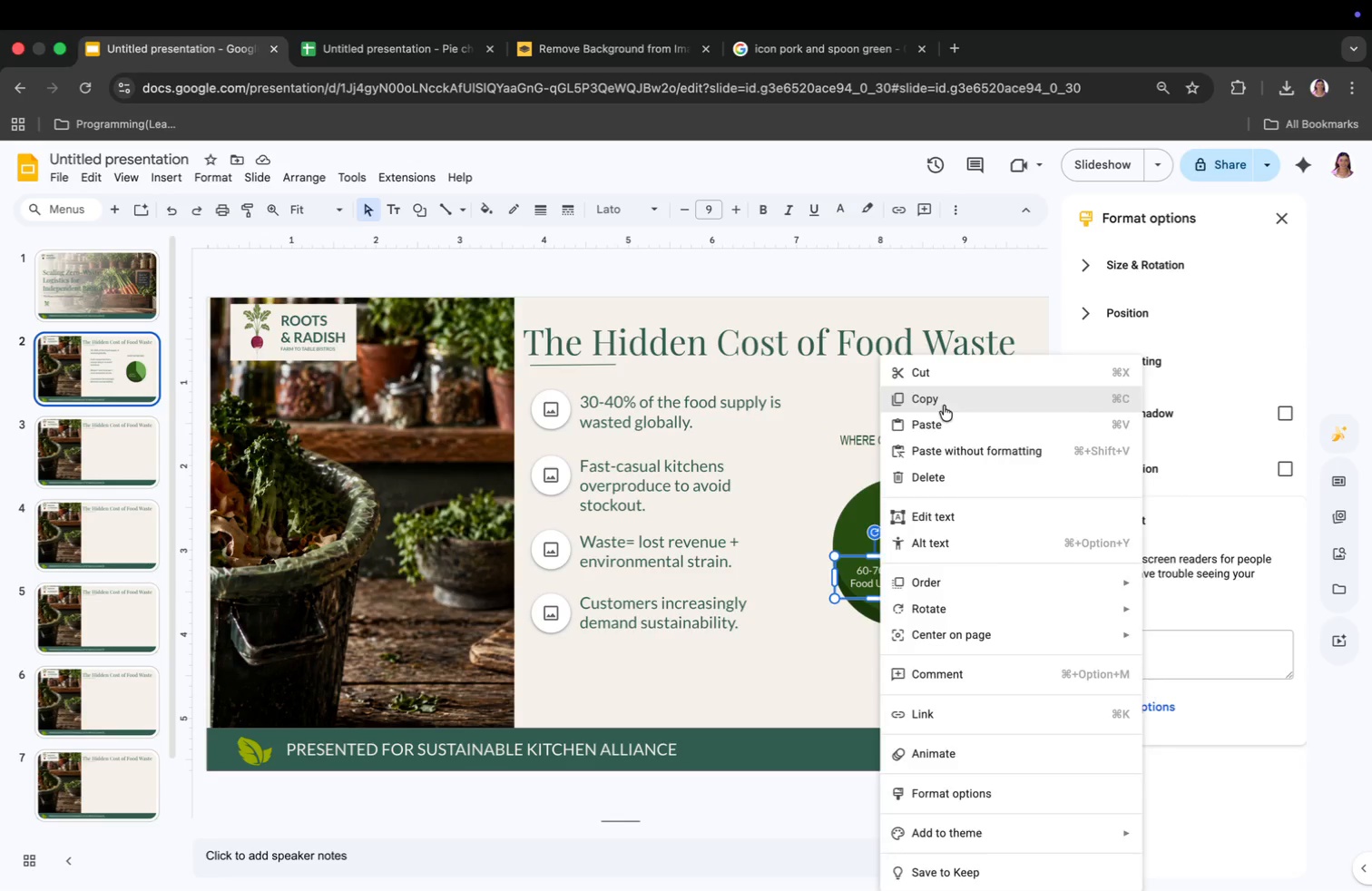 
key(Meta+V)
 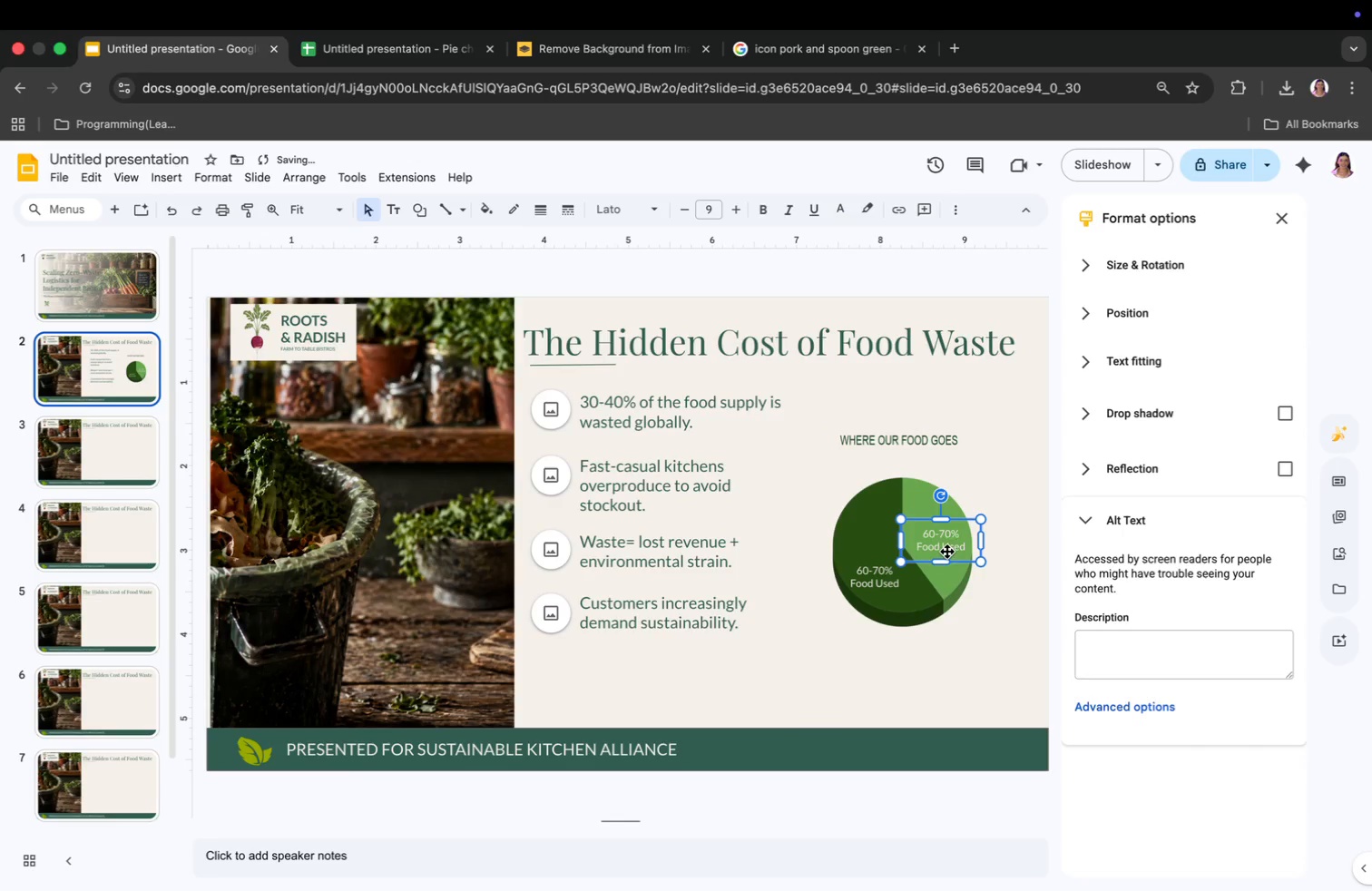 
left_click_drag(start_coordinate=[891, 608], to_coordinate=[944, 556])
 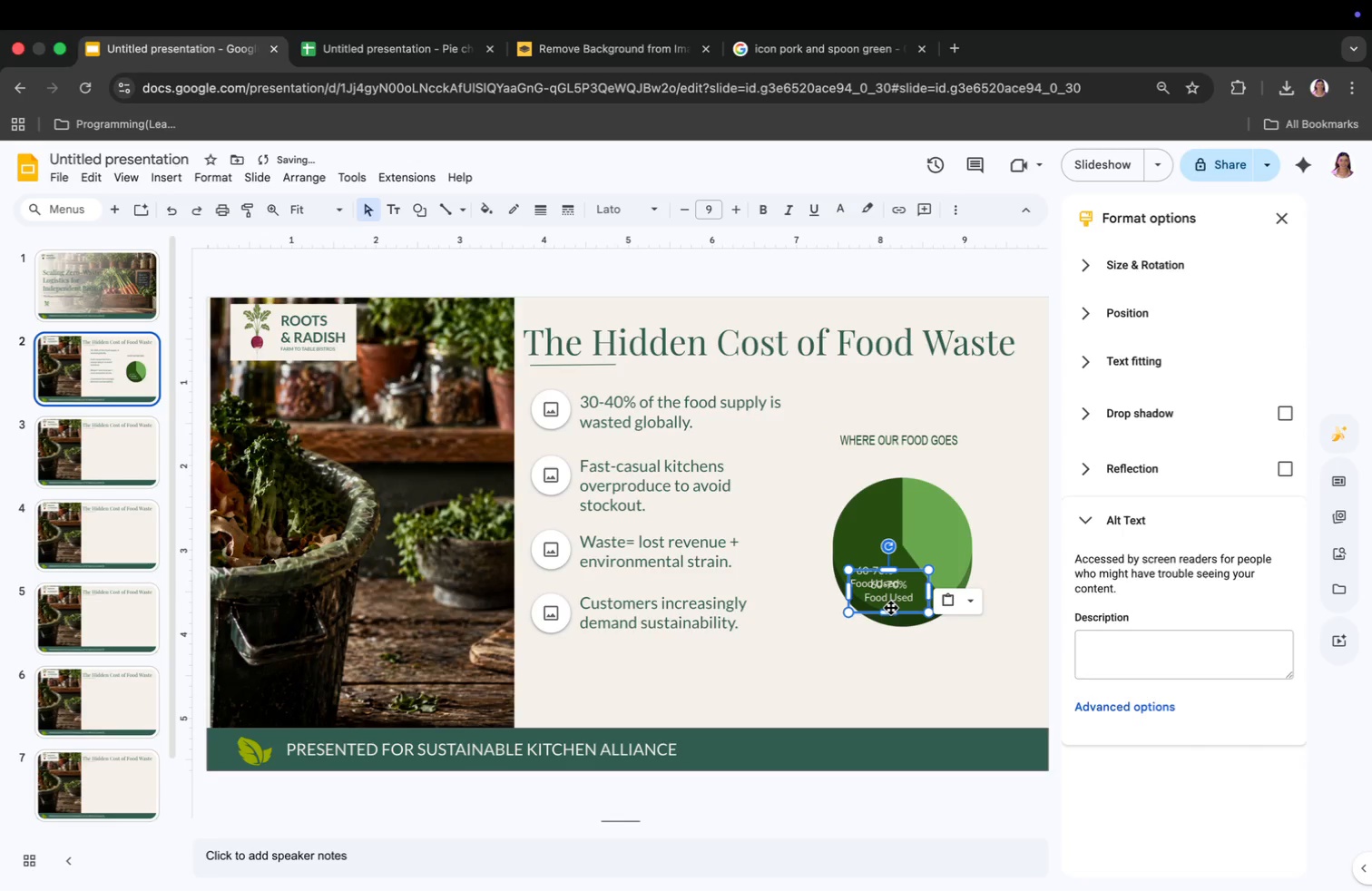 
left_click_drag(start_coordinate=[923, 534], to_coordinate=[965, 551])
 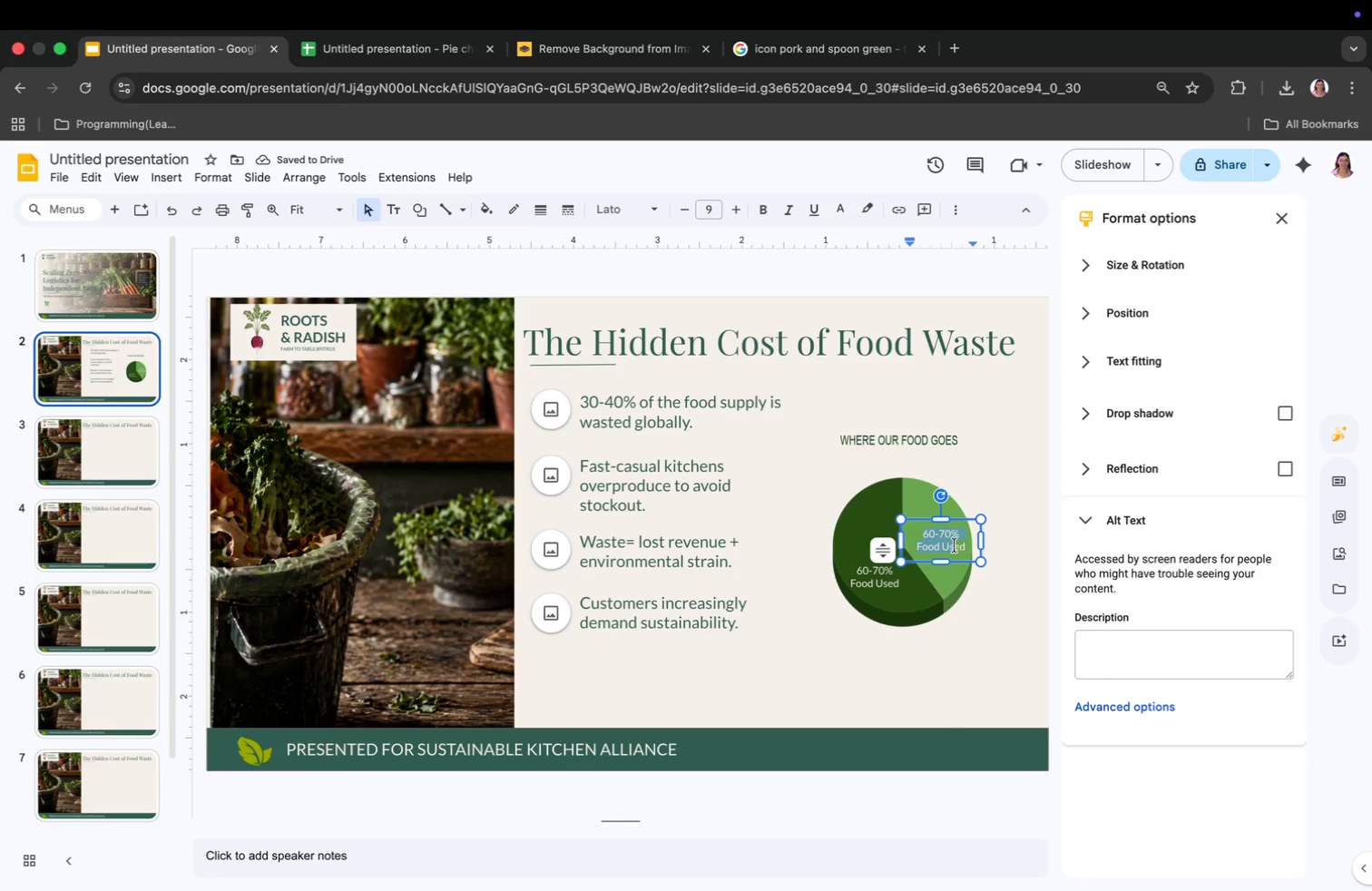 
type(30-40)
 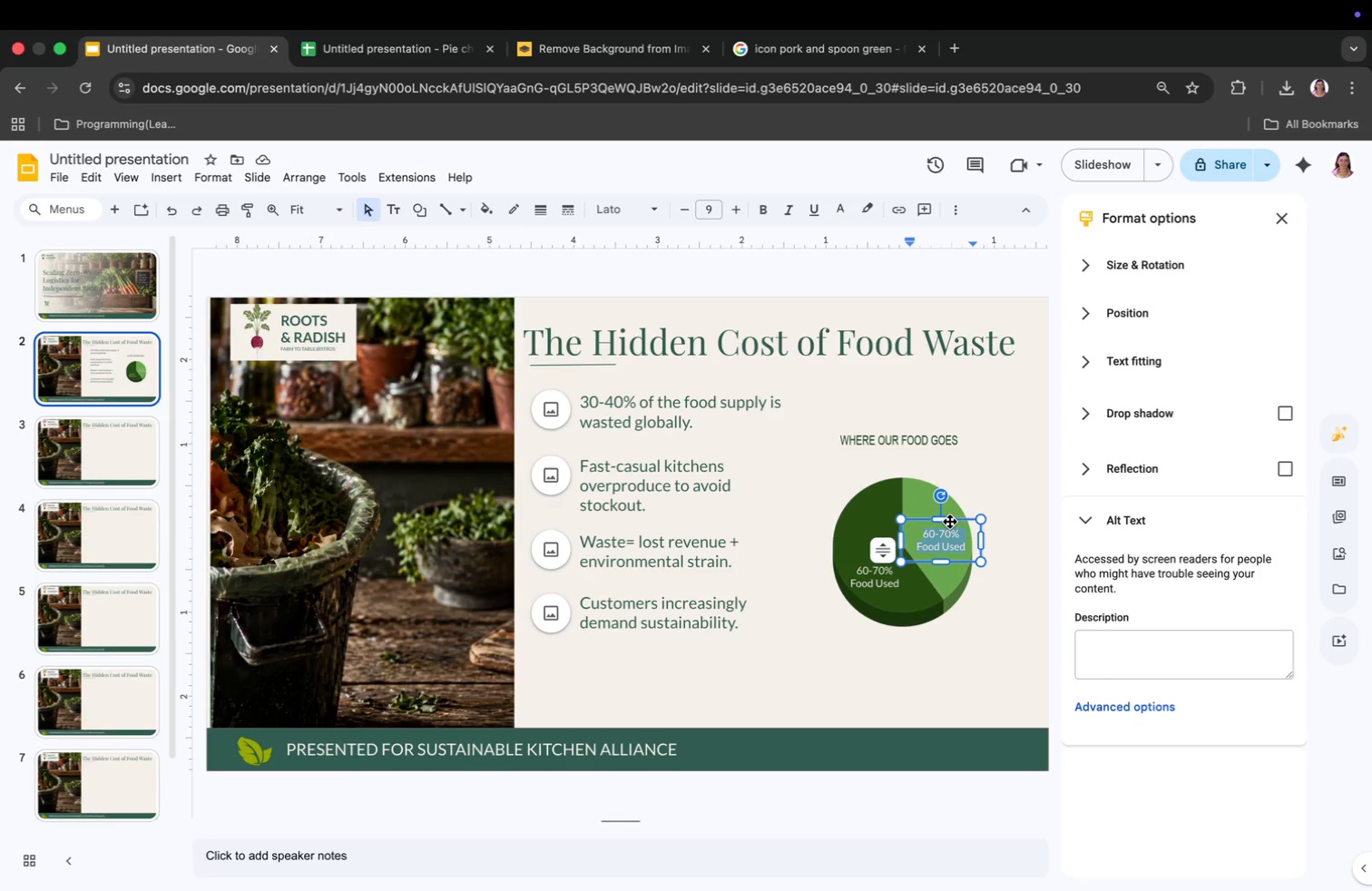 
key(Shift+5)
 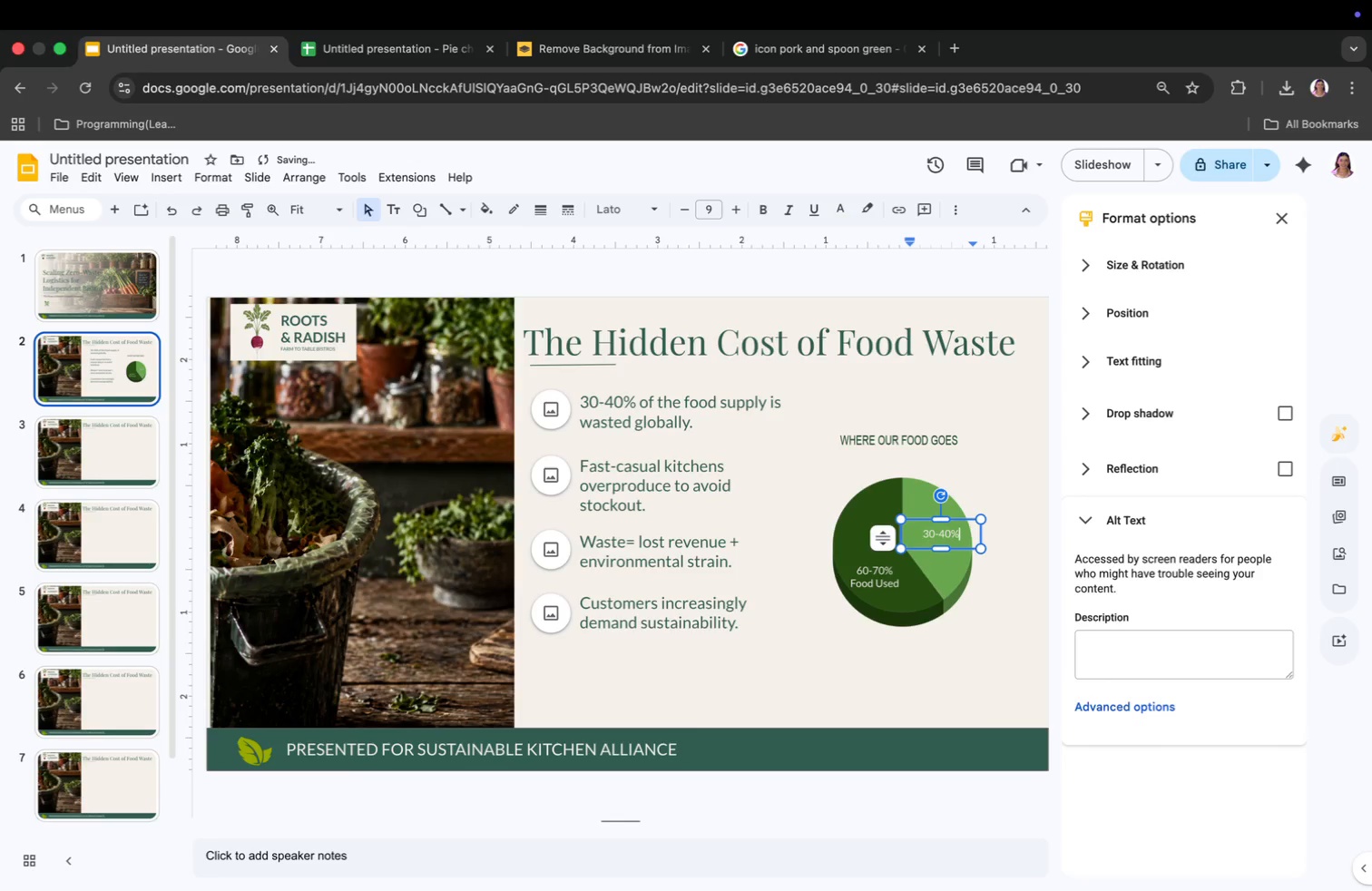 
key(Enter)
 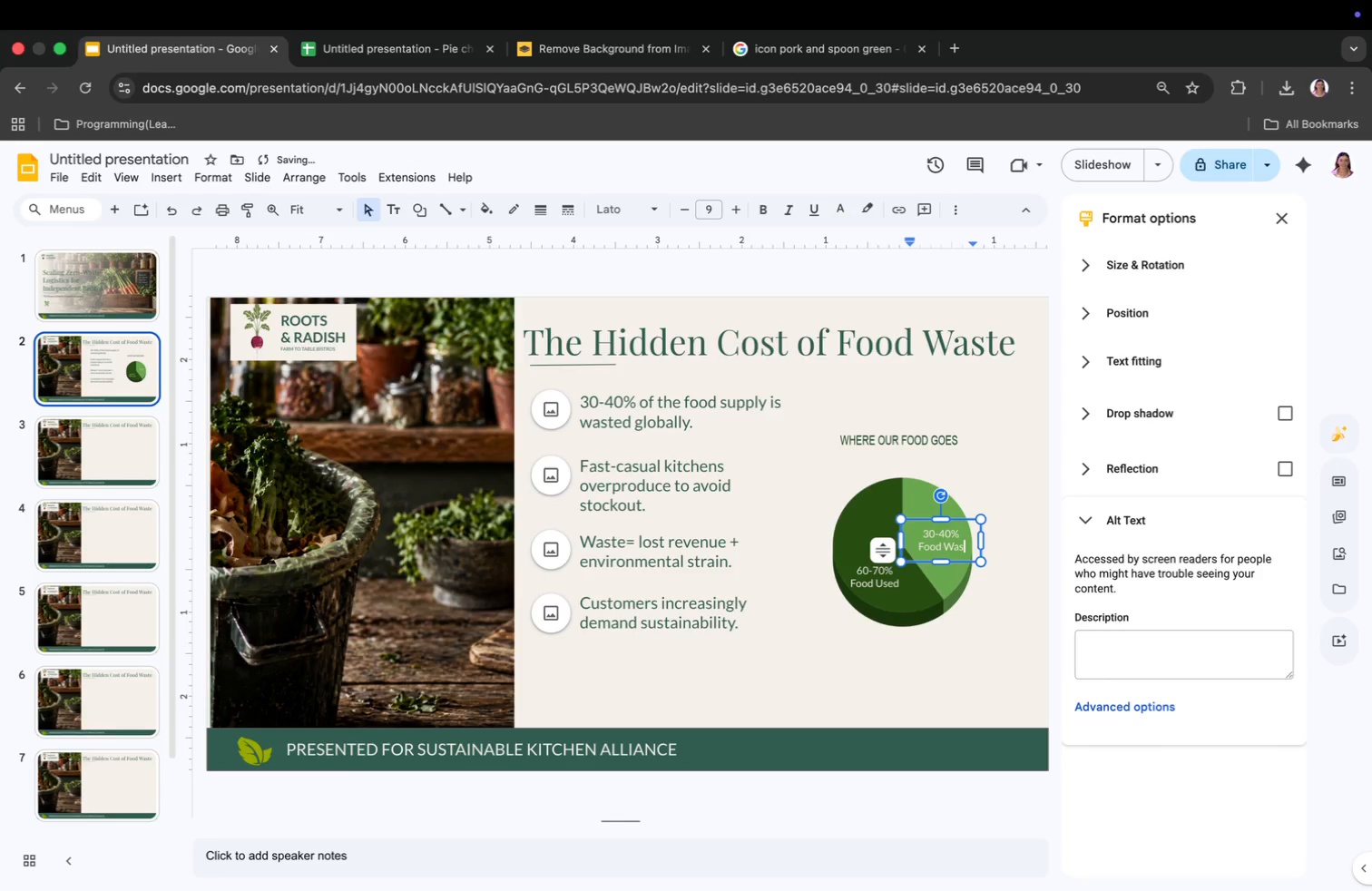 
type(Food Wasted)
 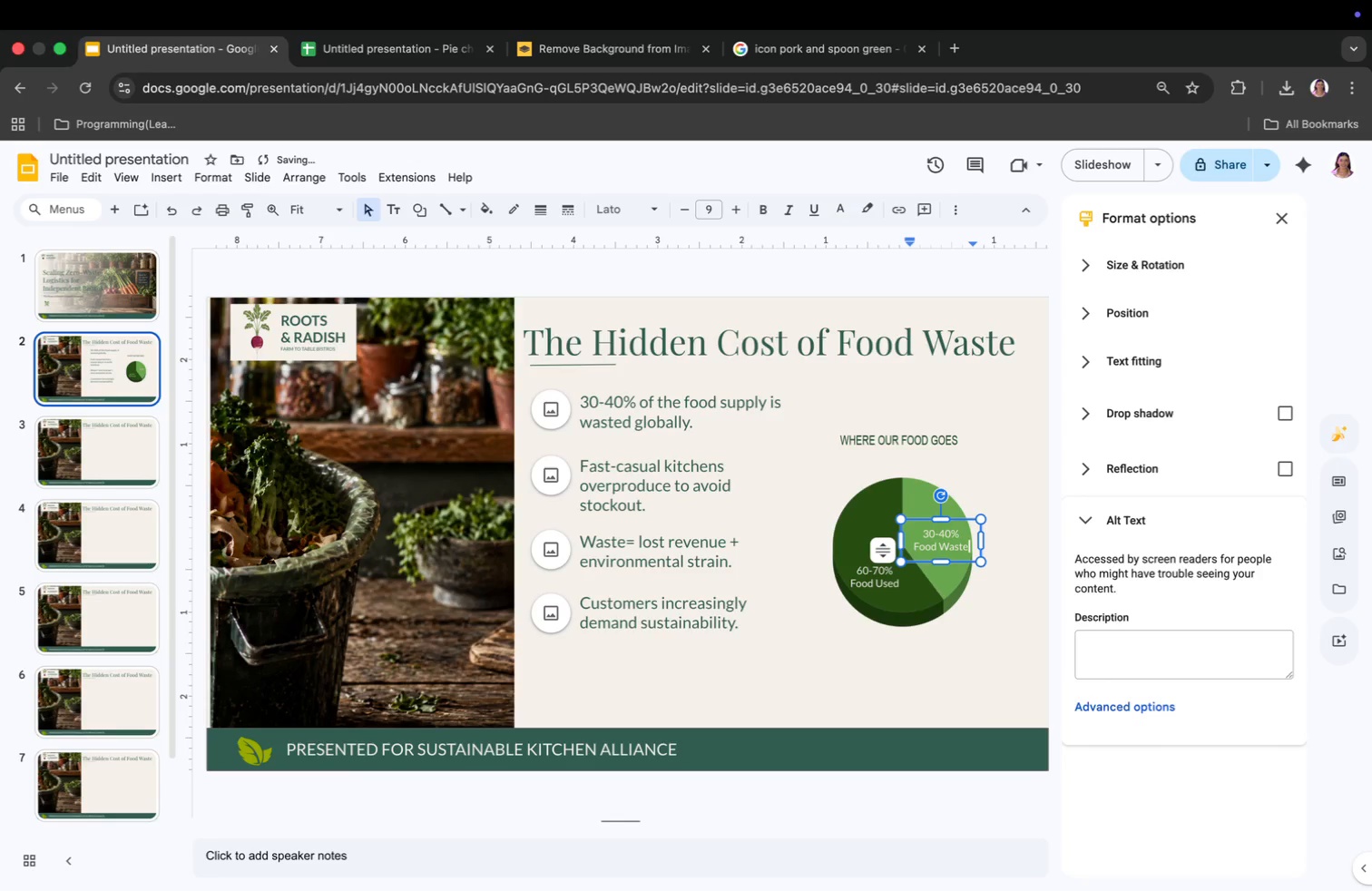 
left_click_drag(start_coordinate=[946, 555], to_coordinate=[938, 541])
 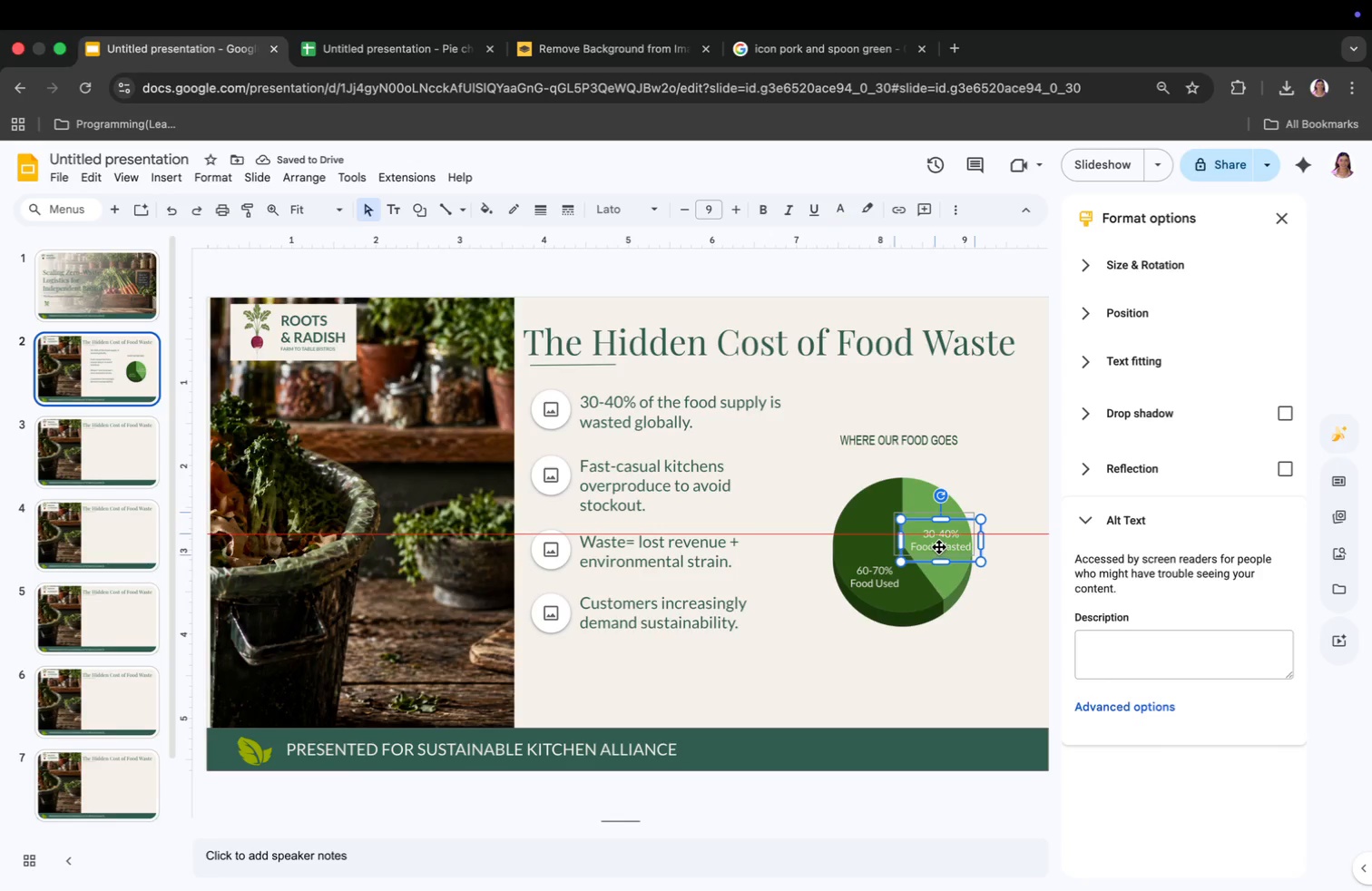 
left_click_drag(start_coordinate=[879, 593], to_coordinate=[875, 562])
 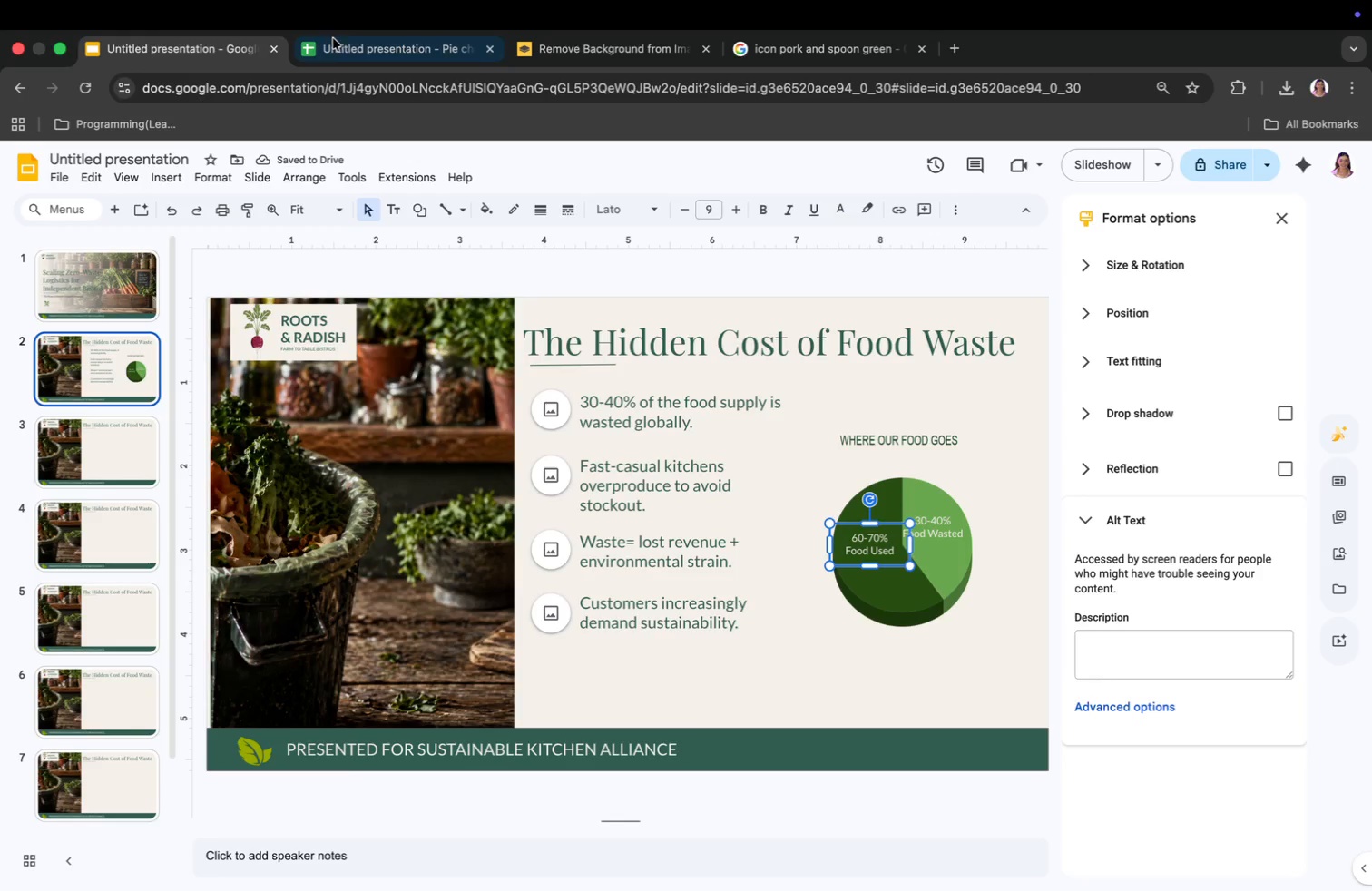 
left_click([768, 51])
 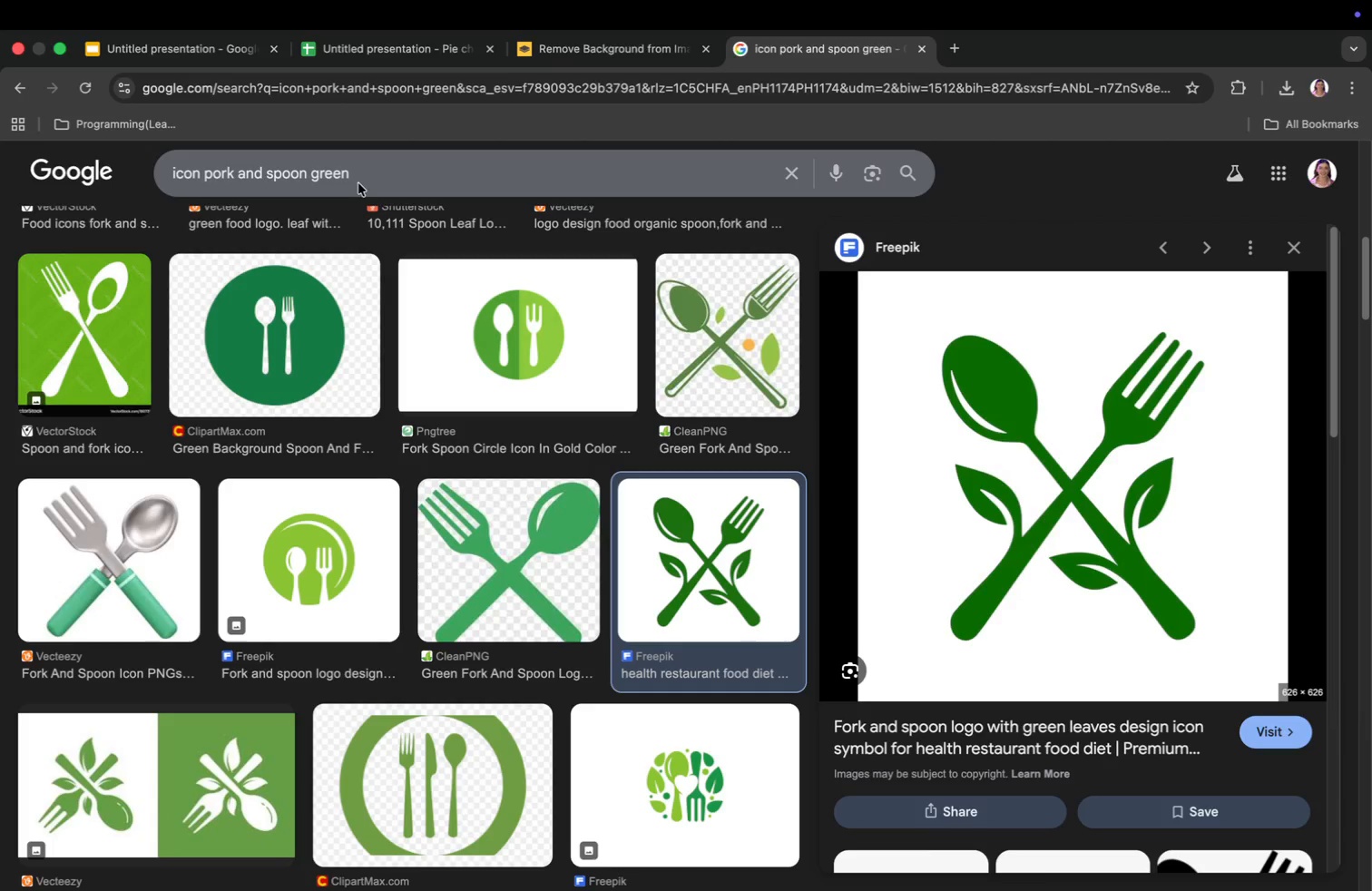 
left_click([353, 172])
 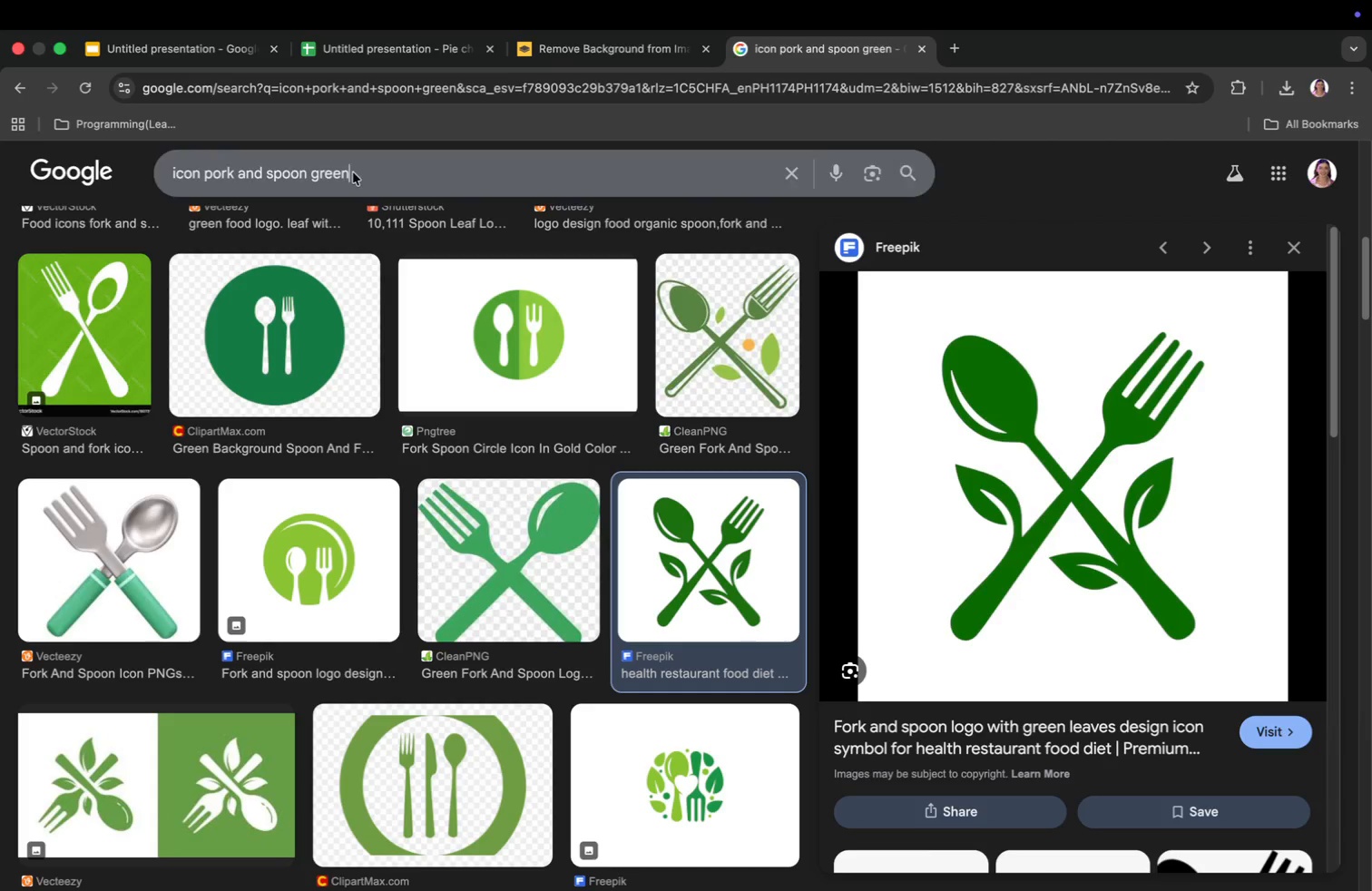 
left_click_drag(start_coordinate=[204, 173], to_coordinate=[305, 176])
 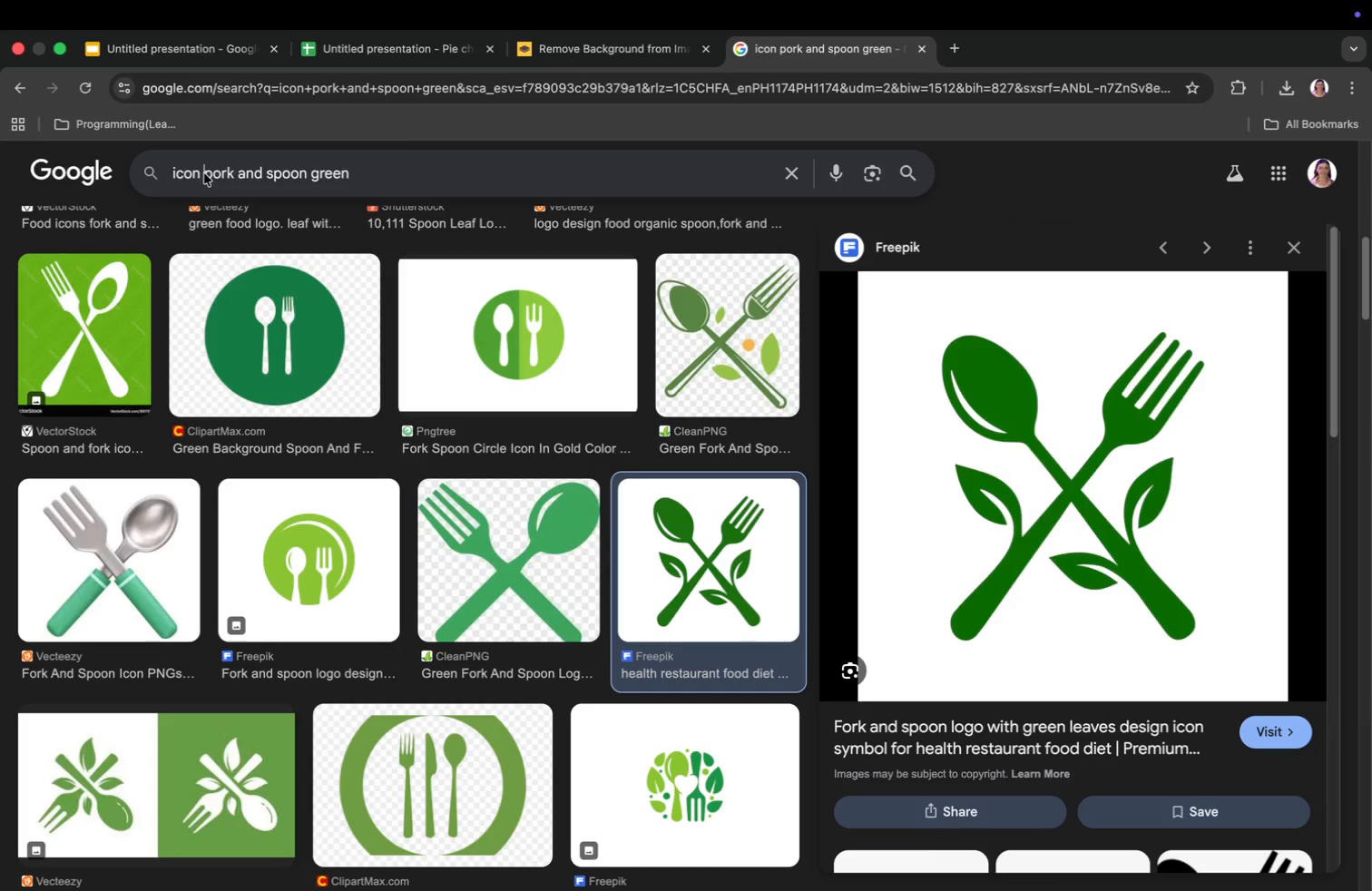 
type(trashcan )
 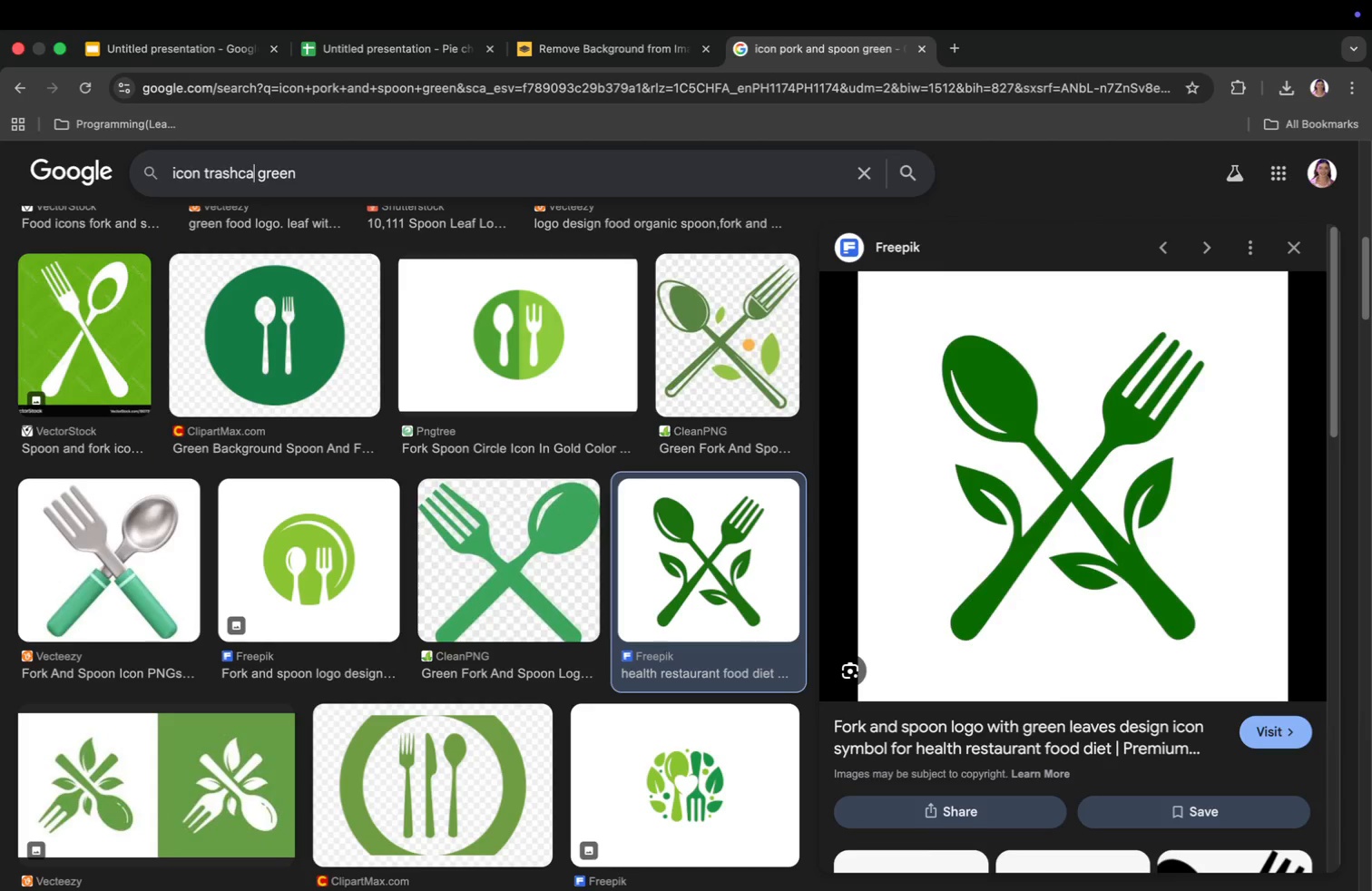 
key(Enter)
 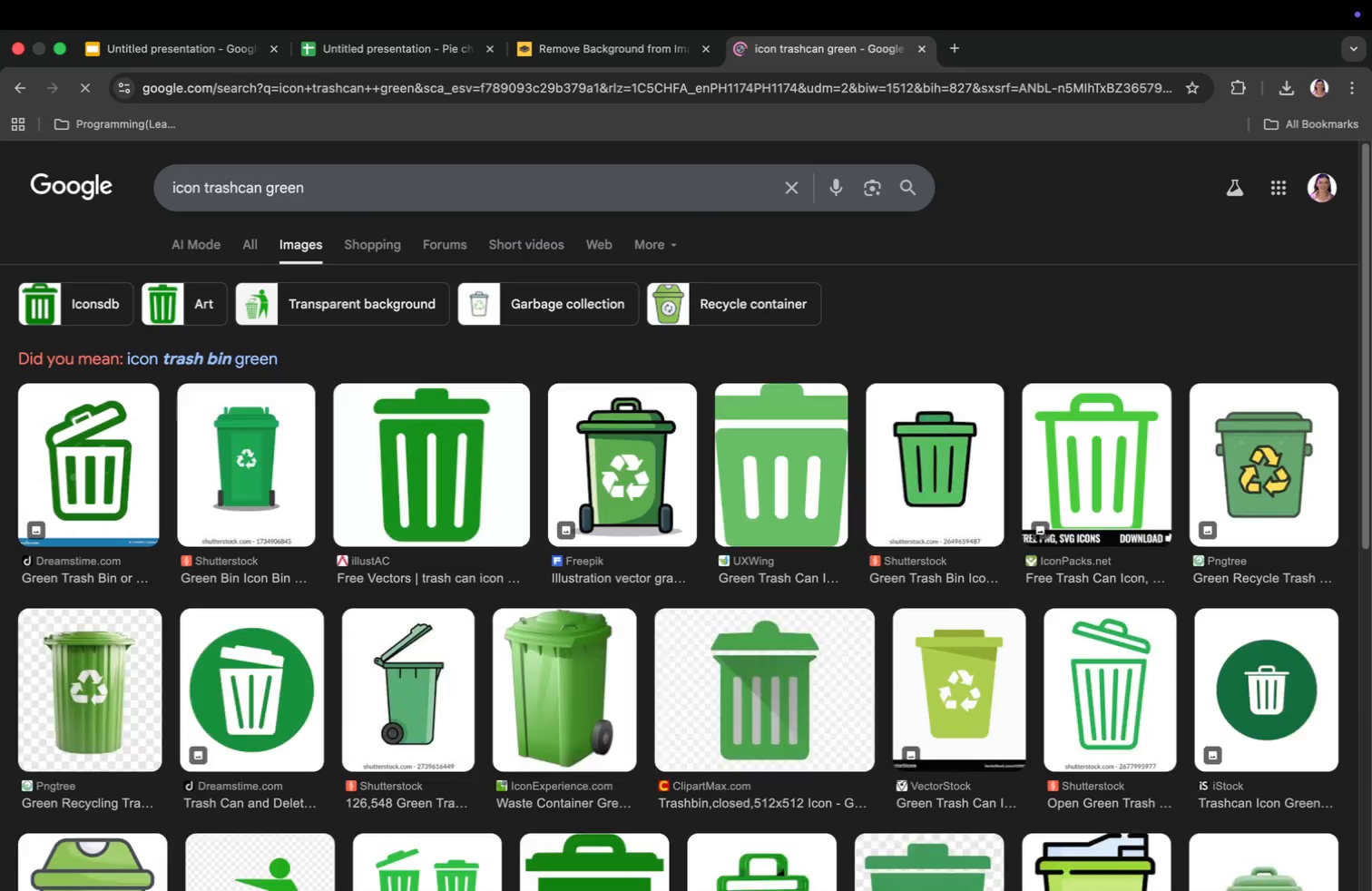 
right_click([806, 618])
 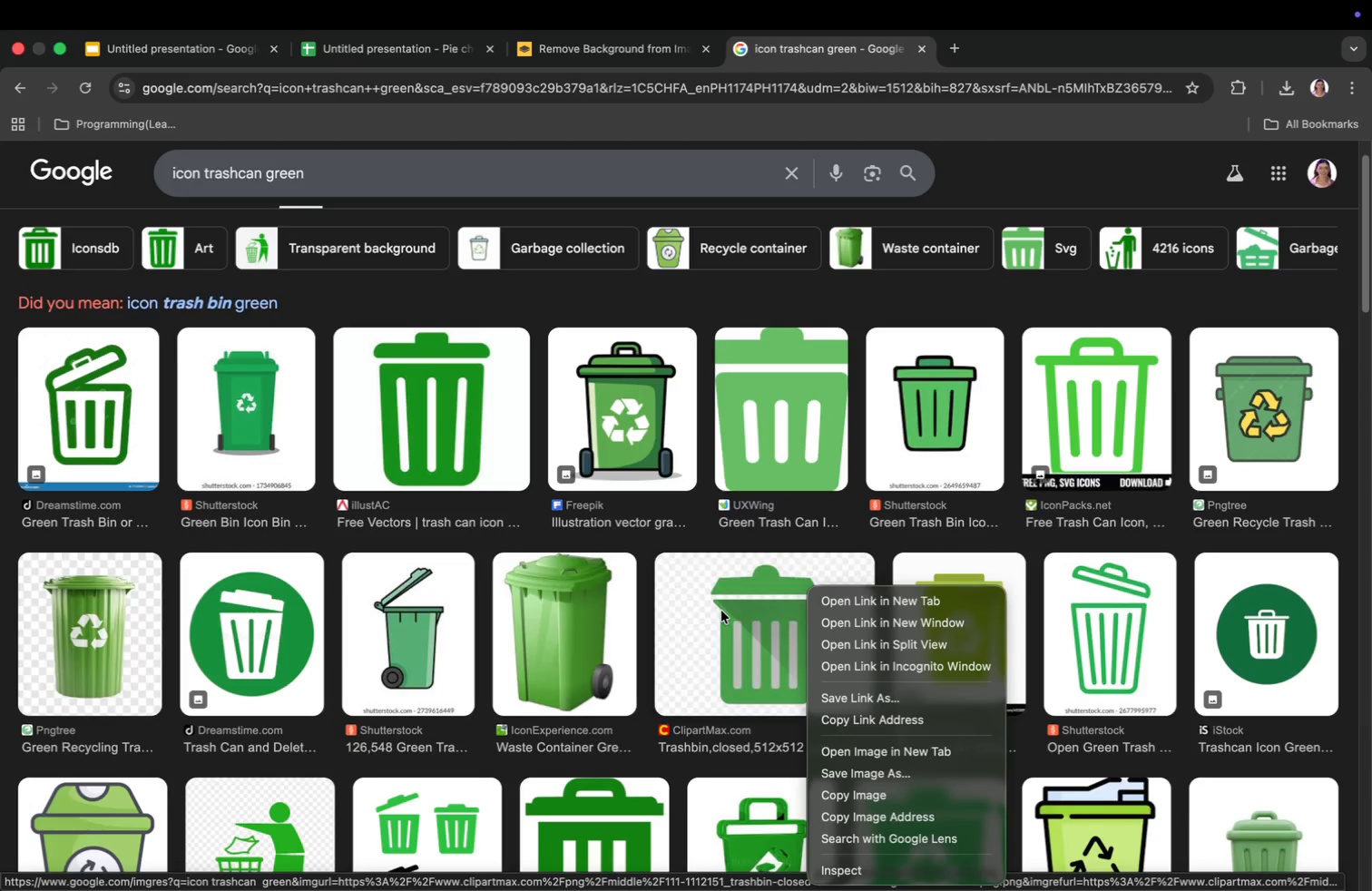 
scroll: coordinate [807, 618], scroll_direction: down, amount: 3.0
 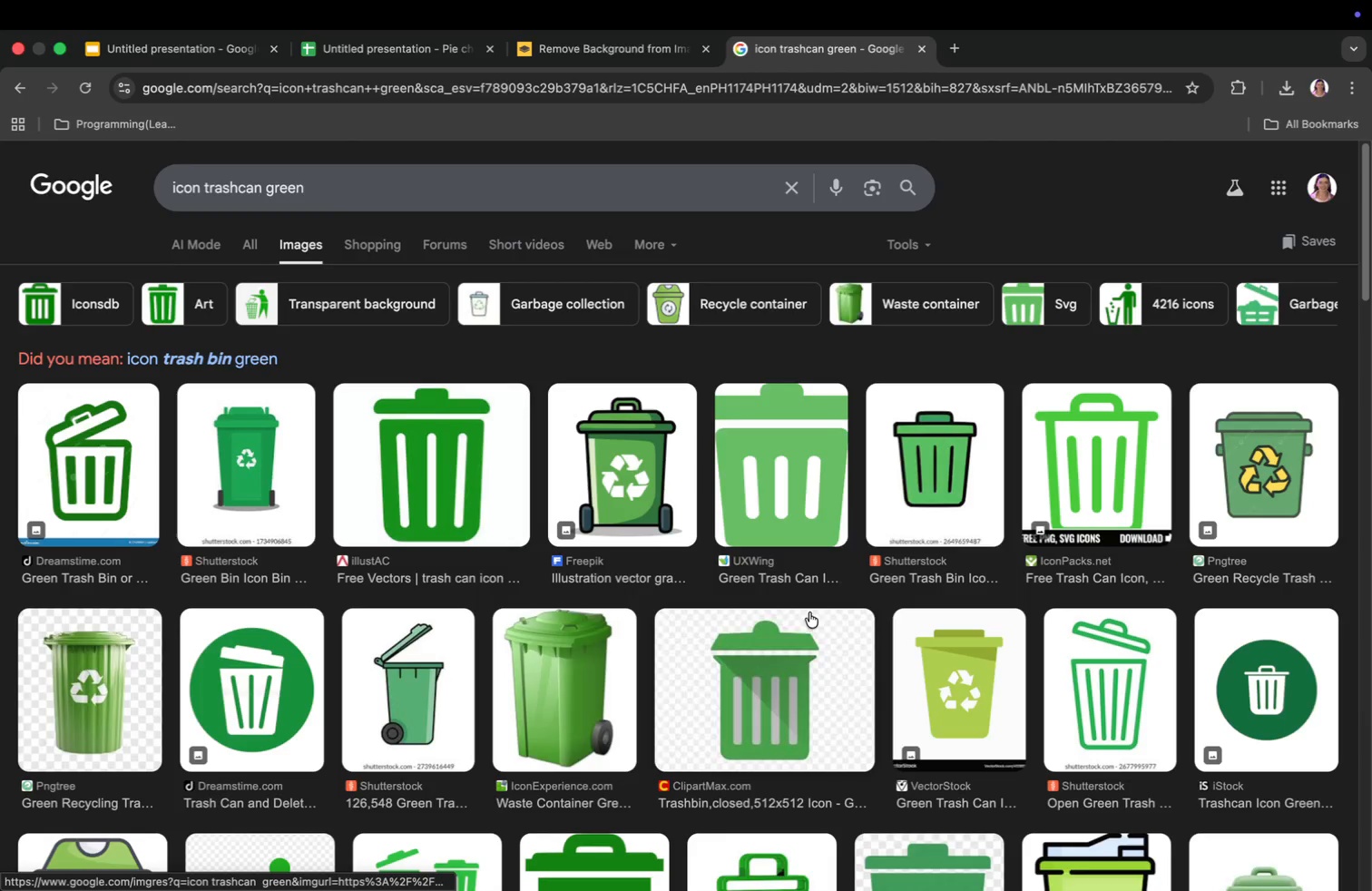 
left_click([722, 614])
 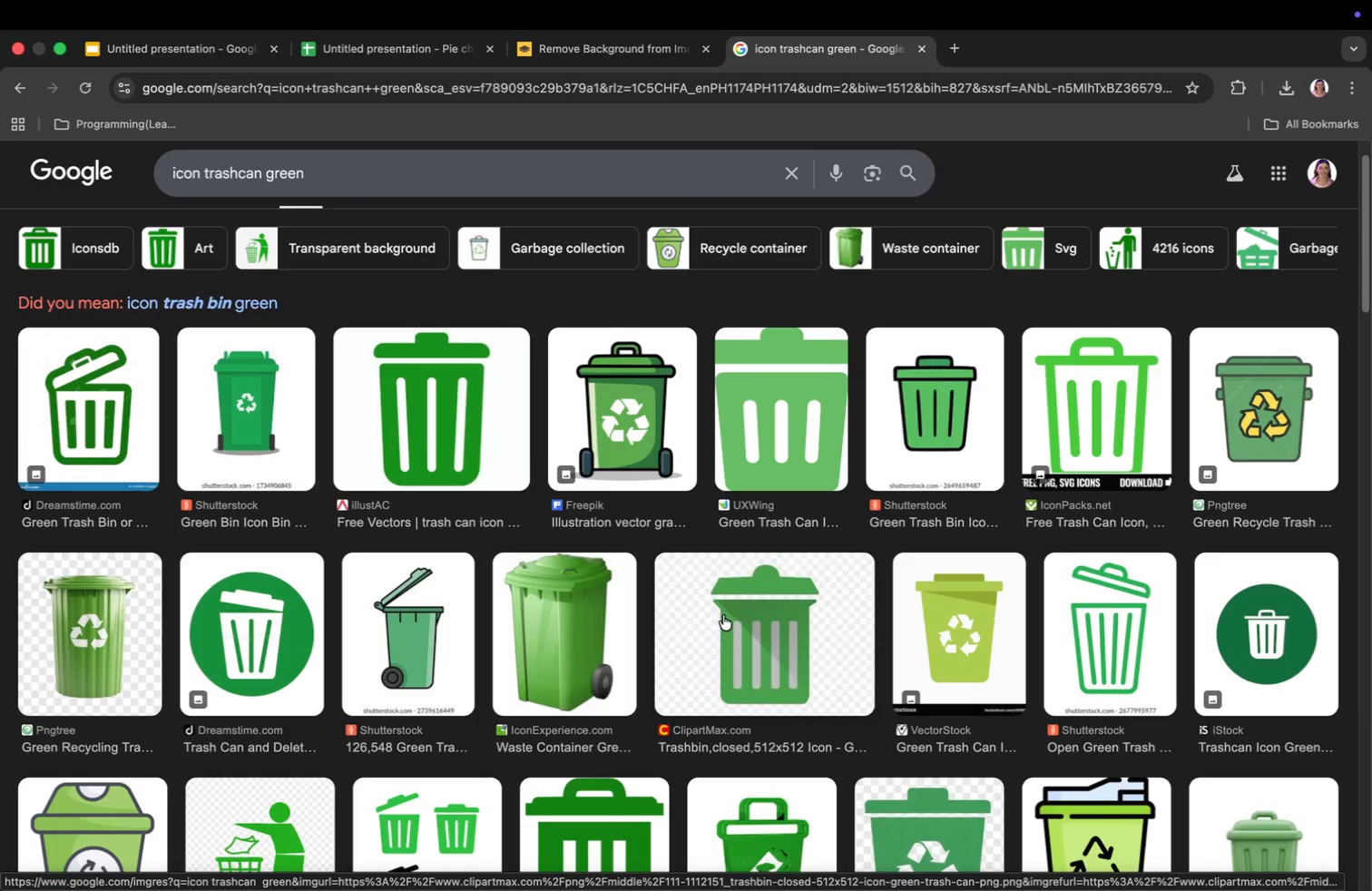 
right_click([727, 618])
 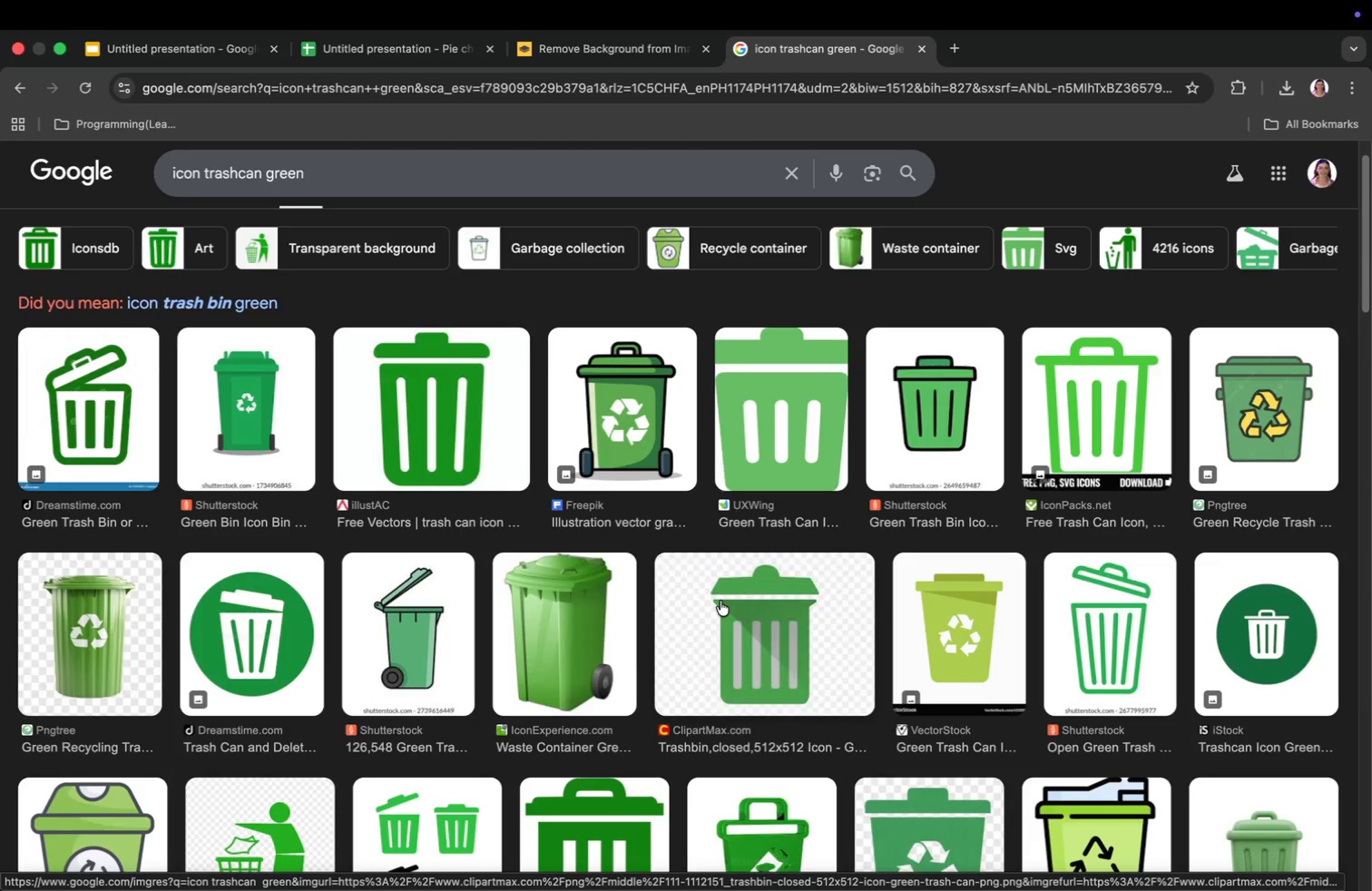 
left_click([716, 603])
 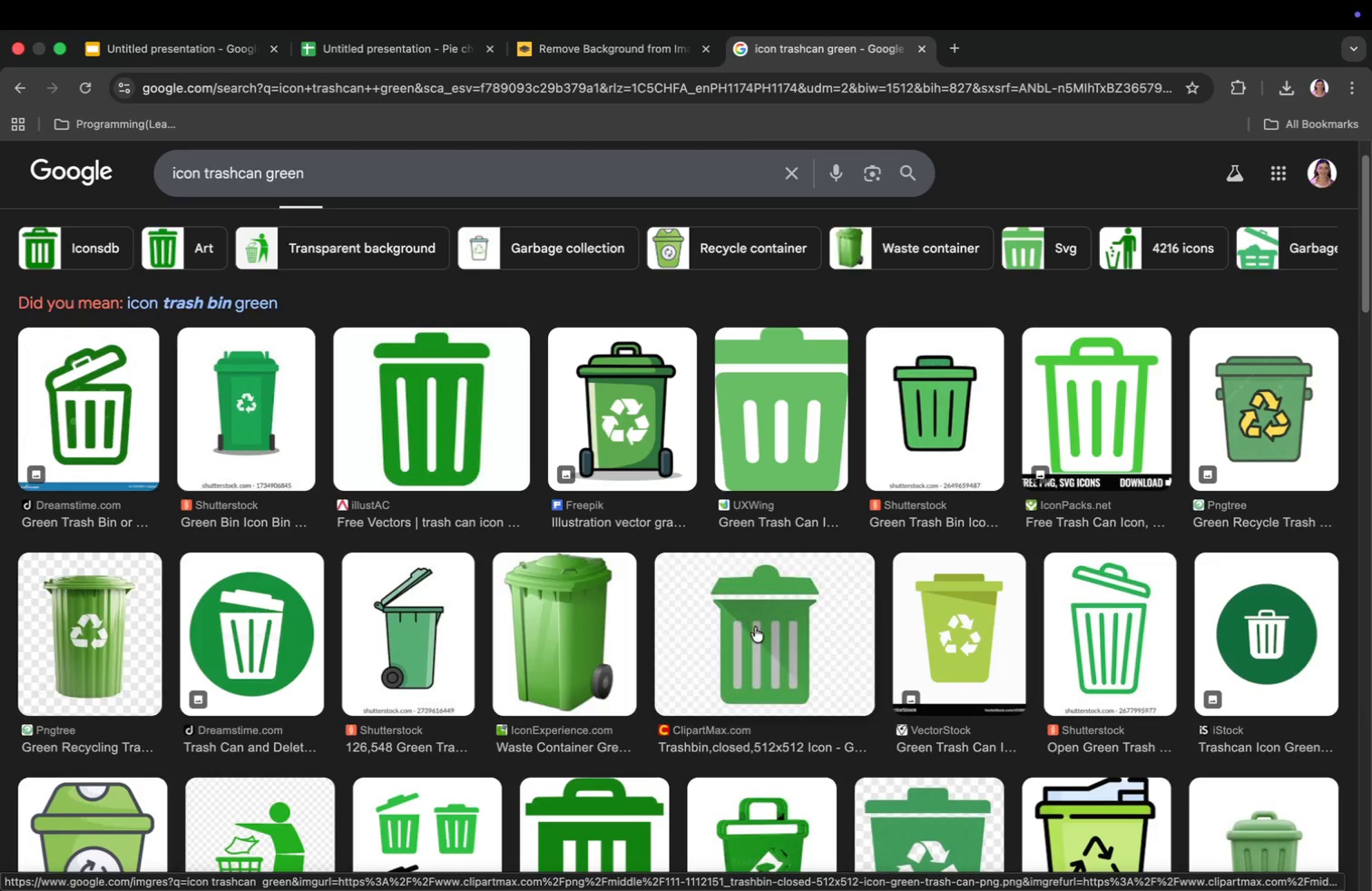 
right_click([758, 631])
 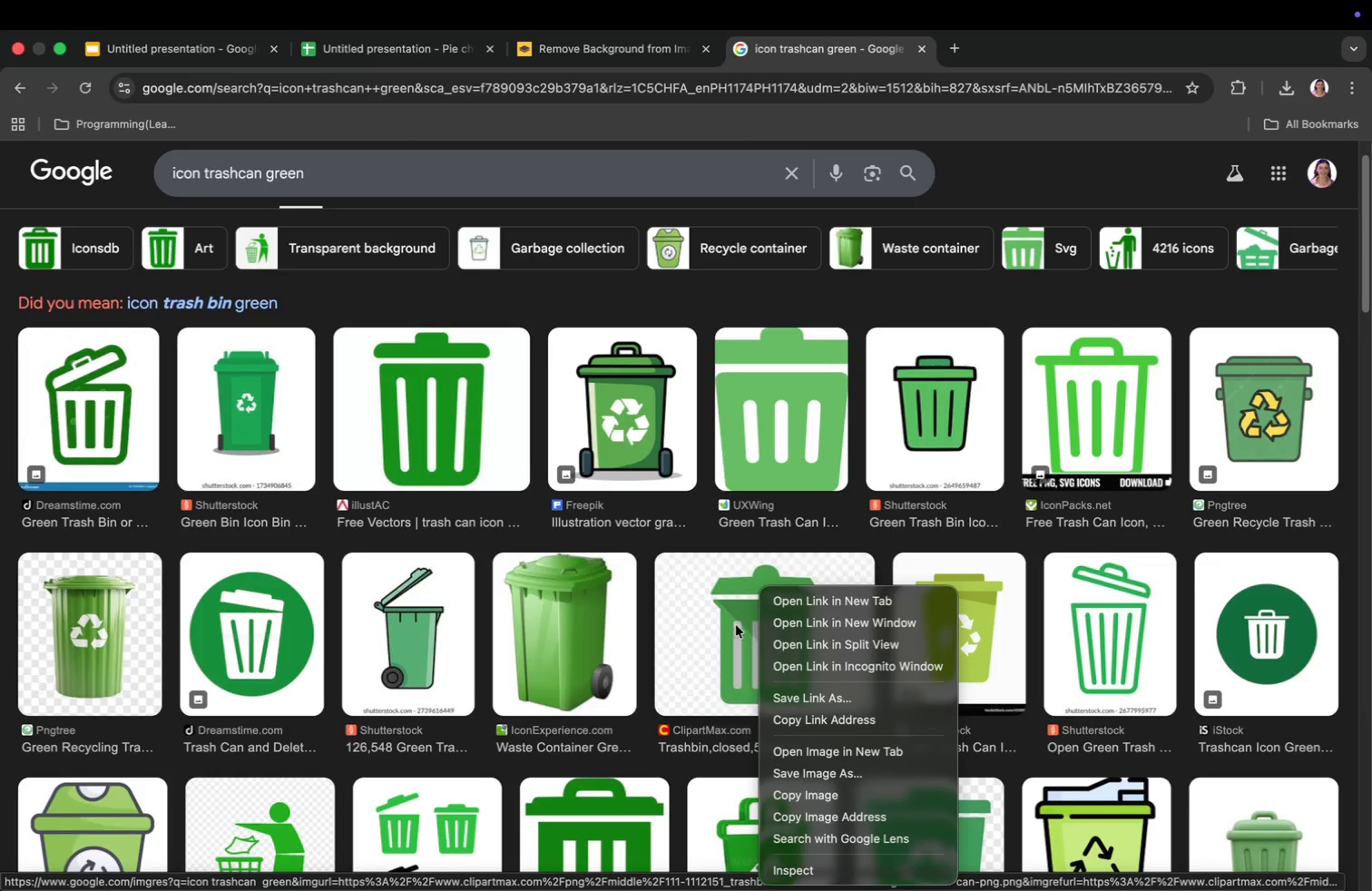 
left_click([731, 621])
 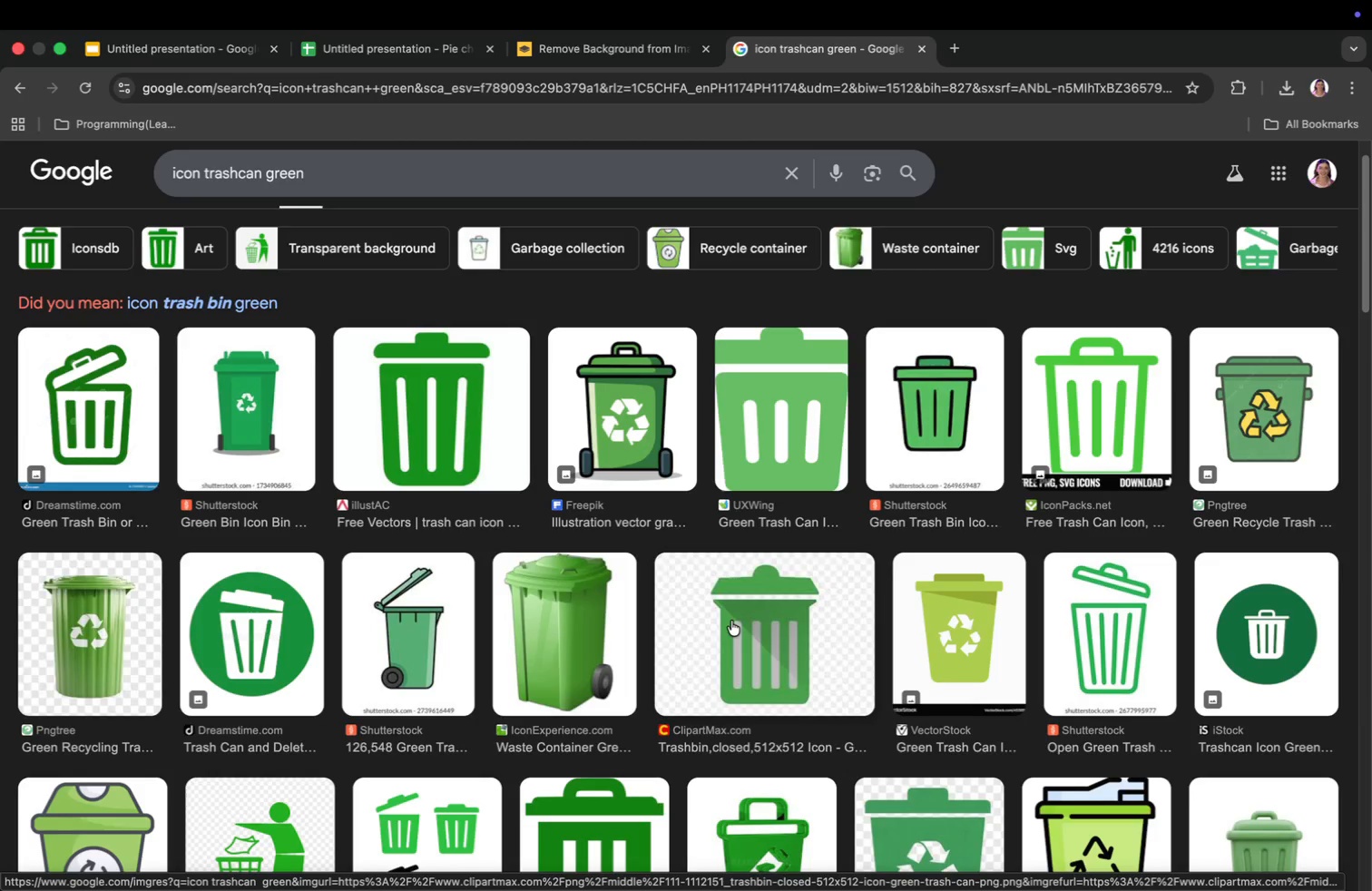 
right_click([731, 621])
 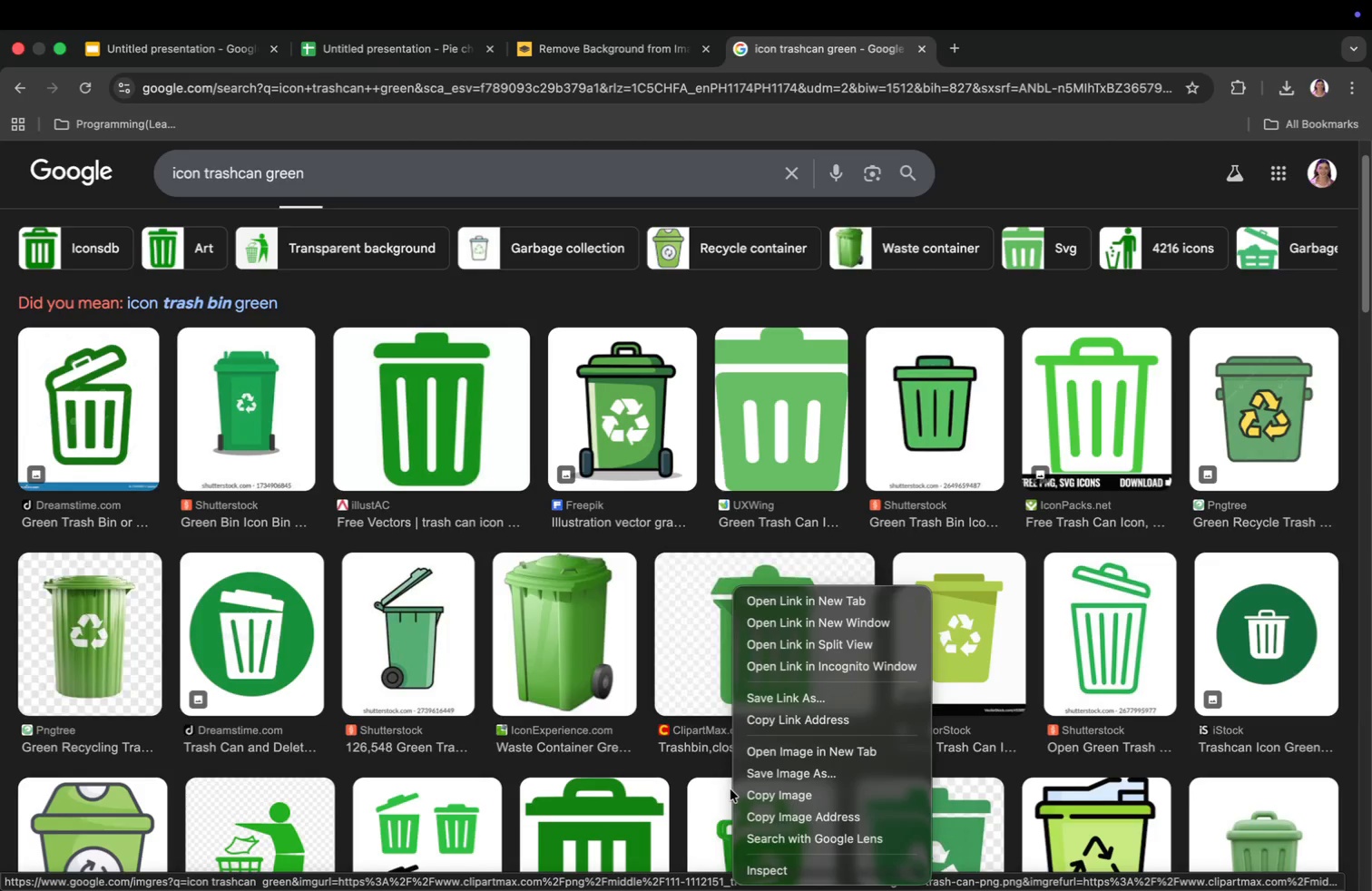 
wait(10.44)
 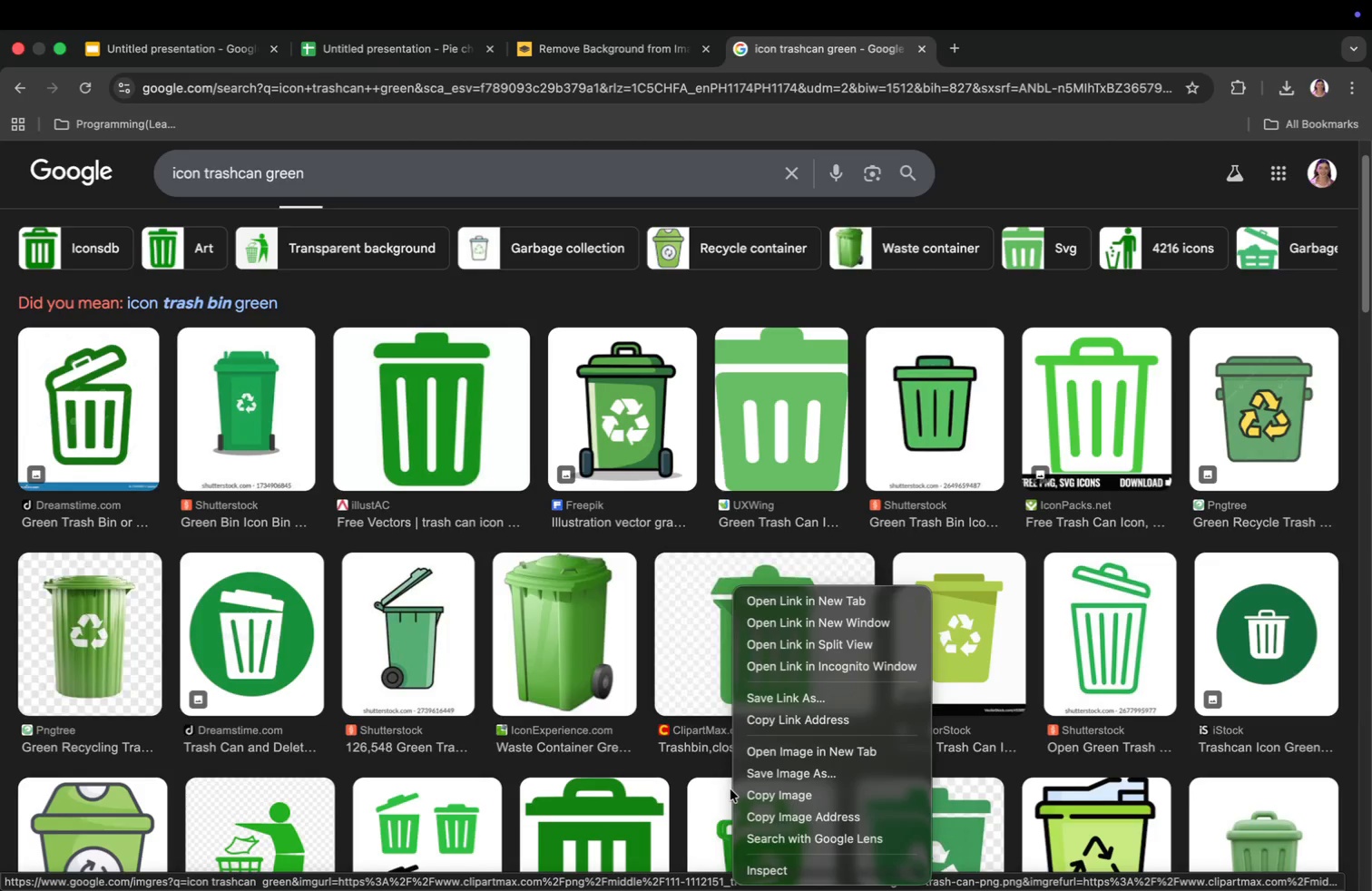 
left_click([697, 695])
 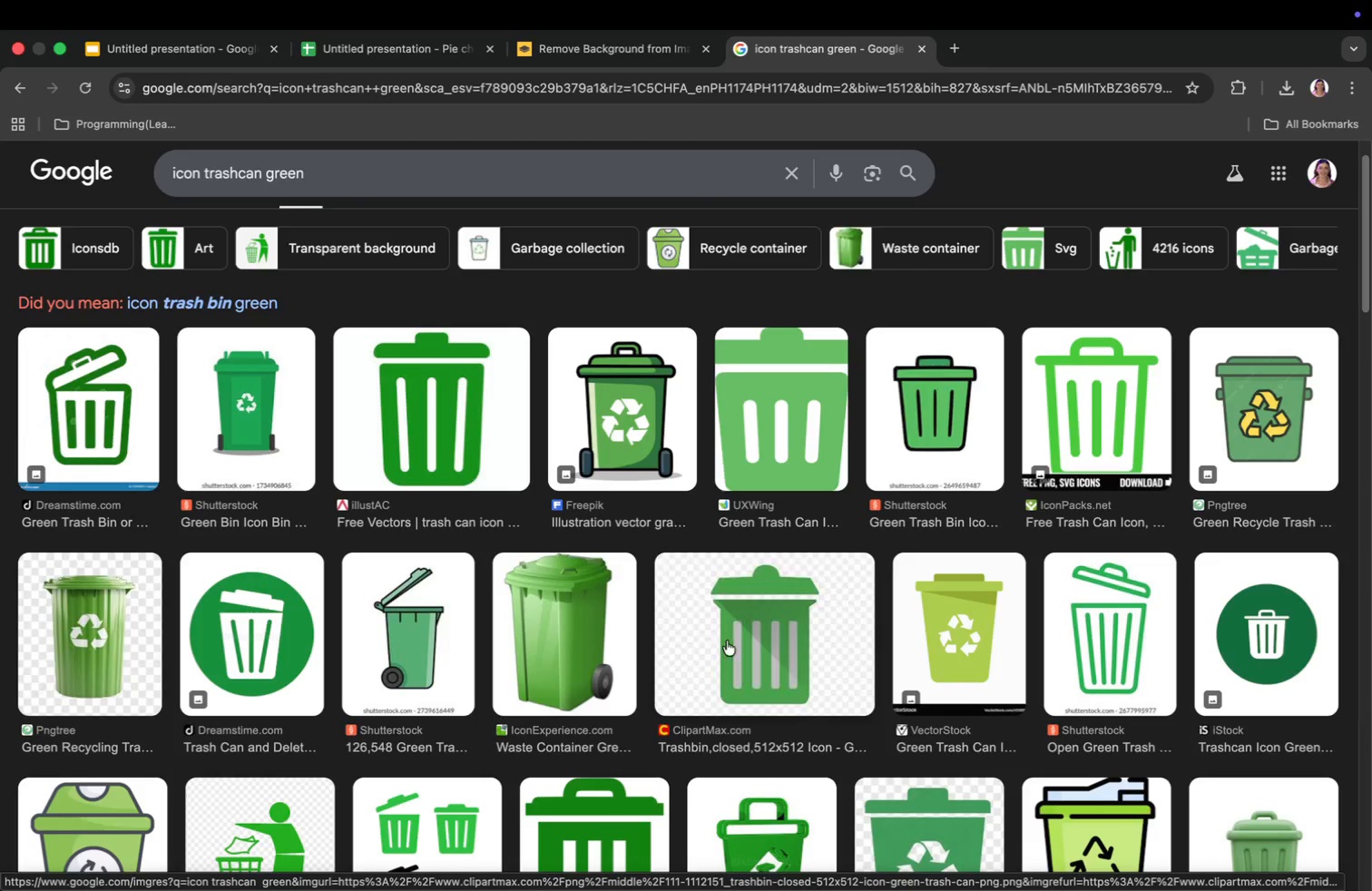 
right_click([727, 641])
 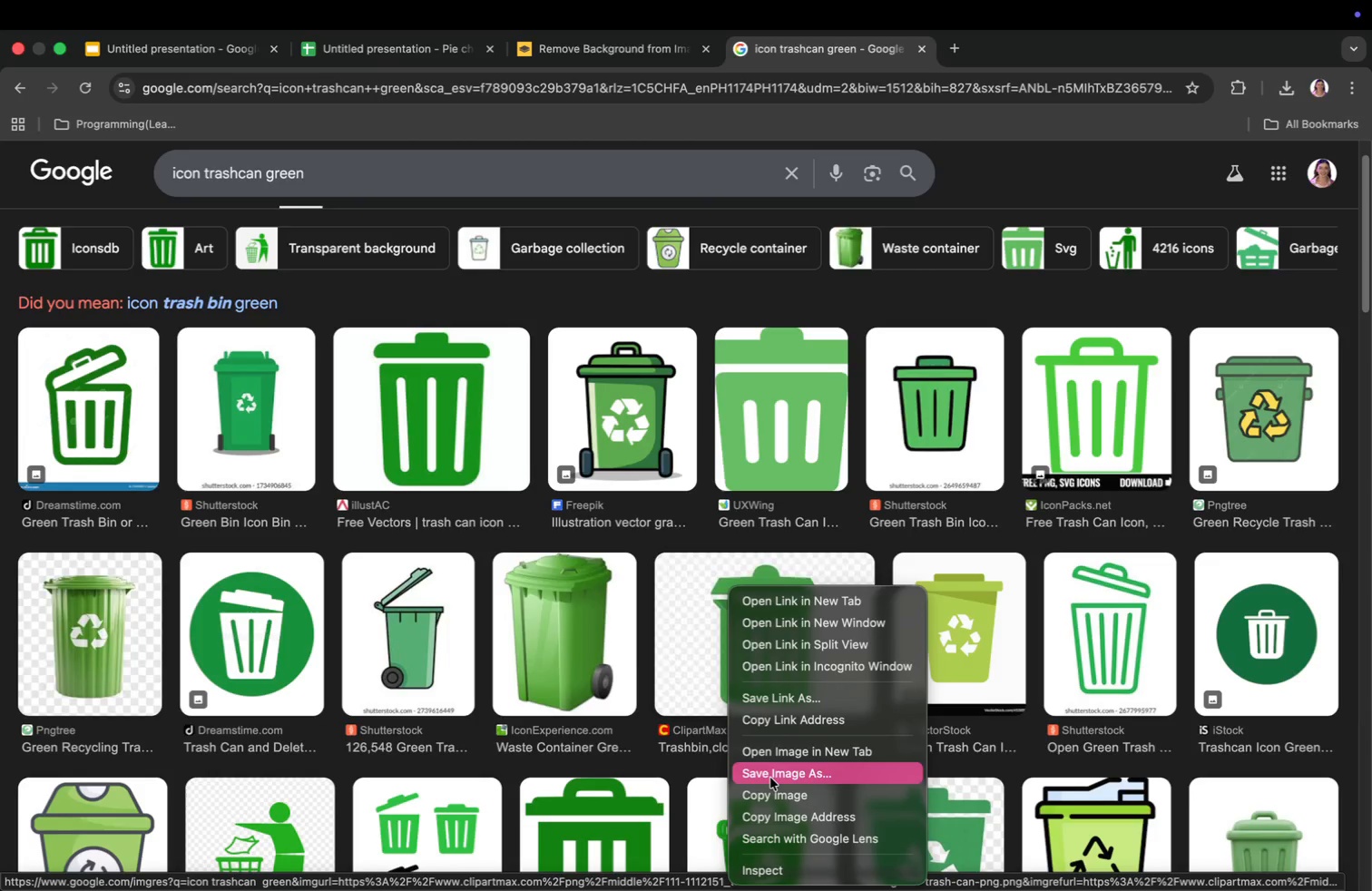 
left_click([770, 778])
 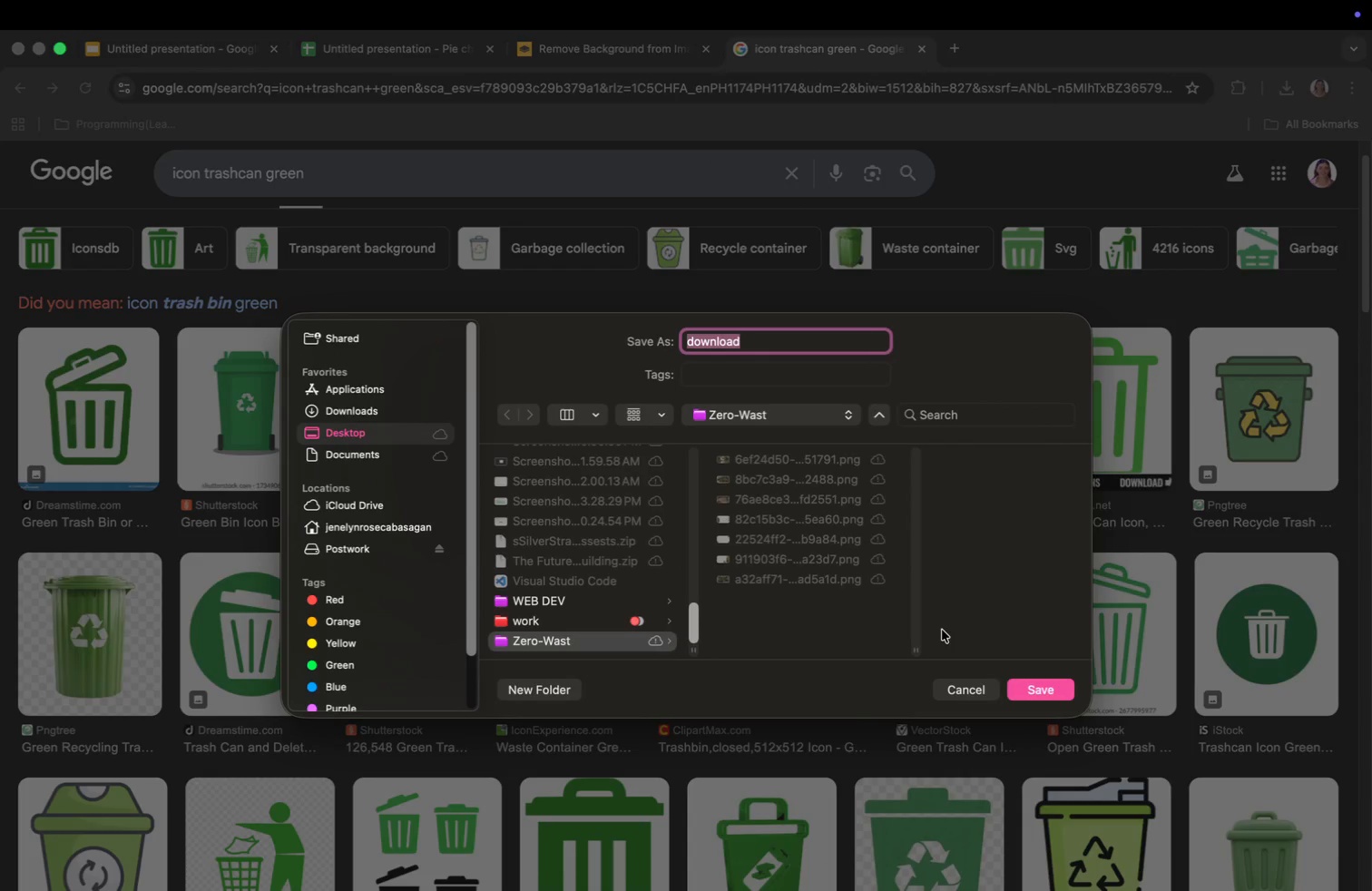 
left_click([966, 686])
 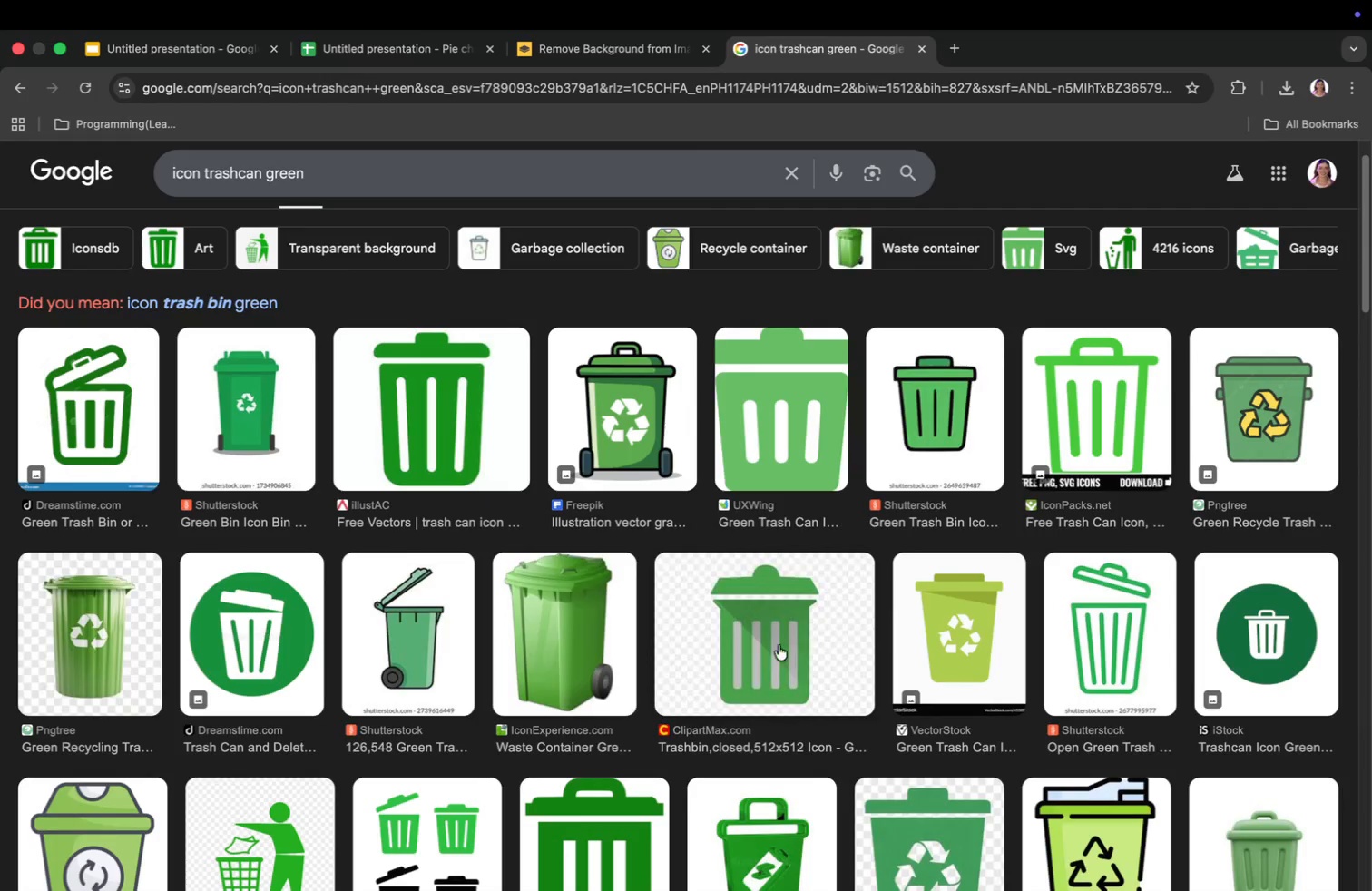 
right_click([725, 629])
 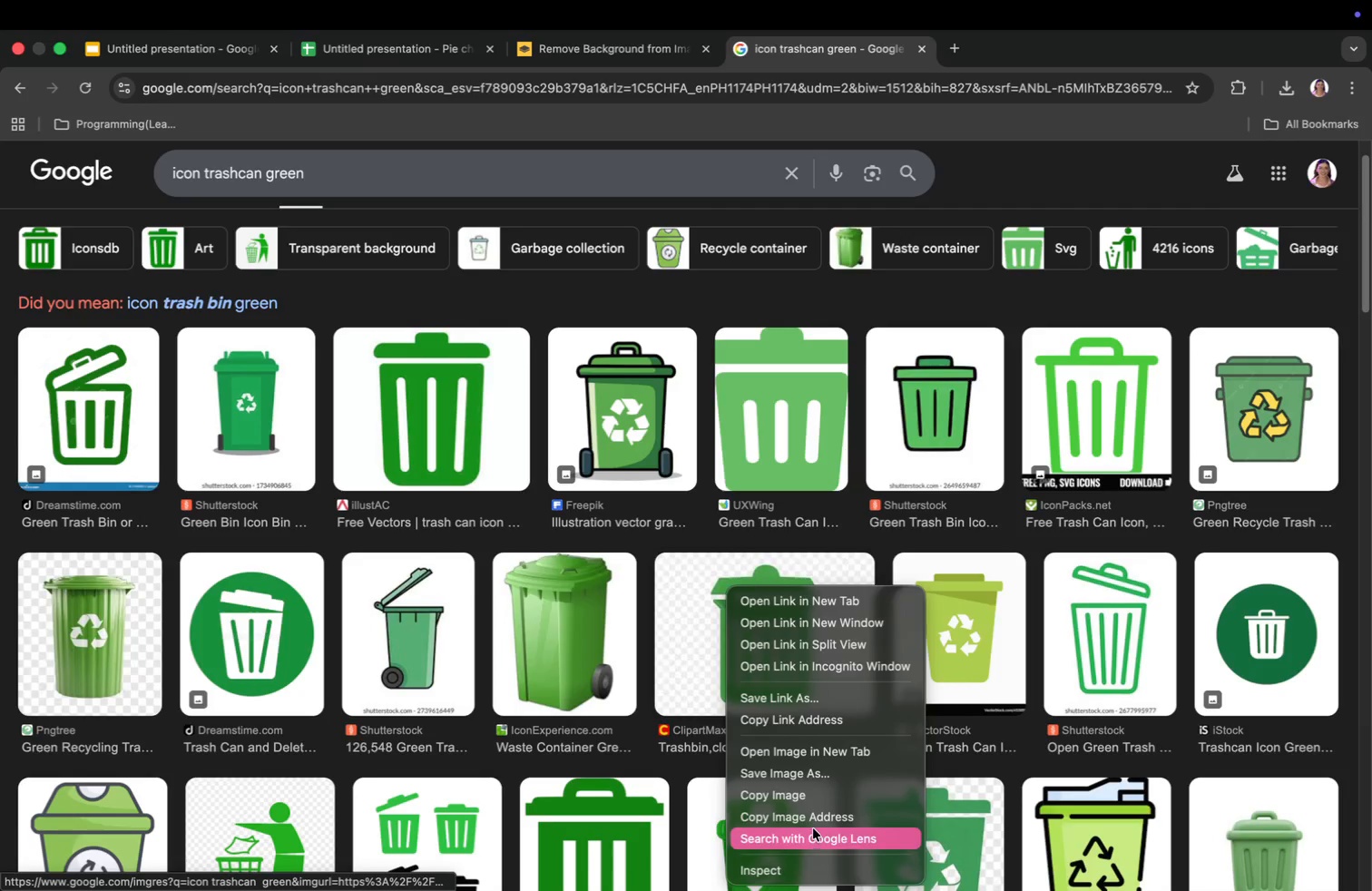 
left_click([814, 818])
 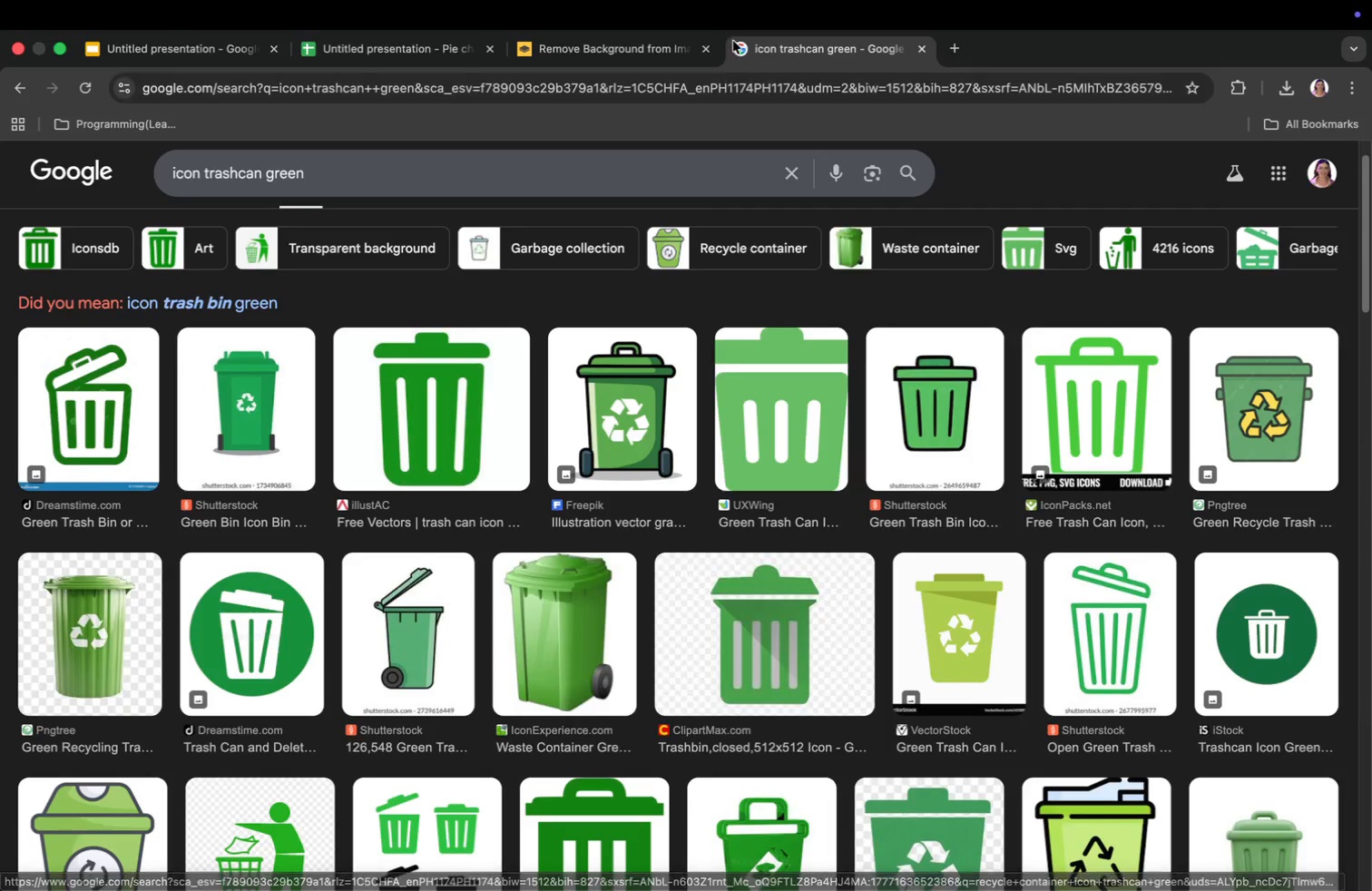 
left_click([613, 58])
 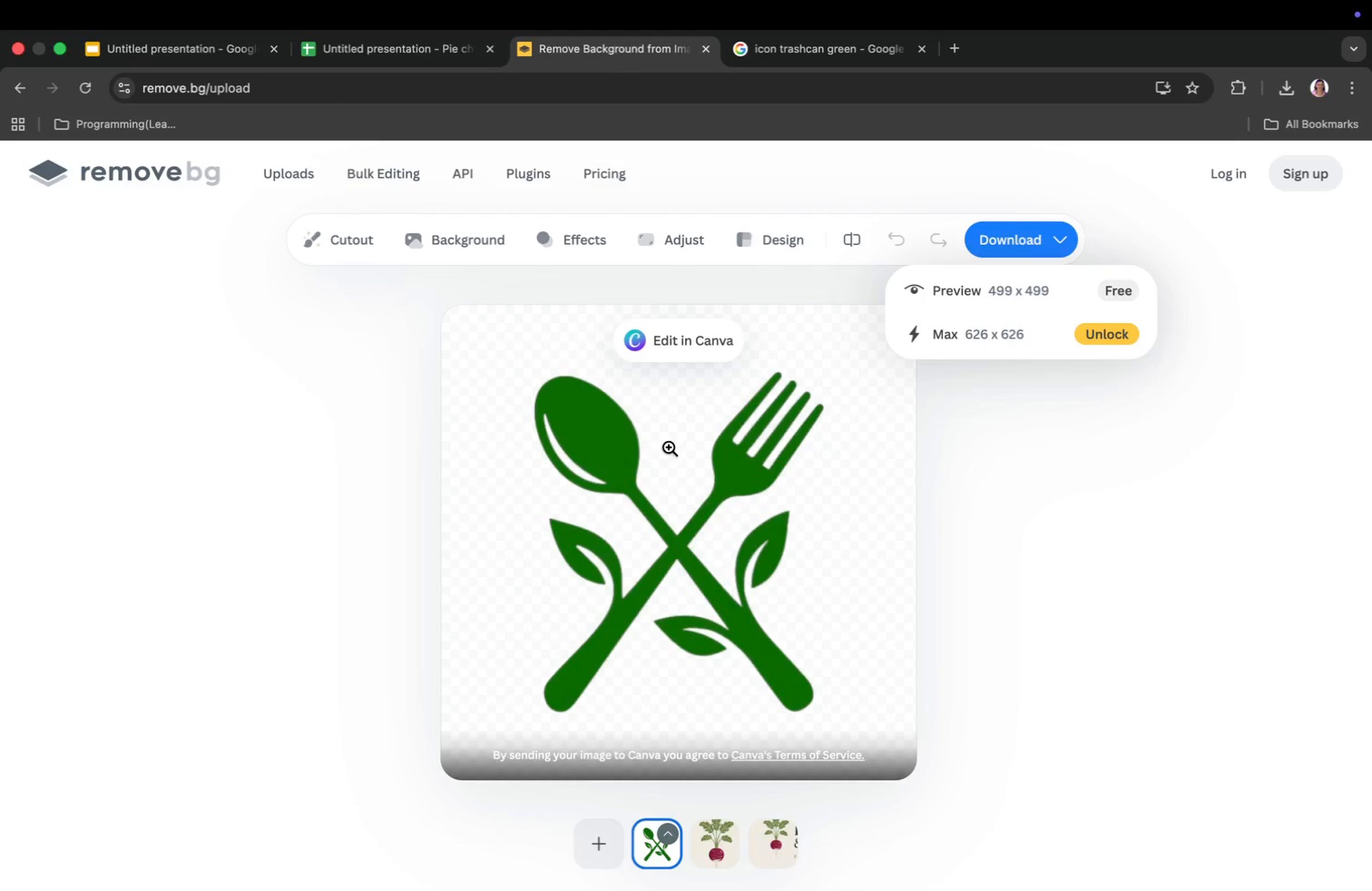 
key(Meta+V)
 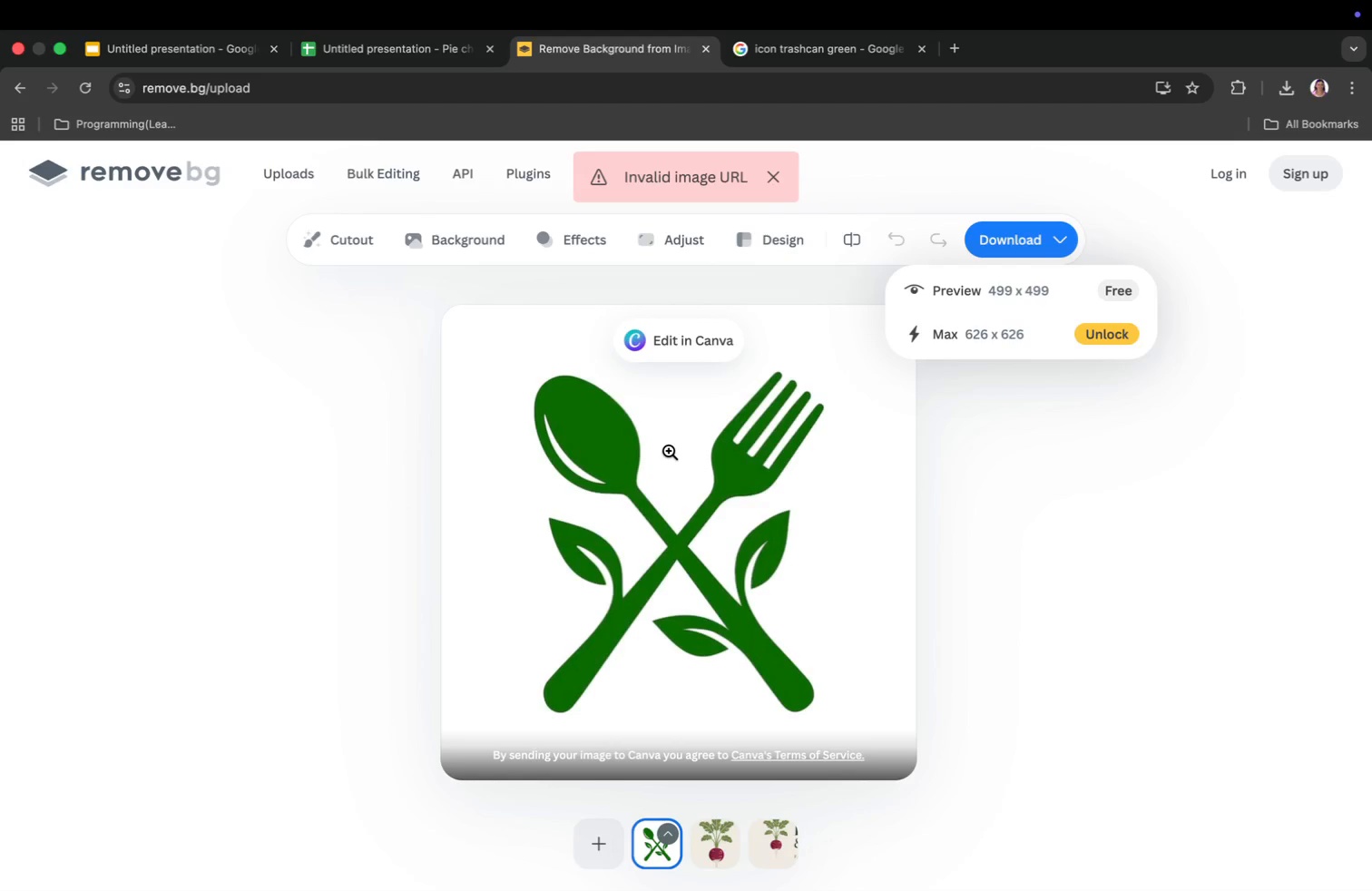 
wait(8.81)
 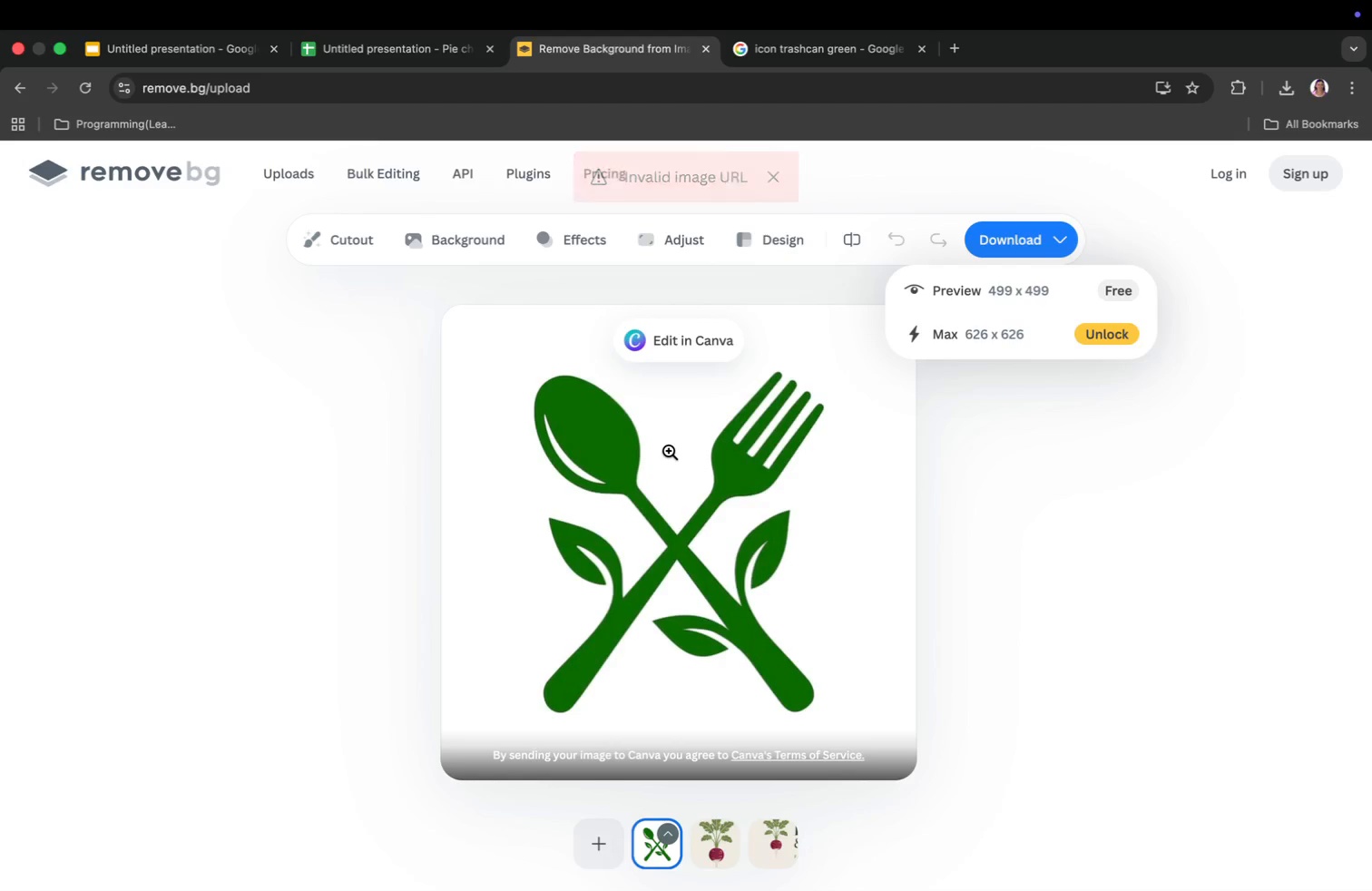 
key(Meta+Tab)